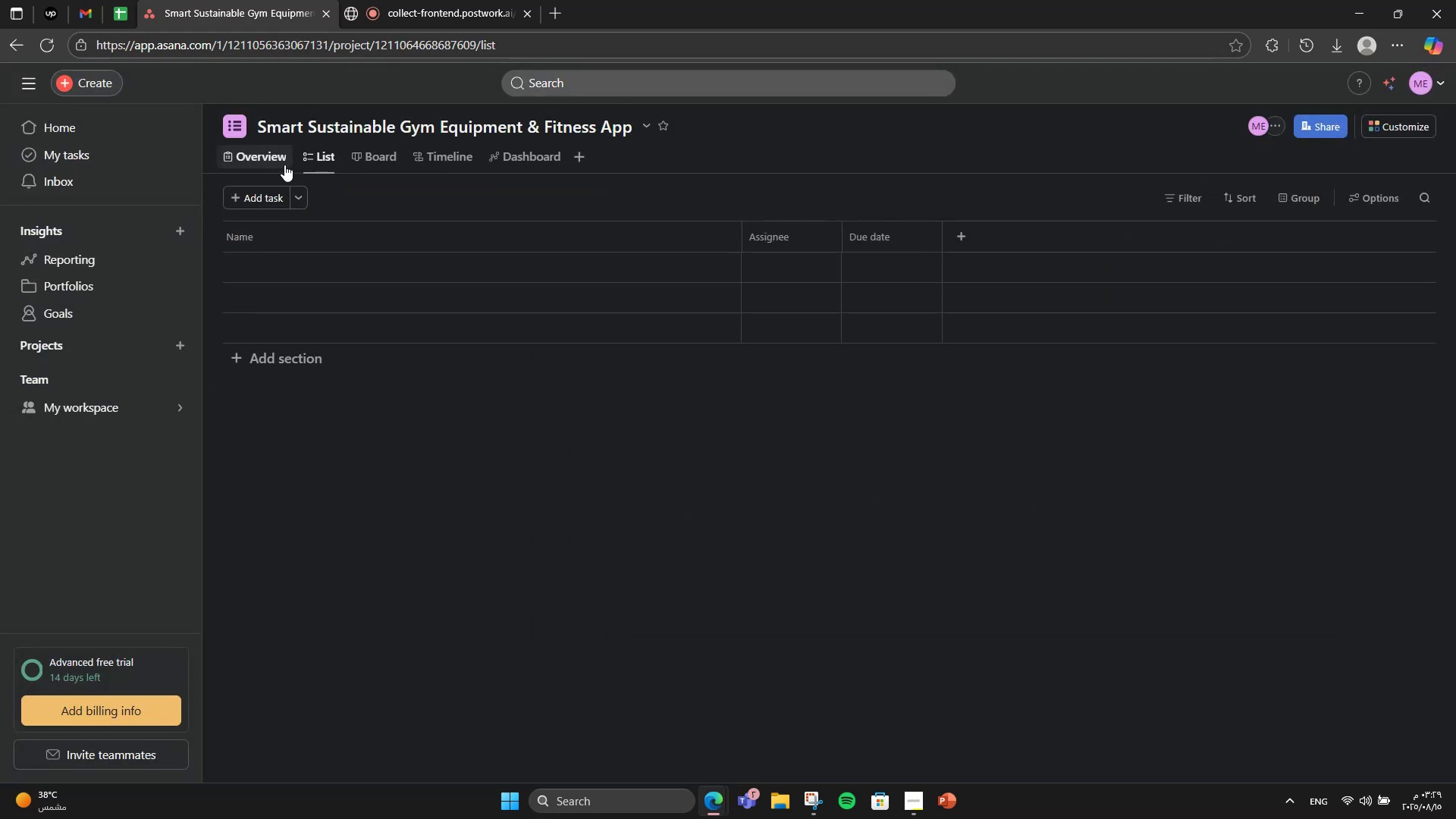 
left_click([284, 164])
 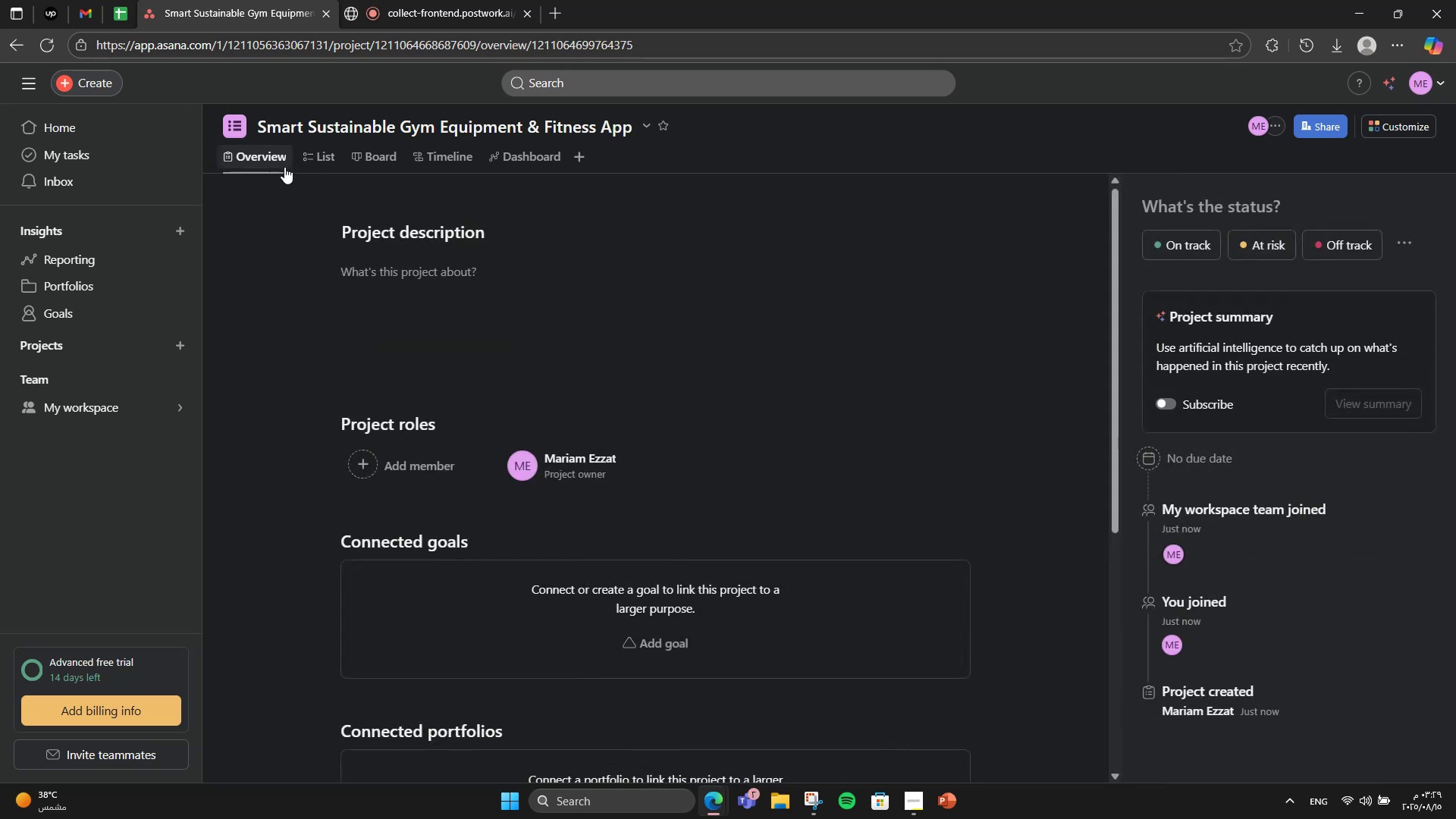 
left_click([374, 255])
 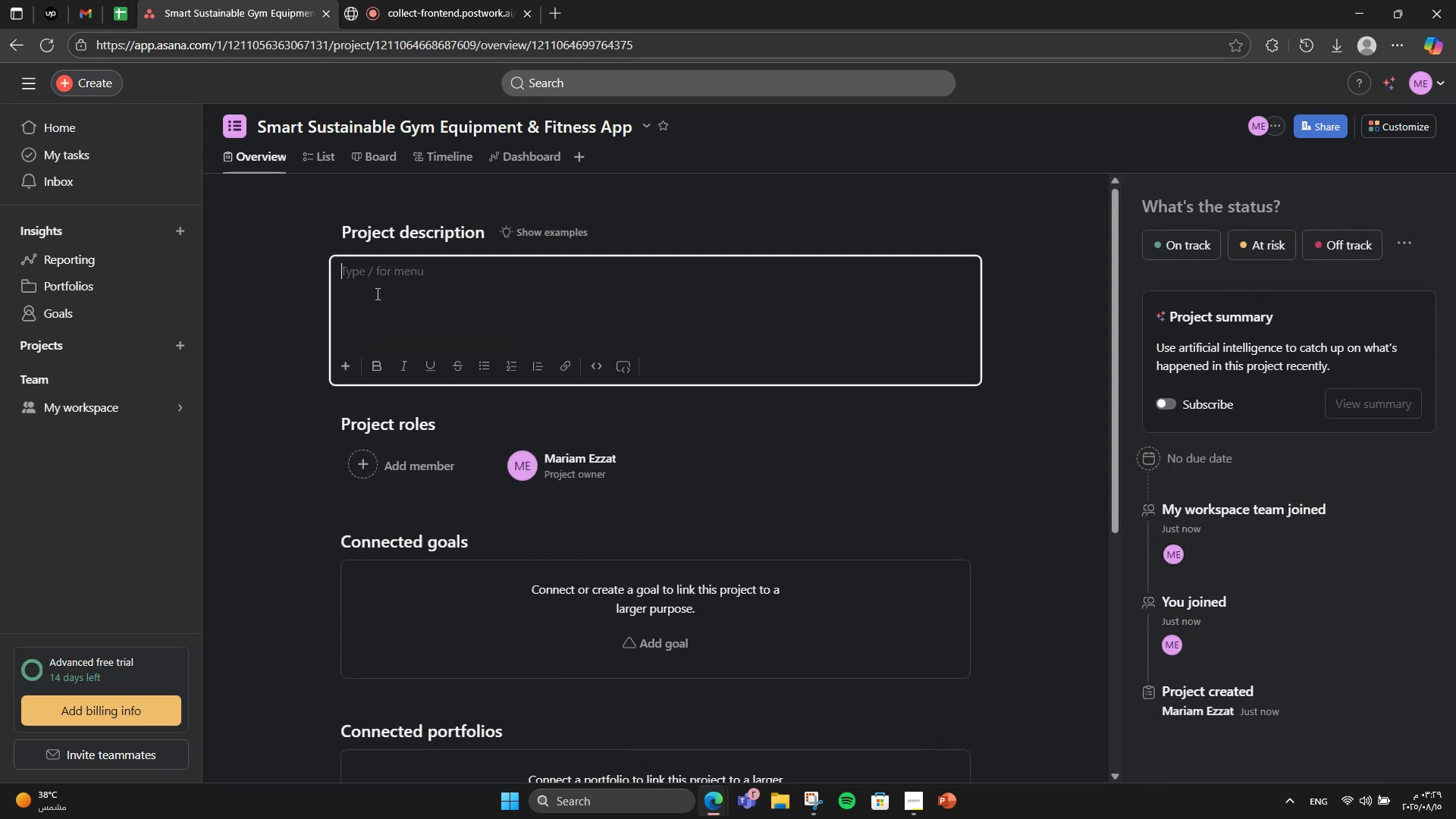 
left_click([377, 295])
 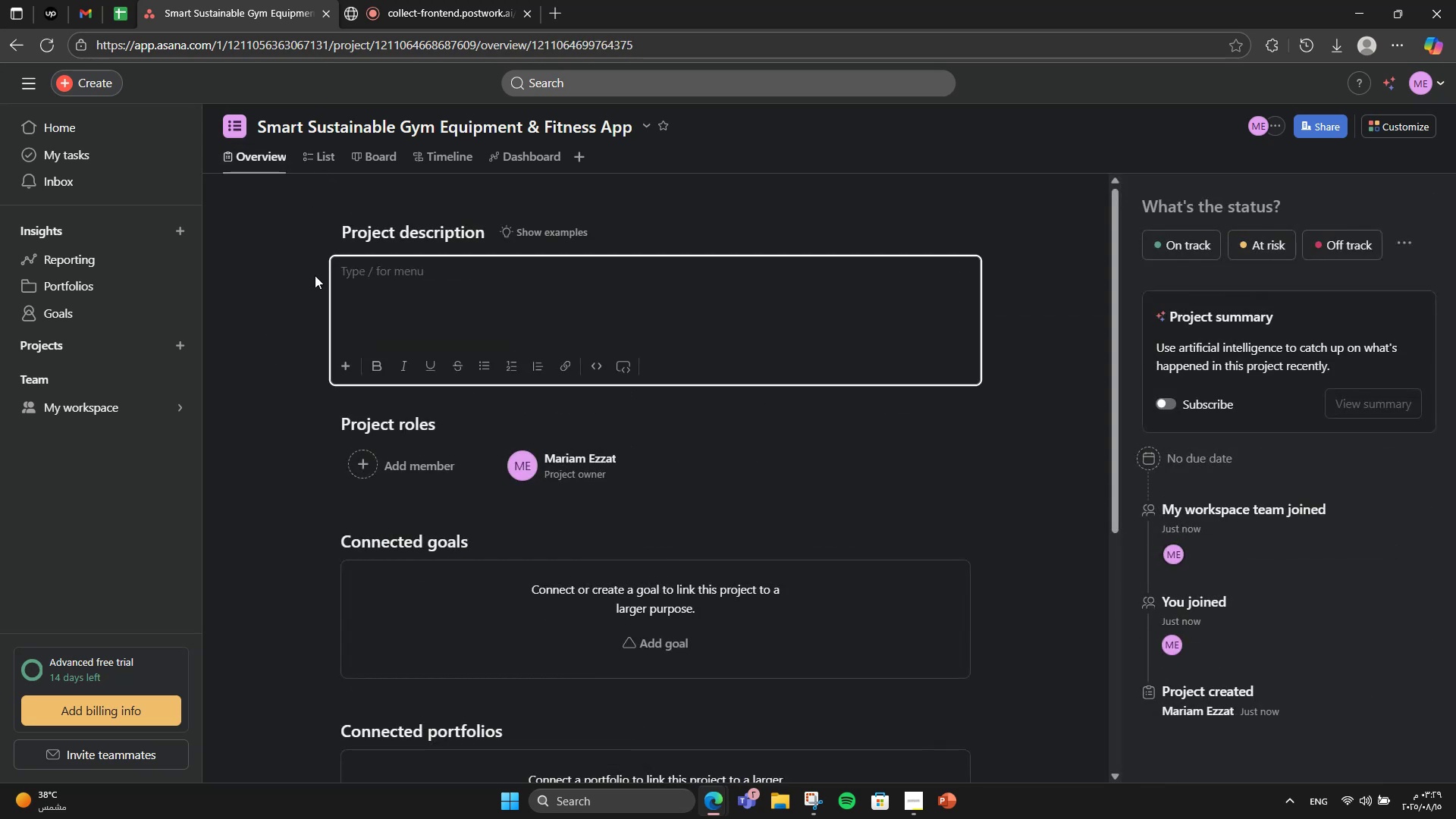 
wait(6.43)
 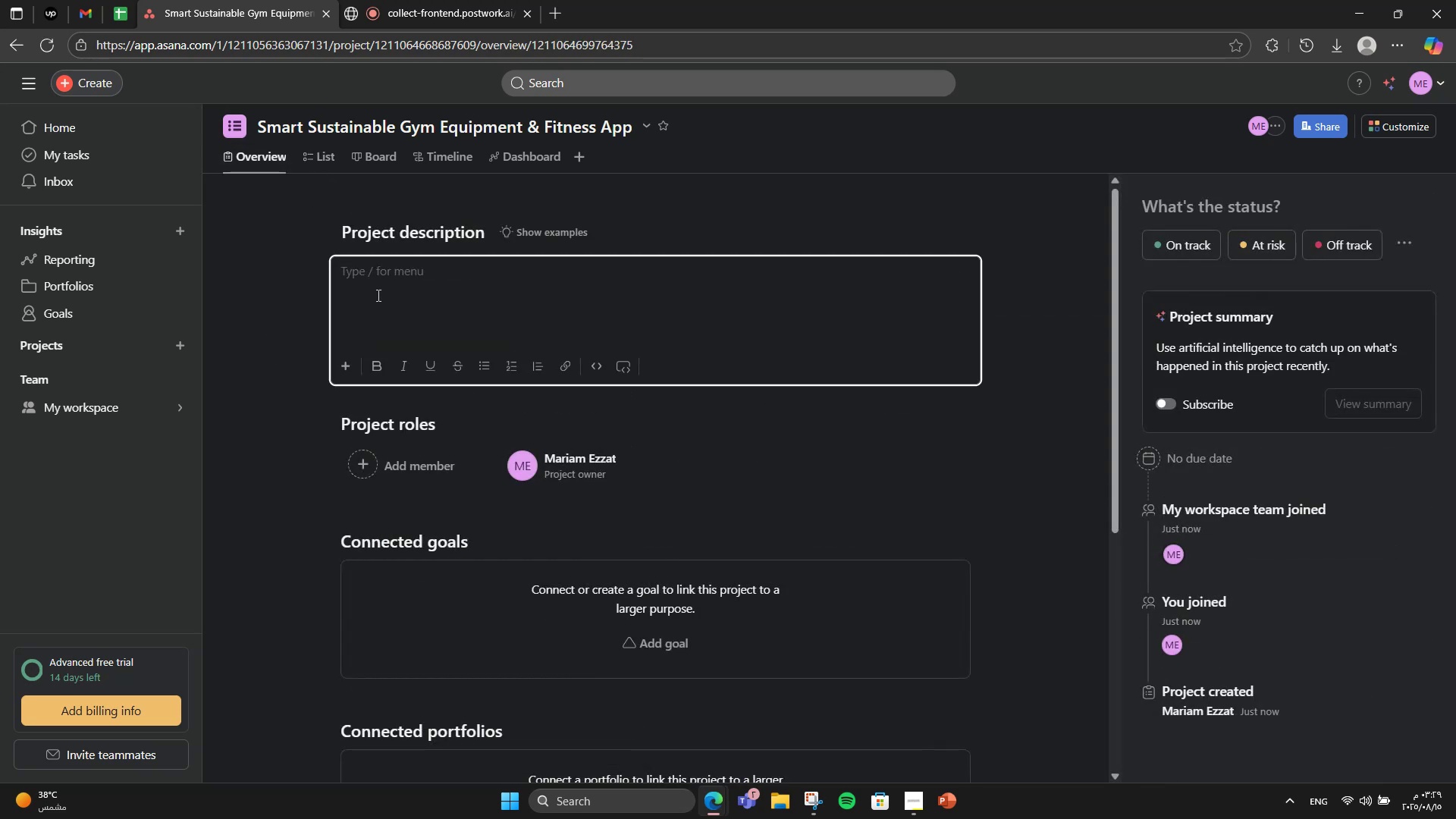 
type(A connected fitness pl)
 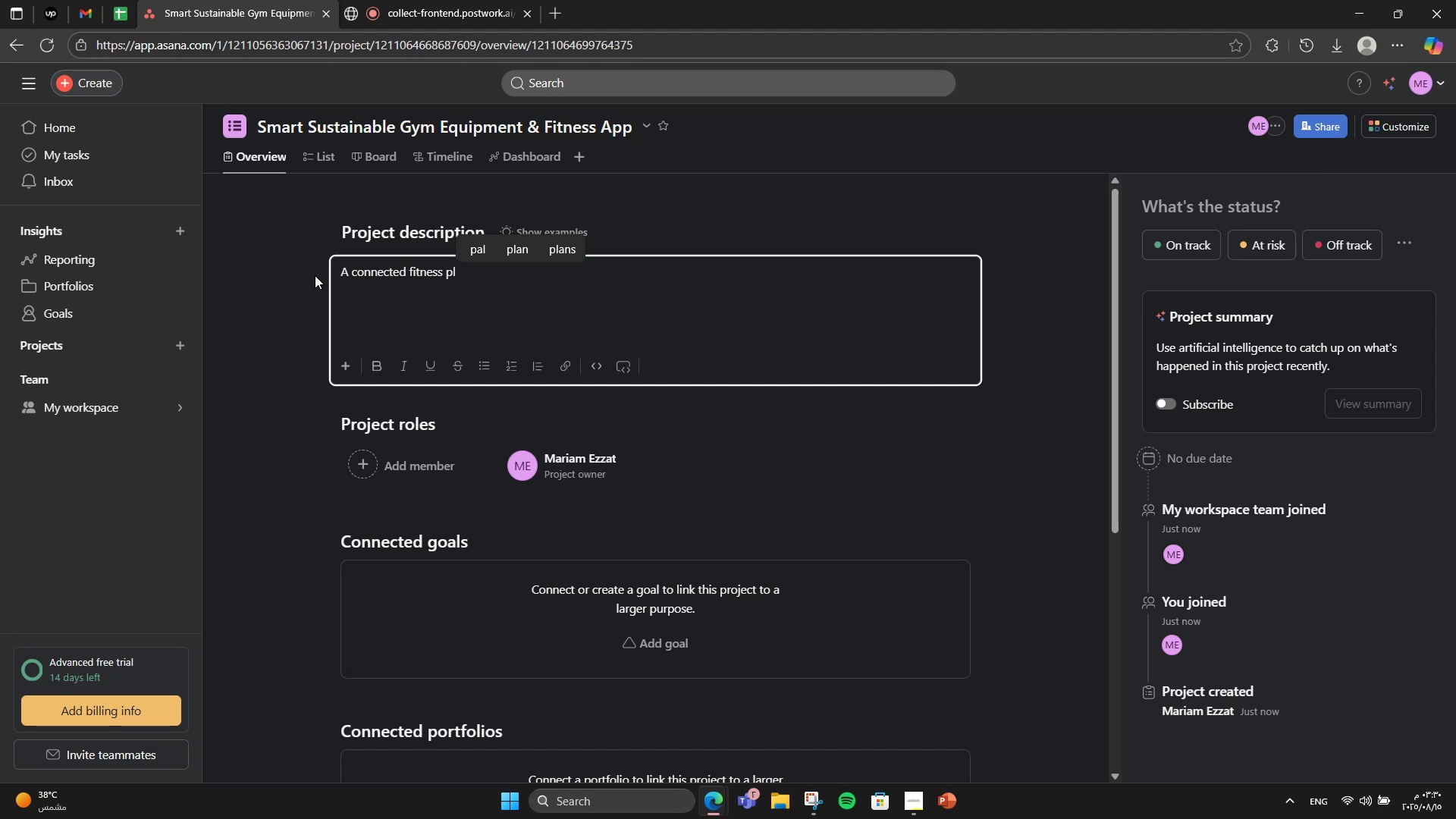 
wait(18.61)
 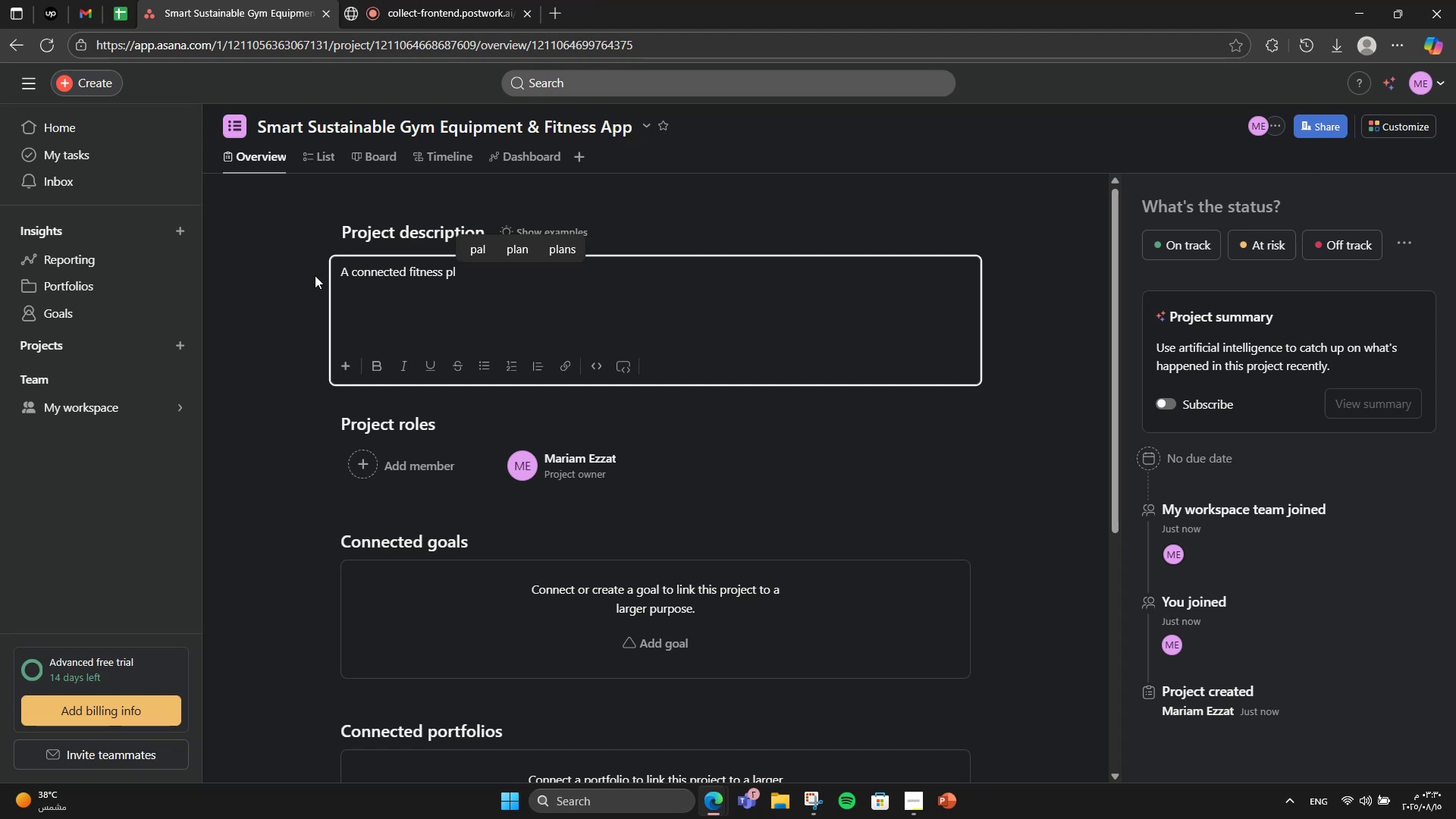 
type(atform that combines smart gym q)
key(Backspace)
type(equipment )
 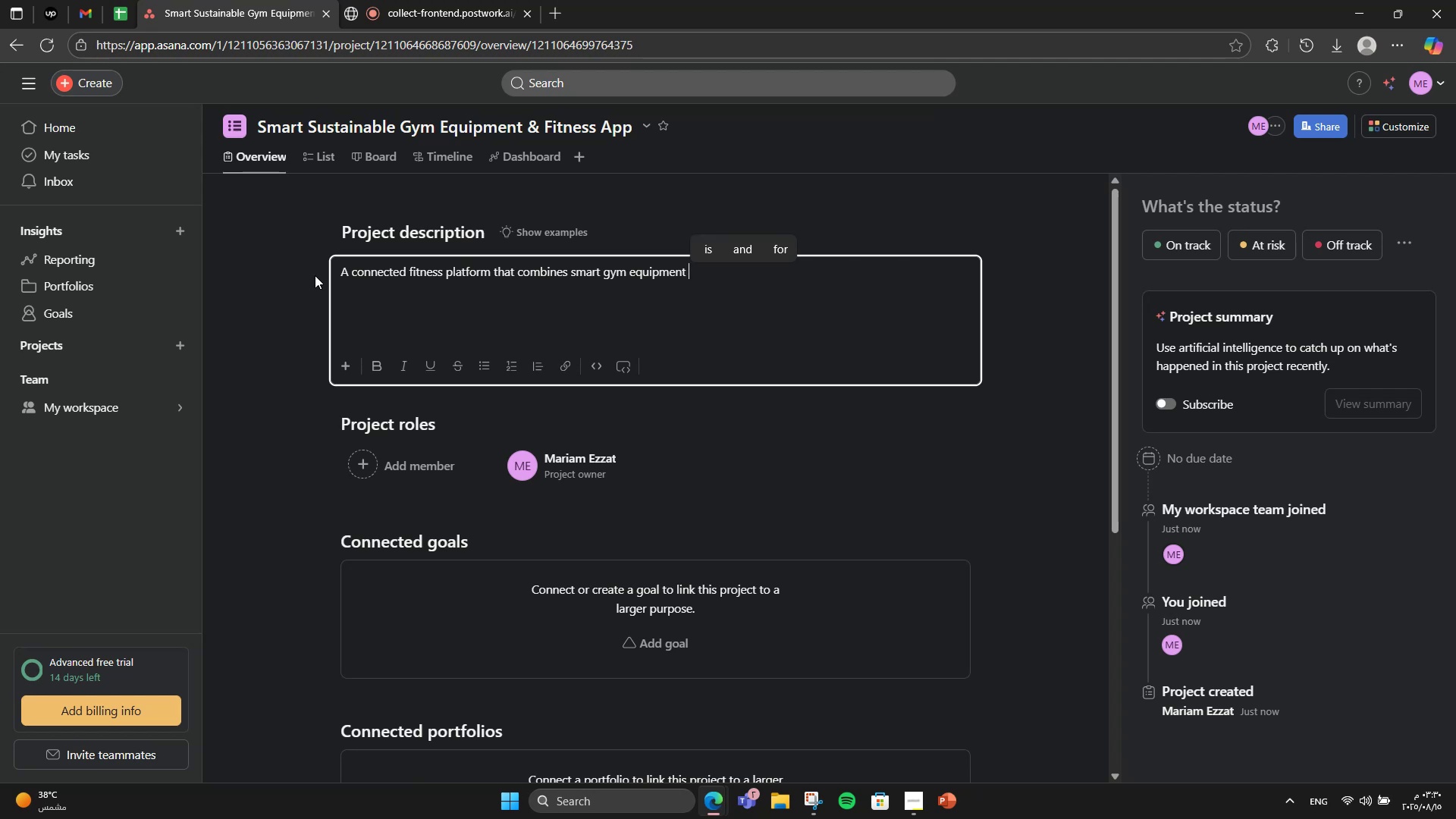 
type(made )
 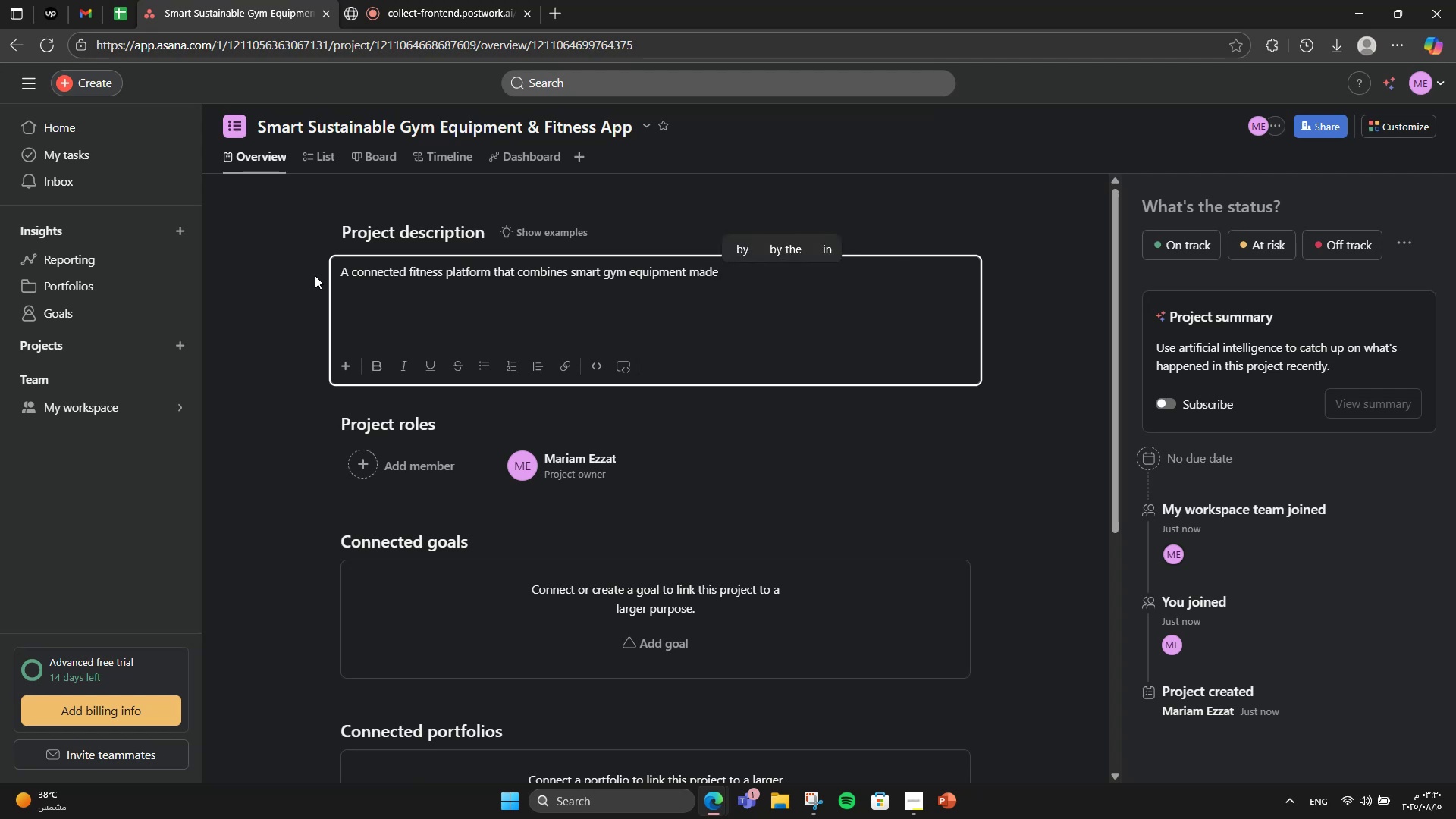 
type(from )
 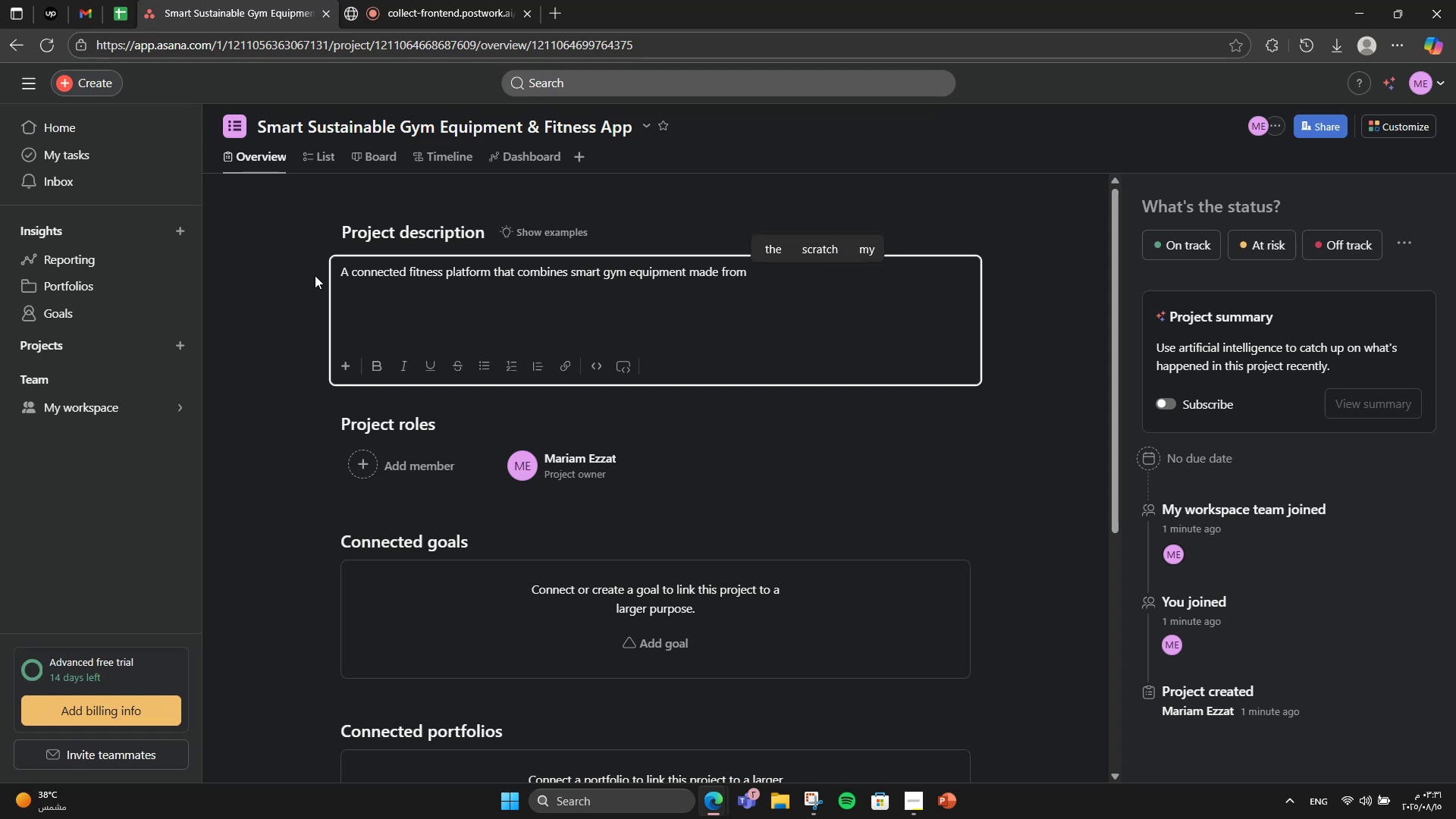 
wait(7.09)
 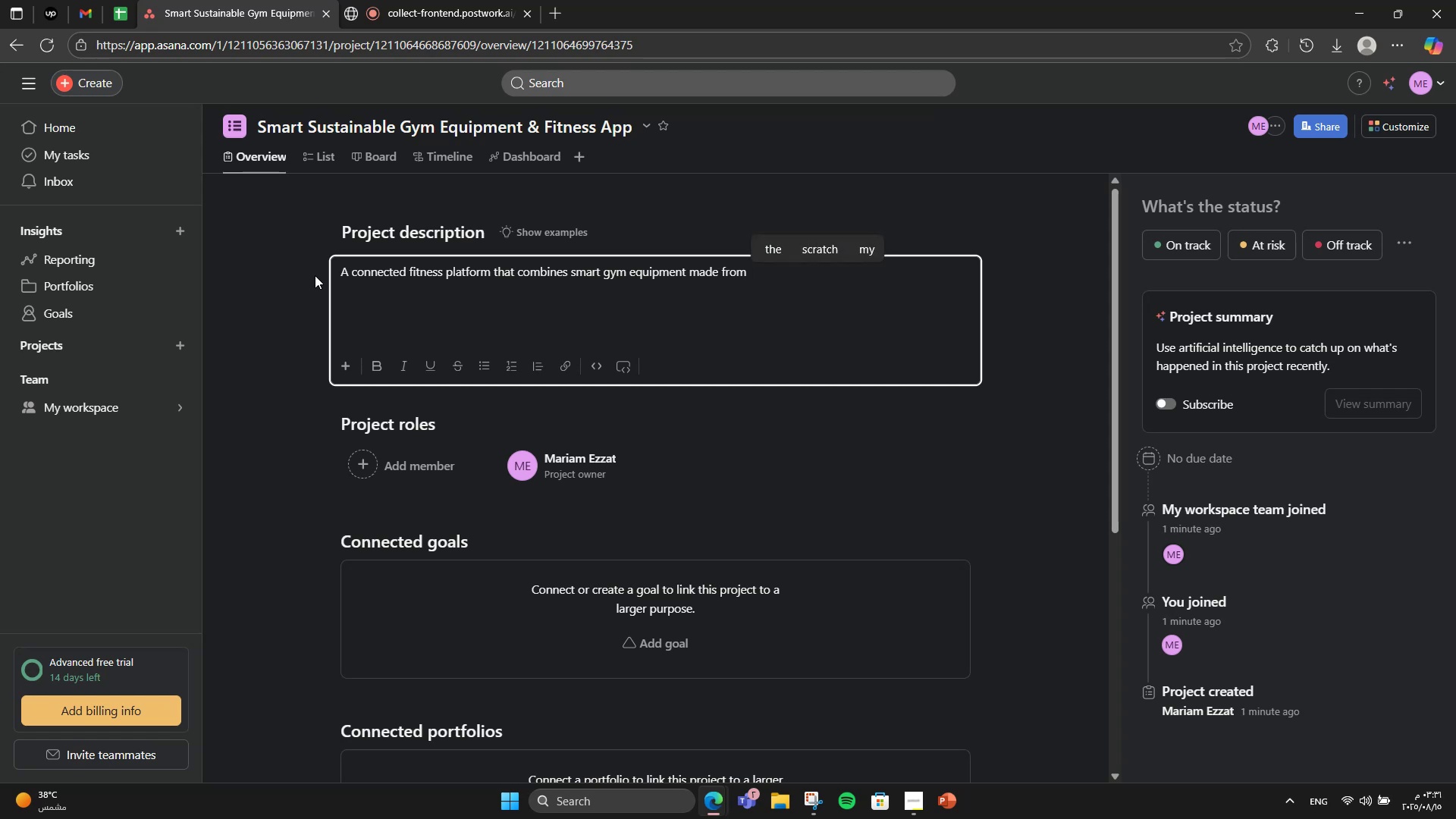 
type(sustainable materials e)
key(Backspace)
type(with a )
 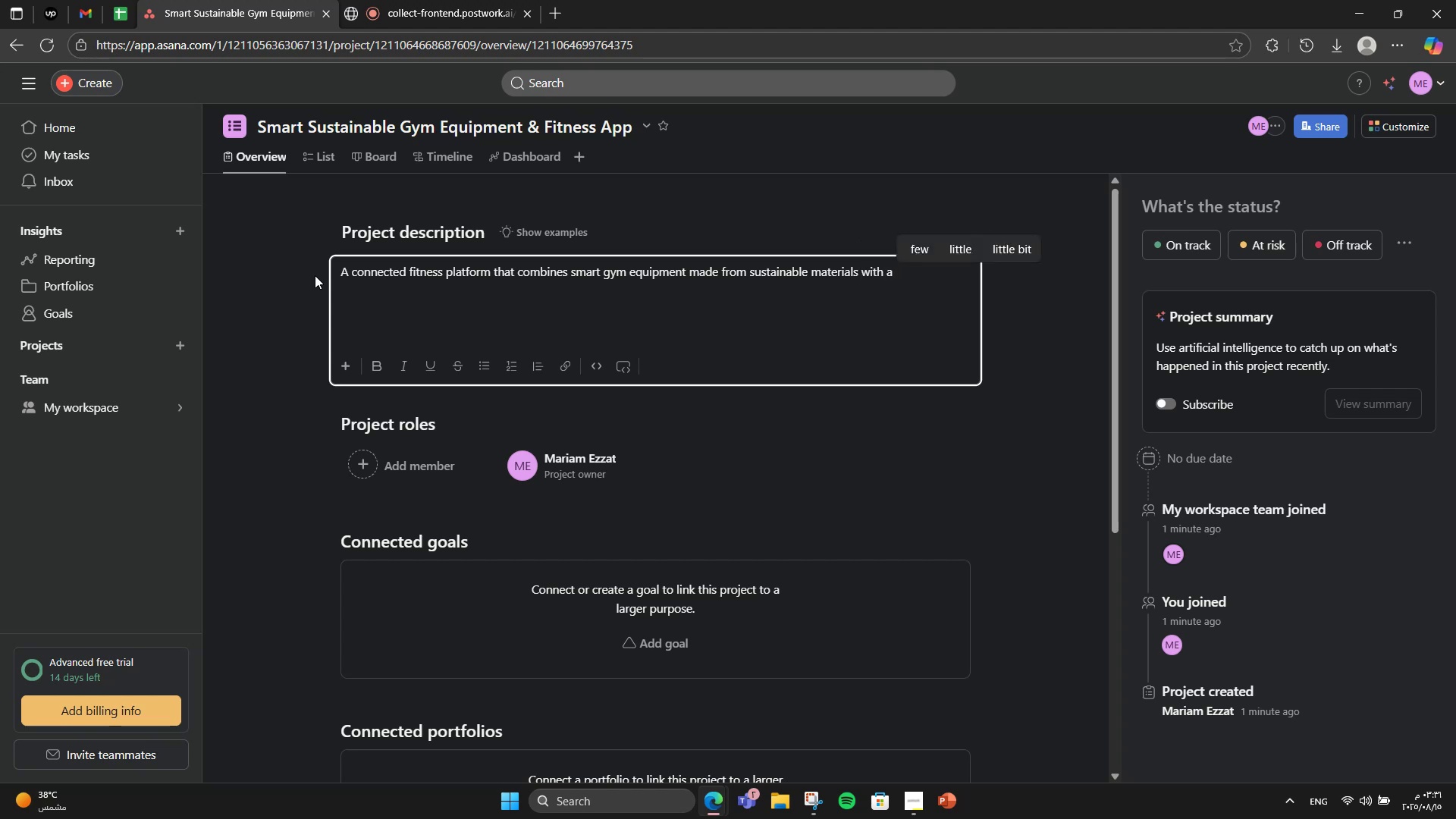 
type(mobile )
 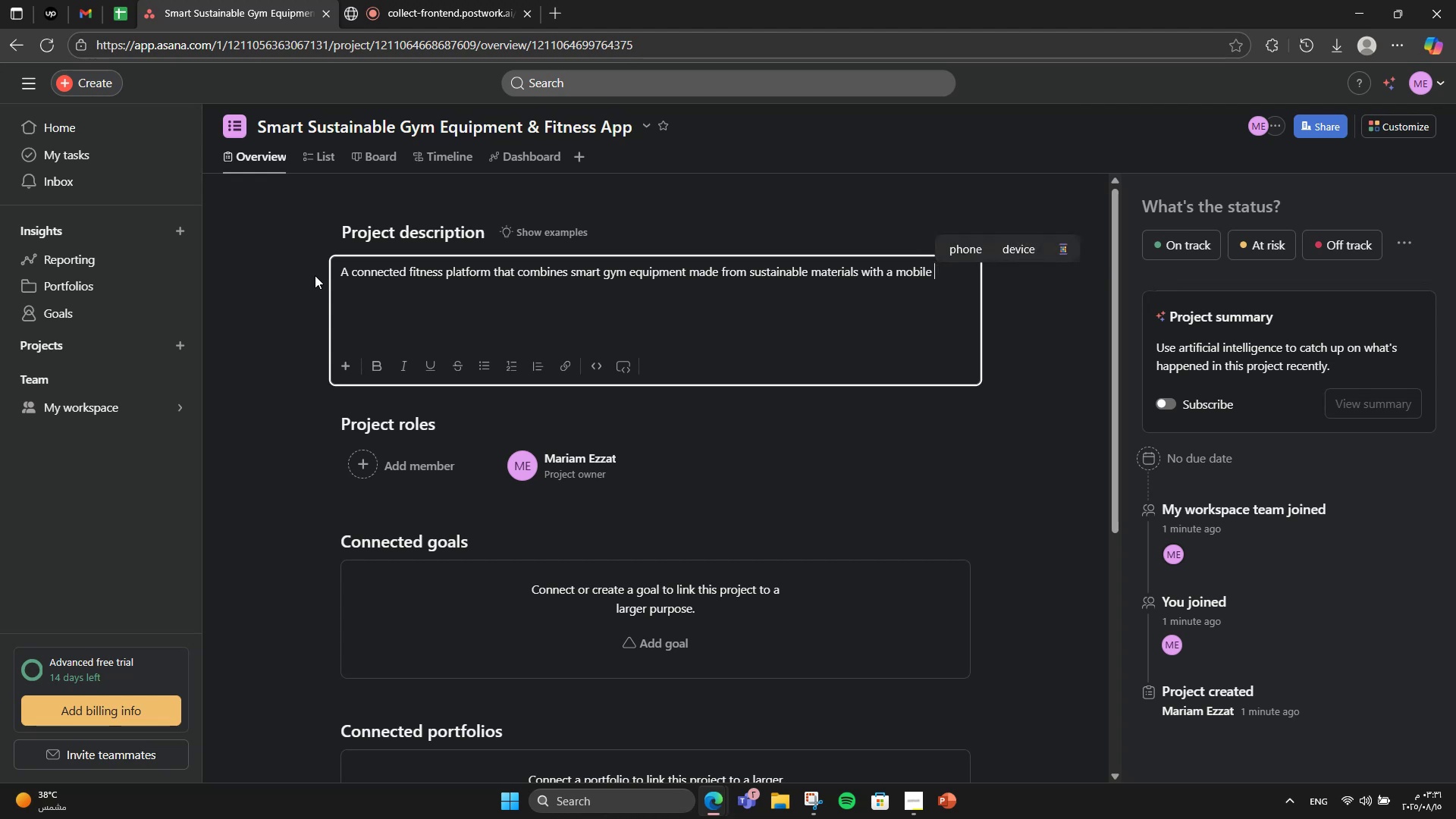 
type(app that )
 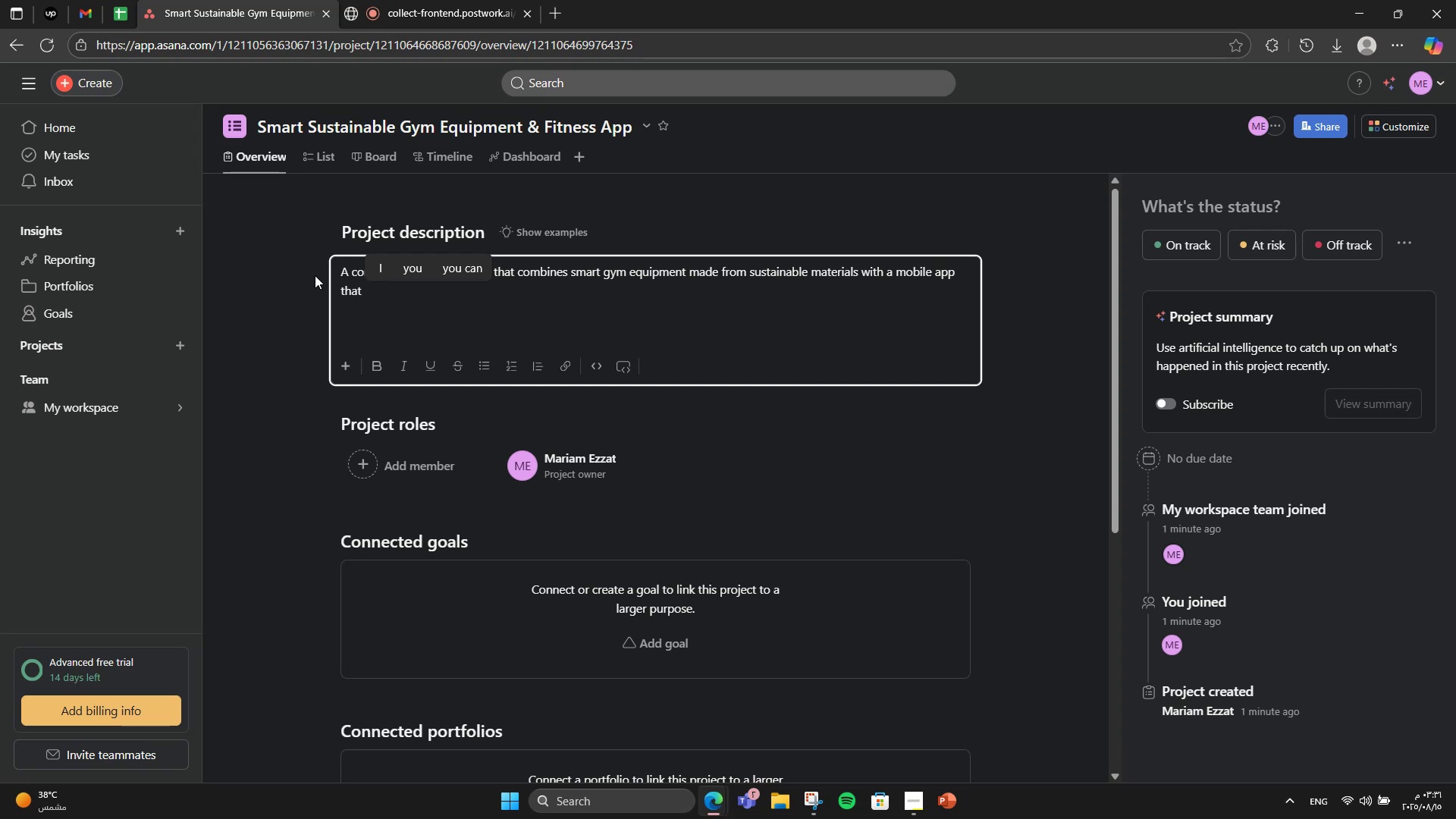 
wait(15.39)
 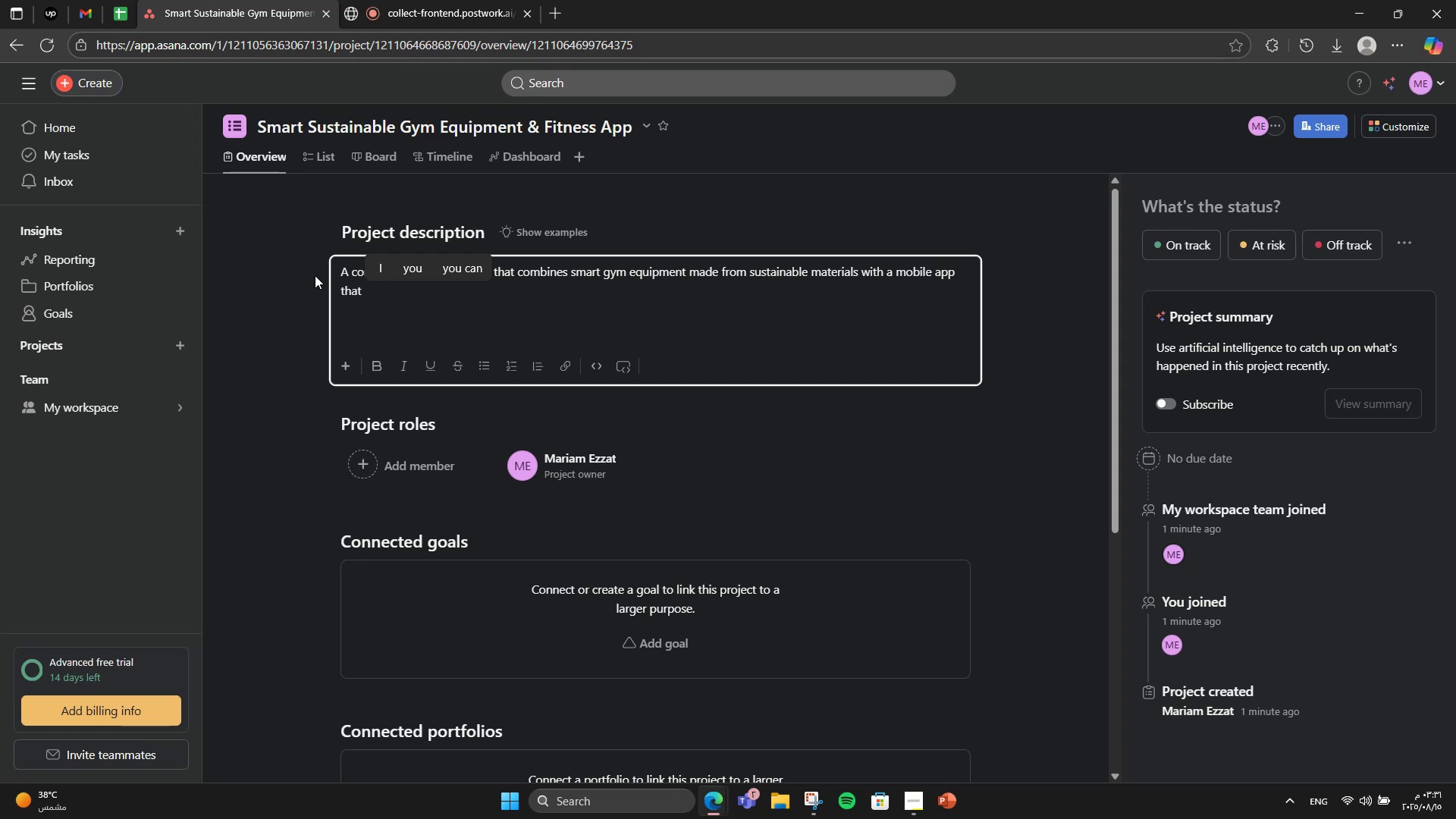 
type(tracks )
 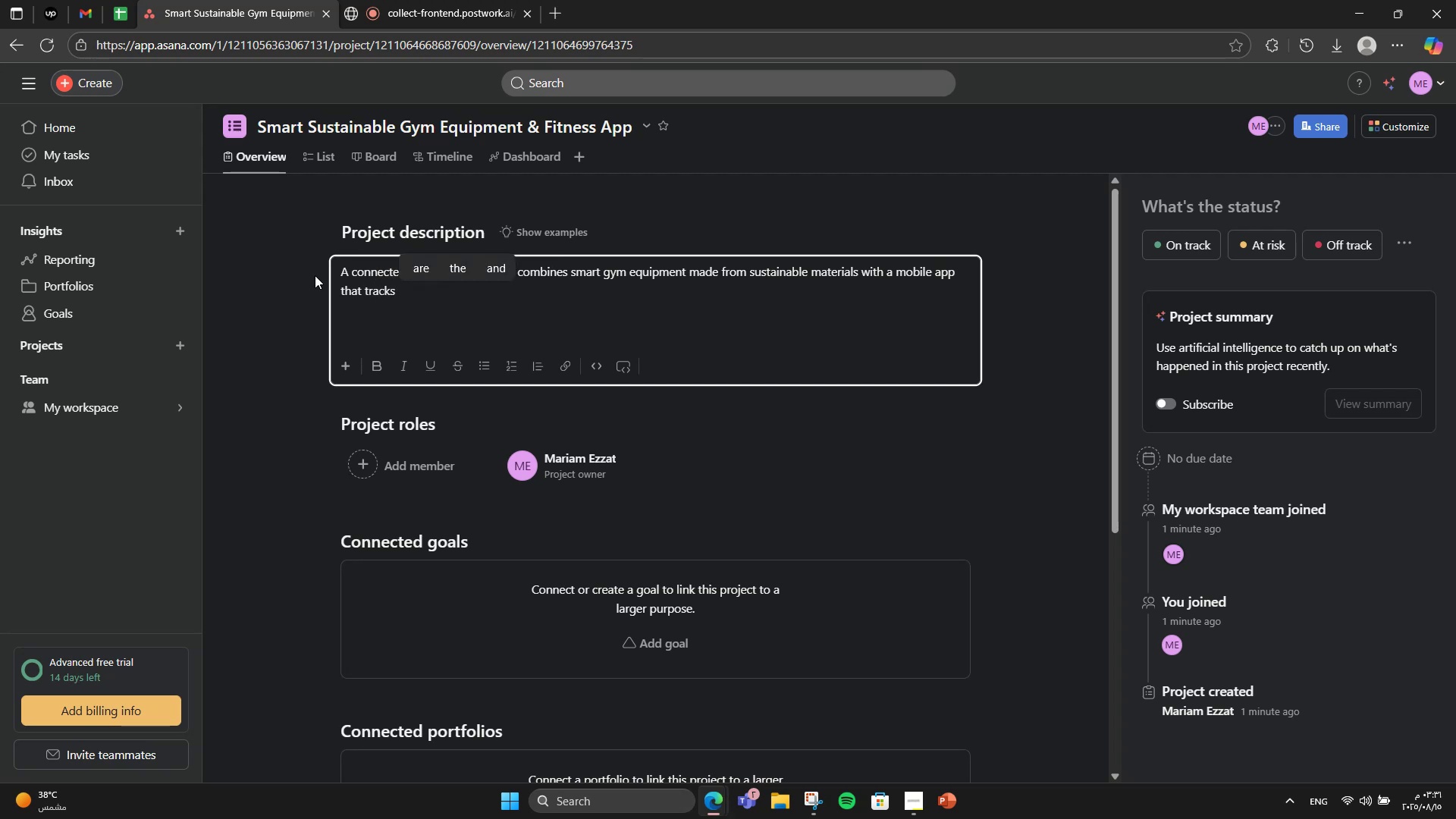 
type(workouts, generate )
 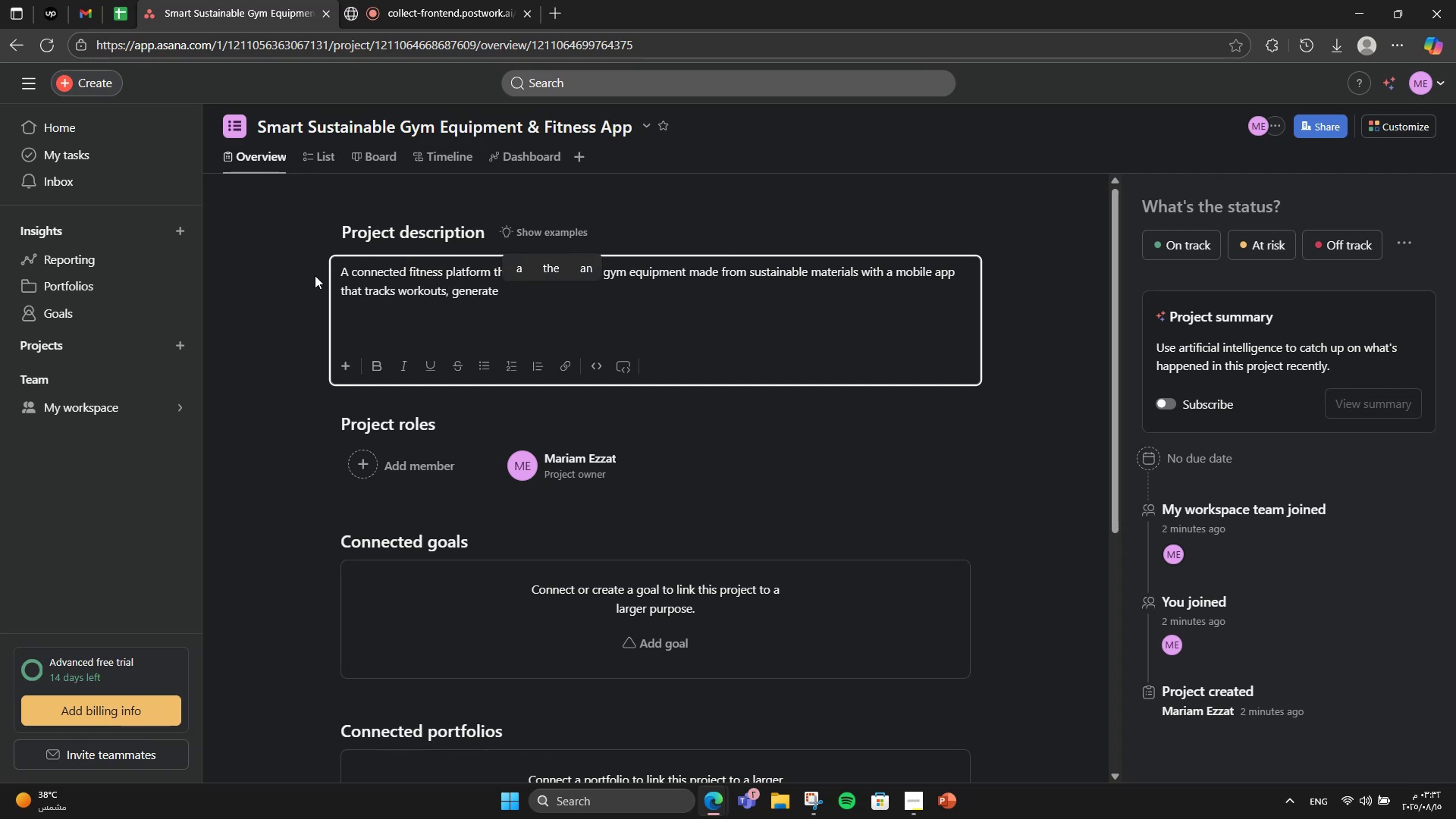 
type(AI-based trsi)
key(Backspace)
key(Backspace)
type(aining plans )
key(Backspace)
key(Backspace)
type(, )
 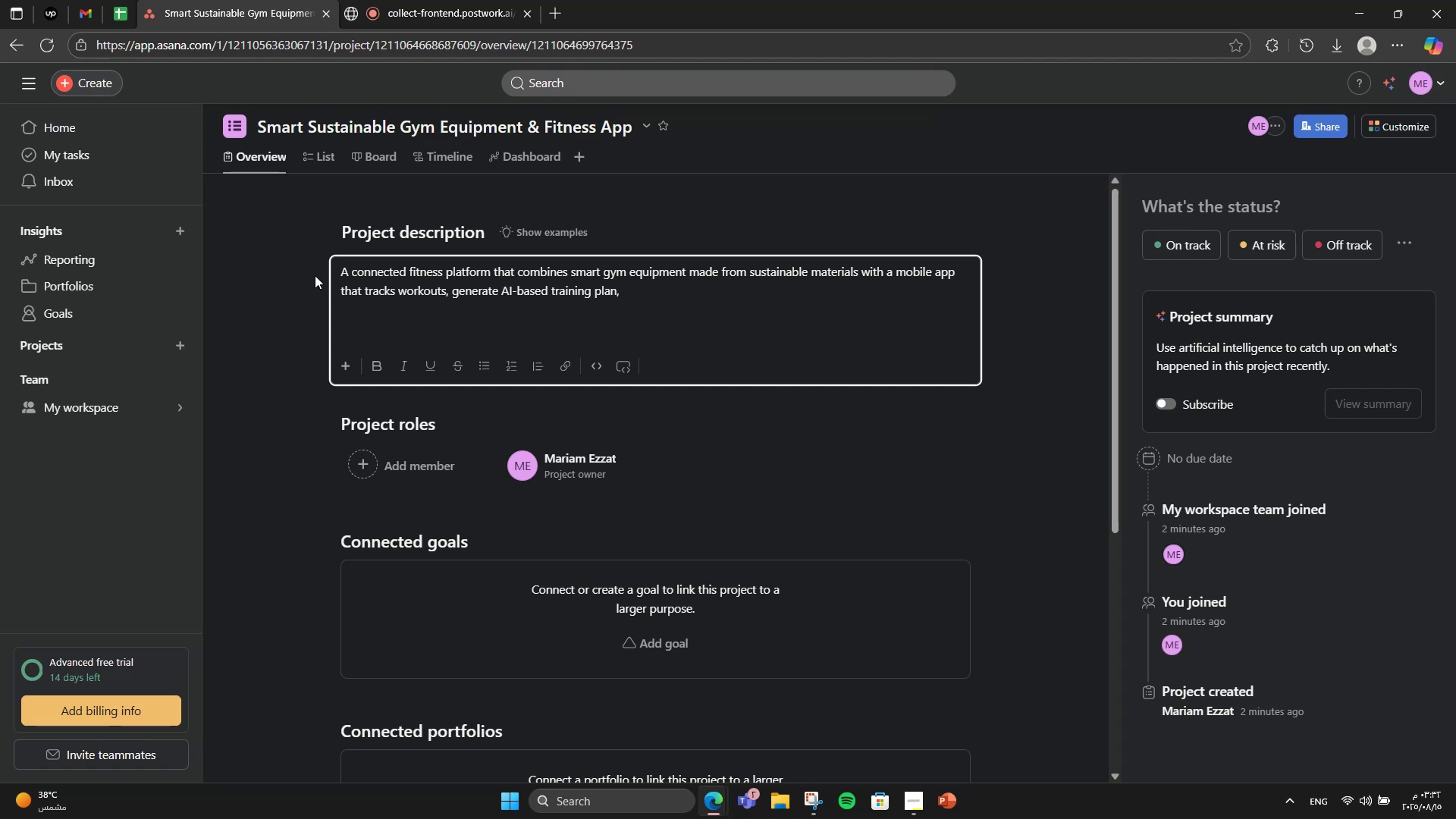 
wait(5.39)
 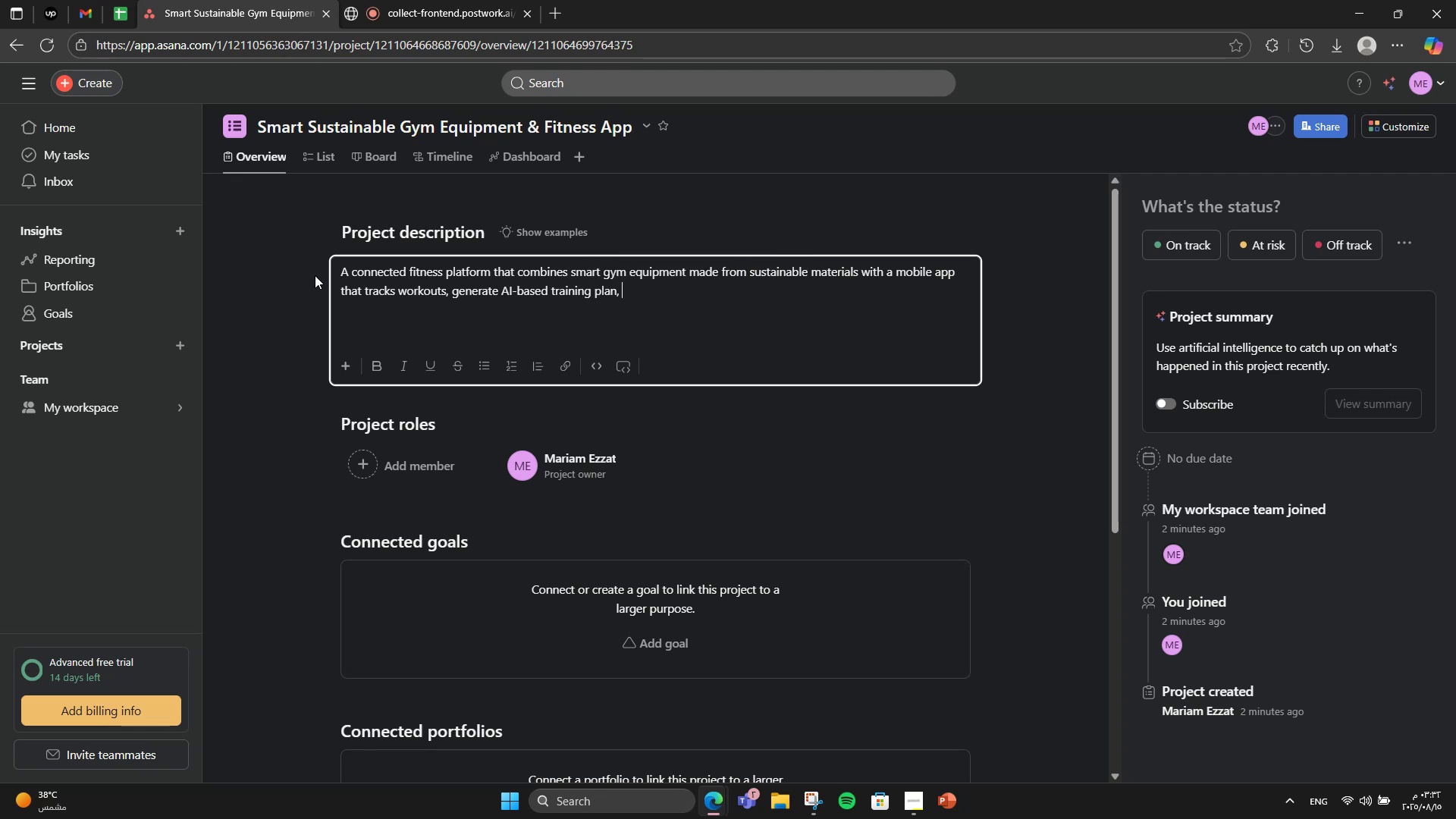 
type(and rewards eco-consc)
 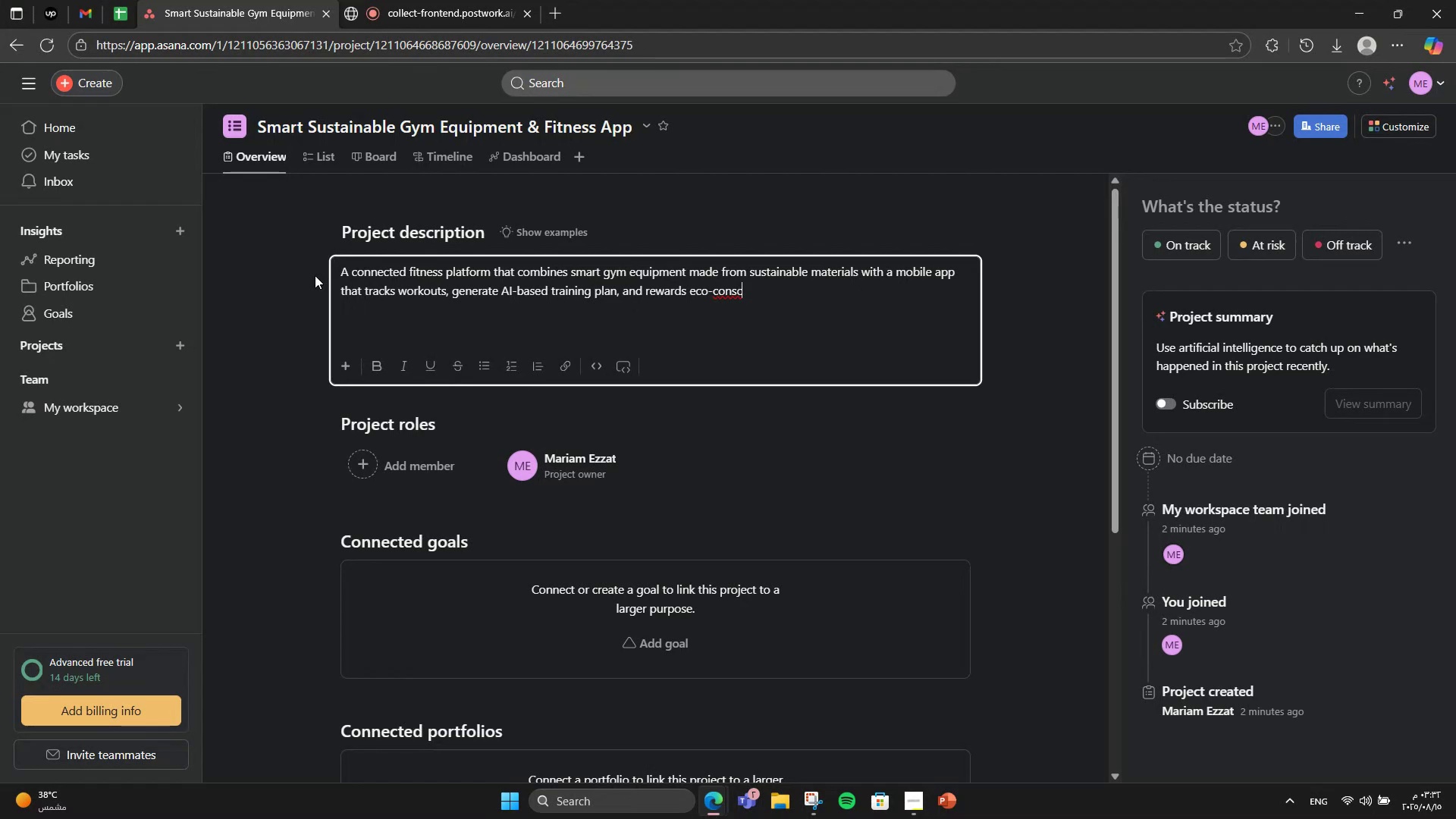 
type(ious behavior. Users)
 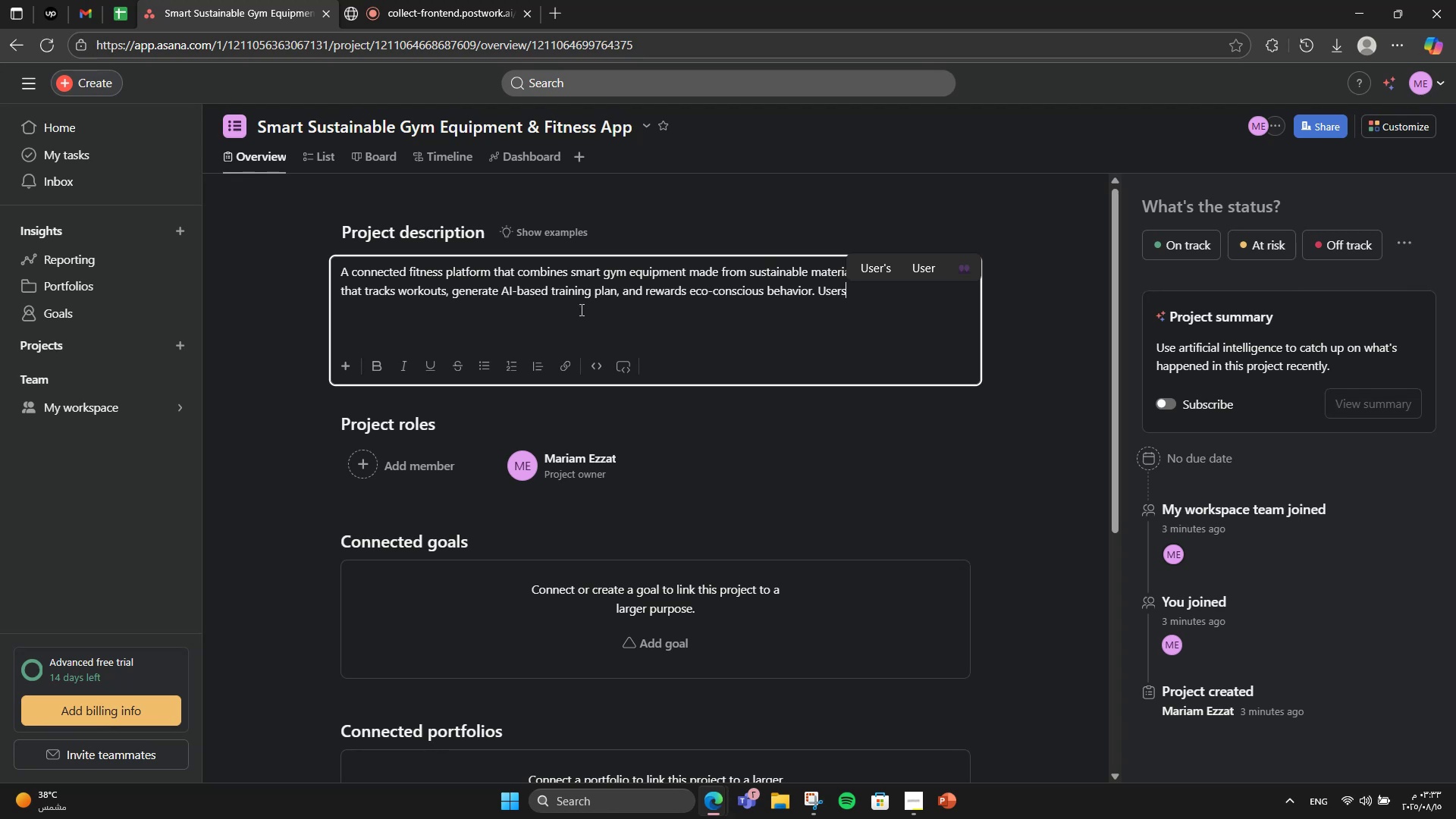 
wait(16.38)
 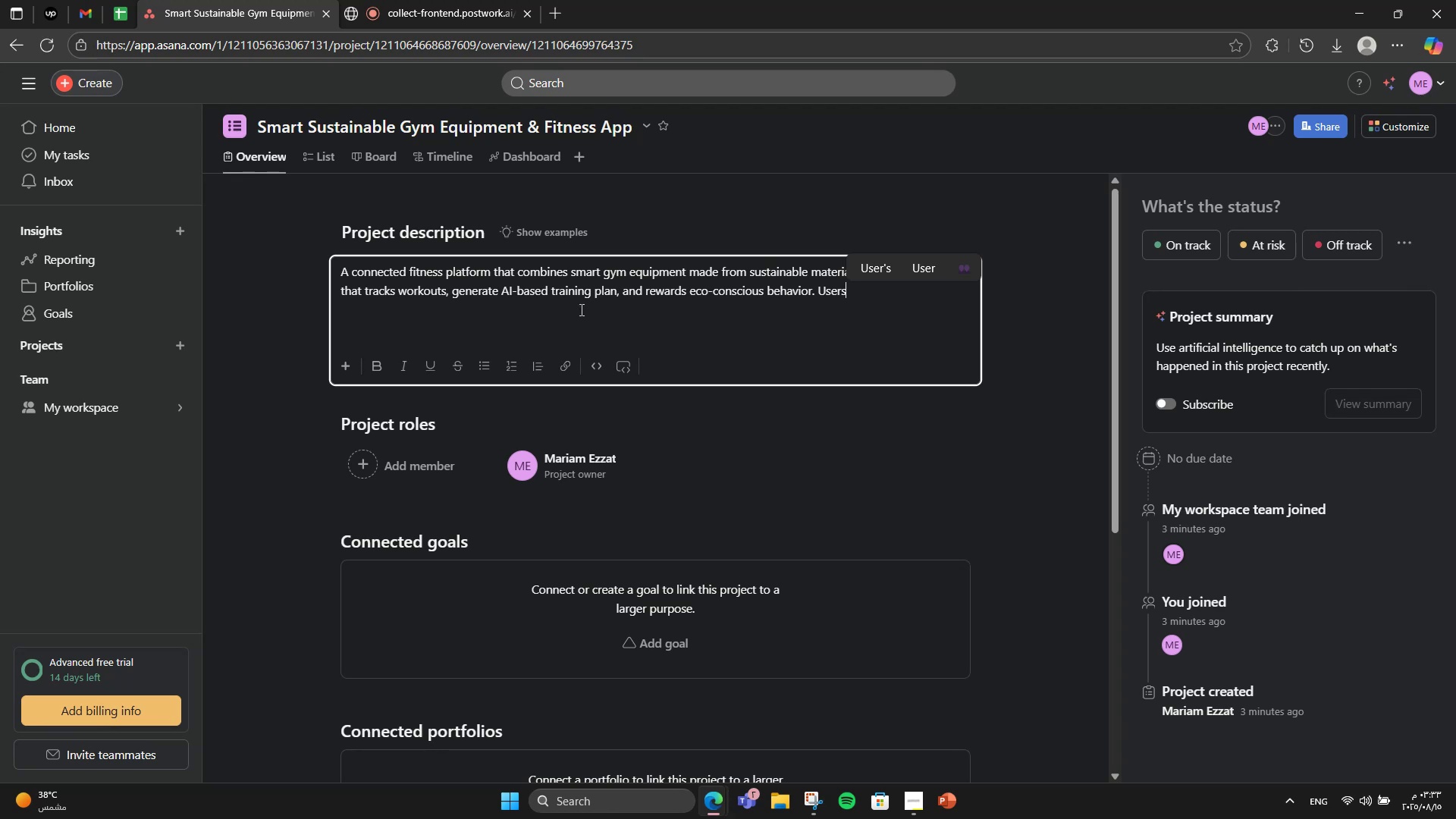 
type( earn "Green )
 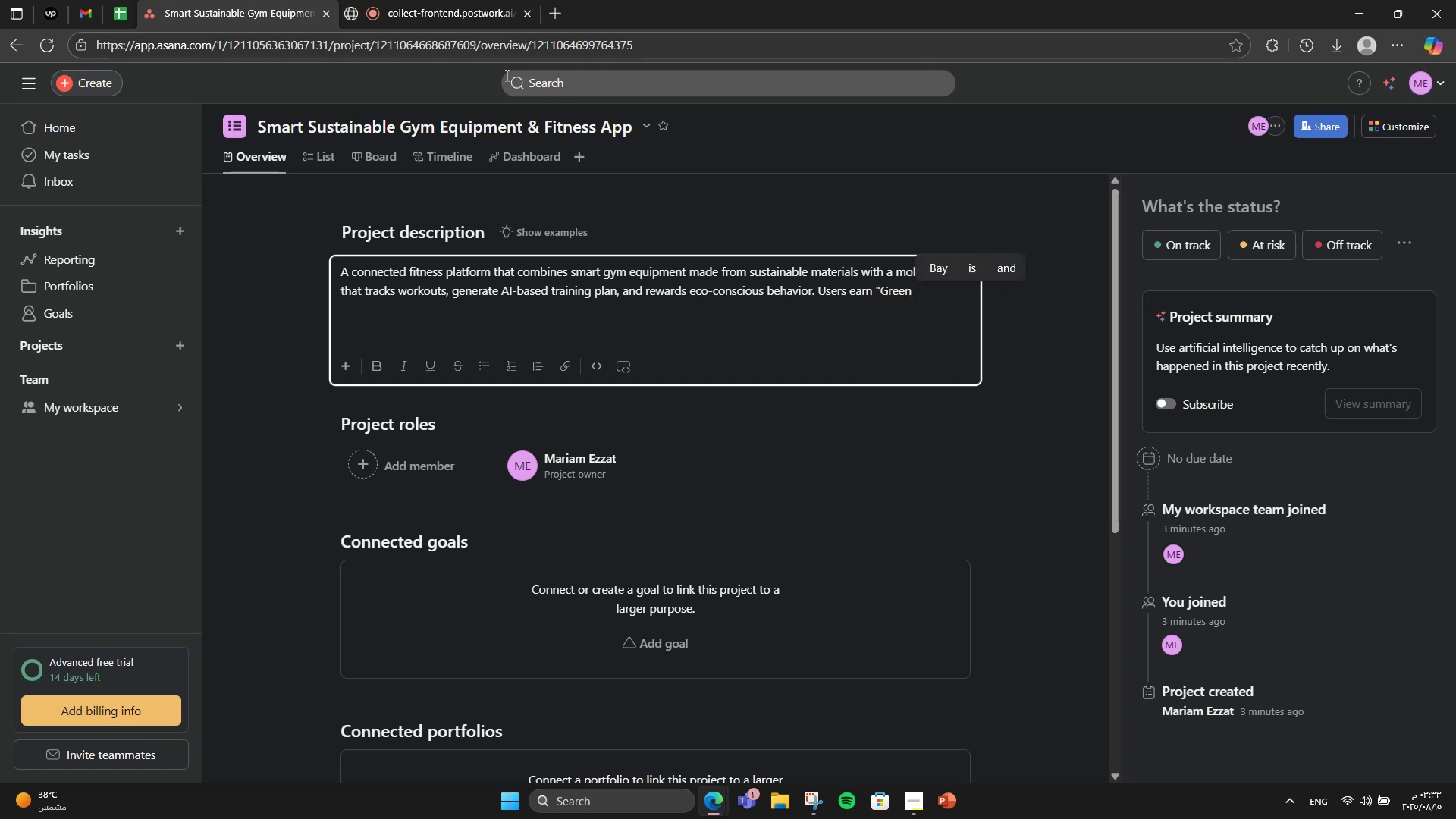 
type(Points )
key(Backspace)
type(" for ex)
 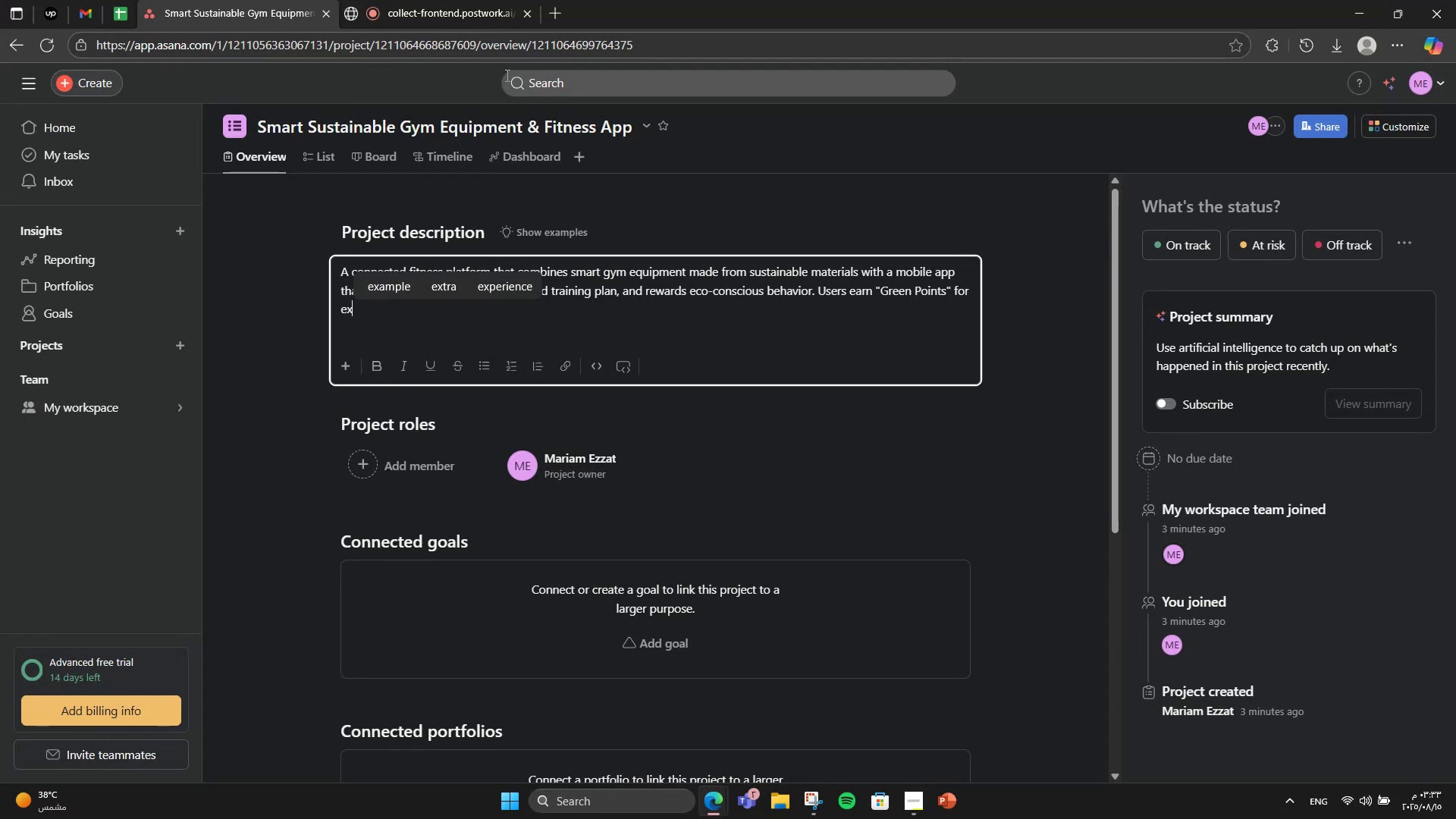 
type(er)
 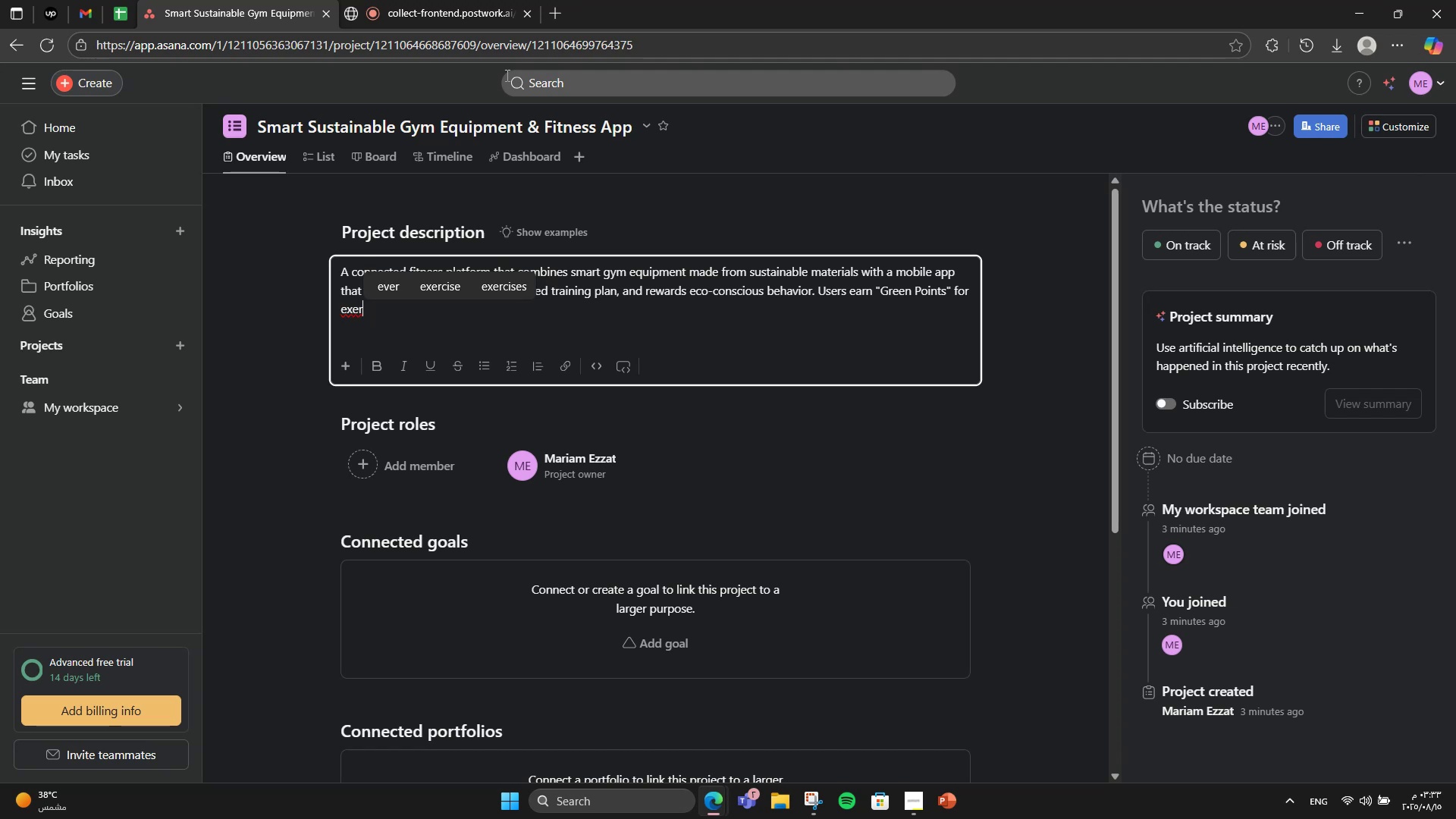 
wait(5.82)
 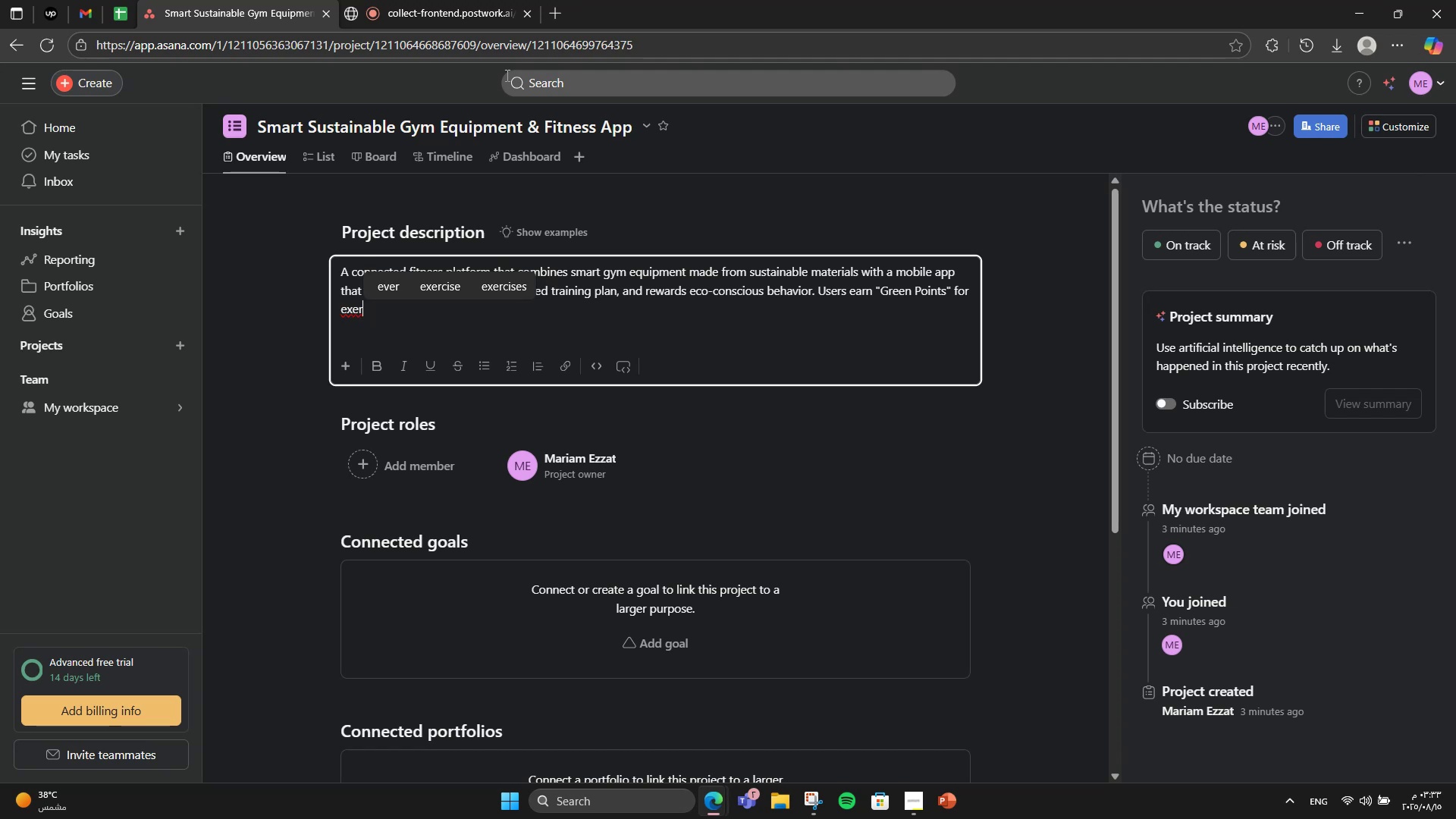 
type(cising )
key(Backspace)
type(, recycling )
 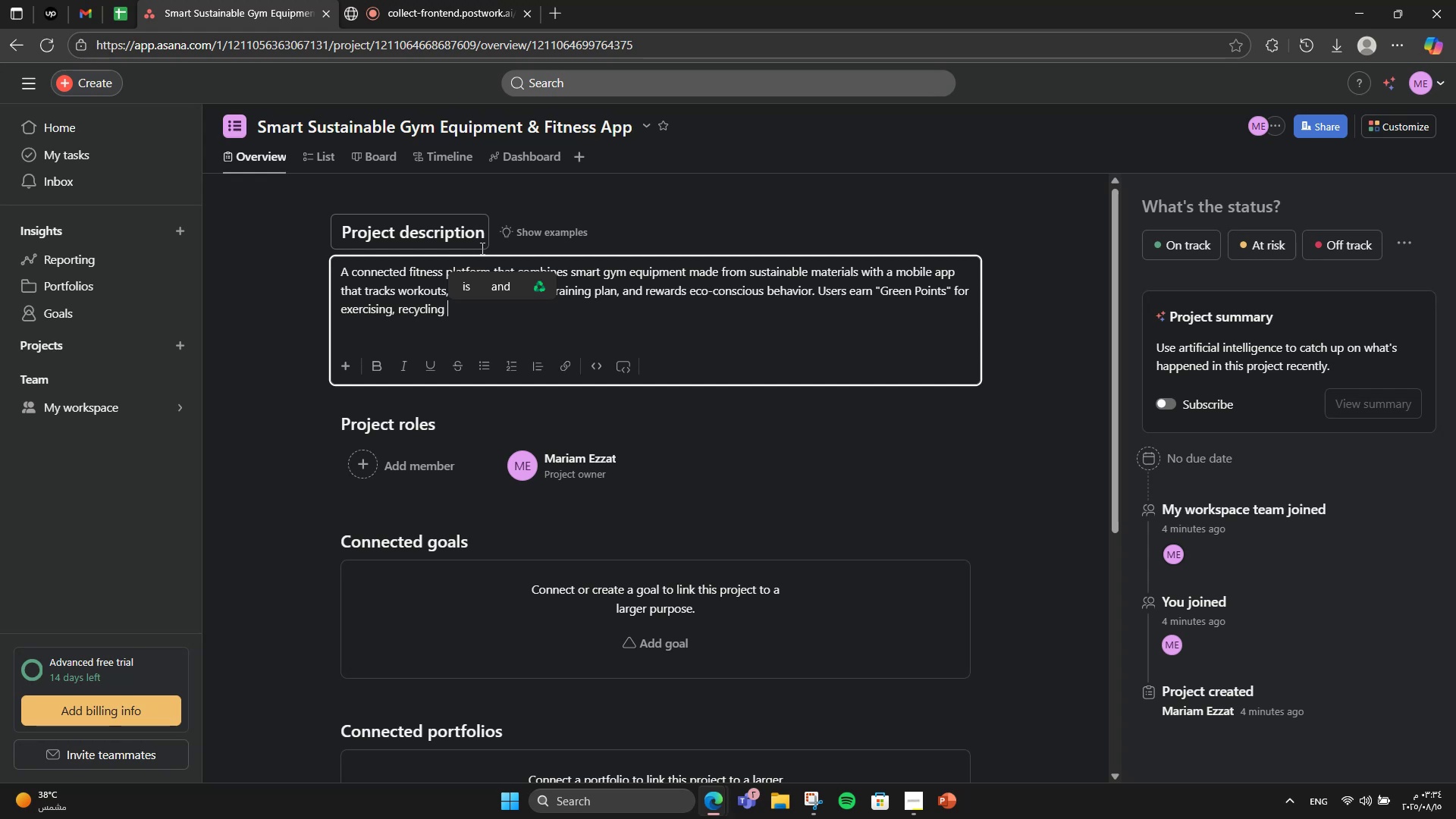 
wait(7.34)
 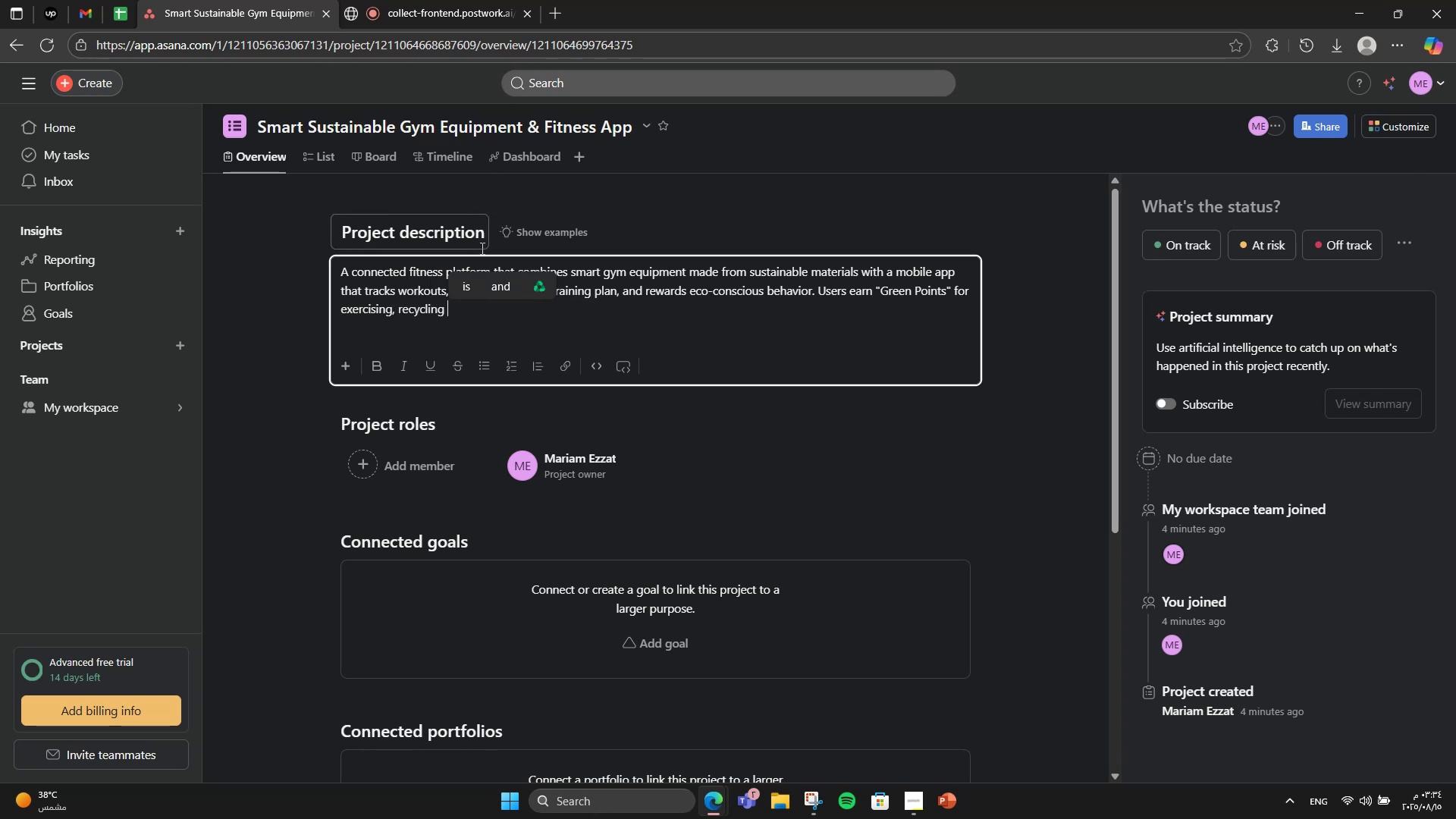 
key(Backspace)
type(, or choosing sustainable workouts)
key(Backspace)
type( product )
key(Backspace)
type(s, whick)
key(Backspace)
type(h can be redeemed )
 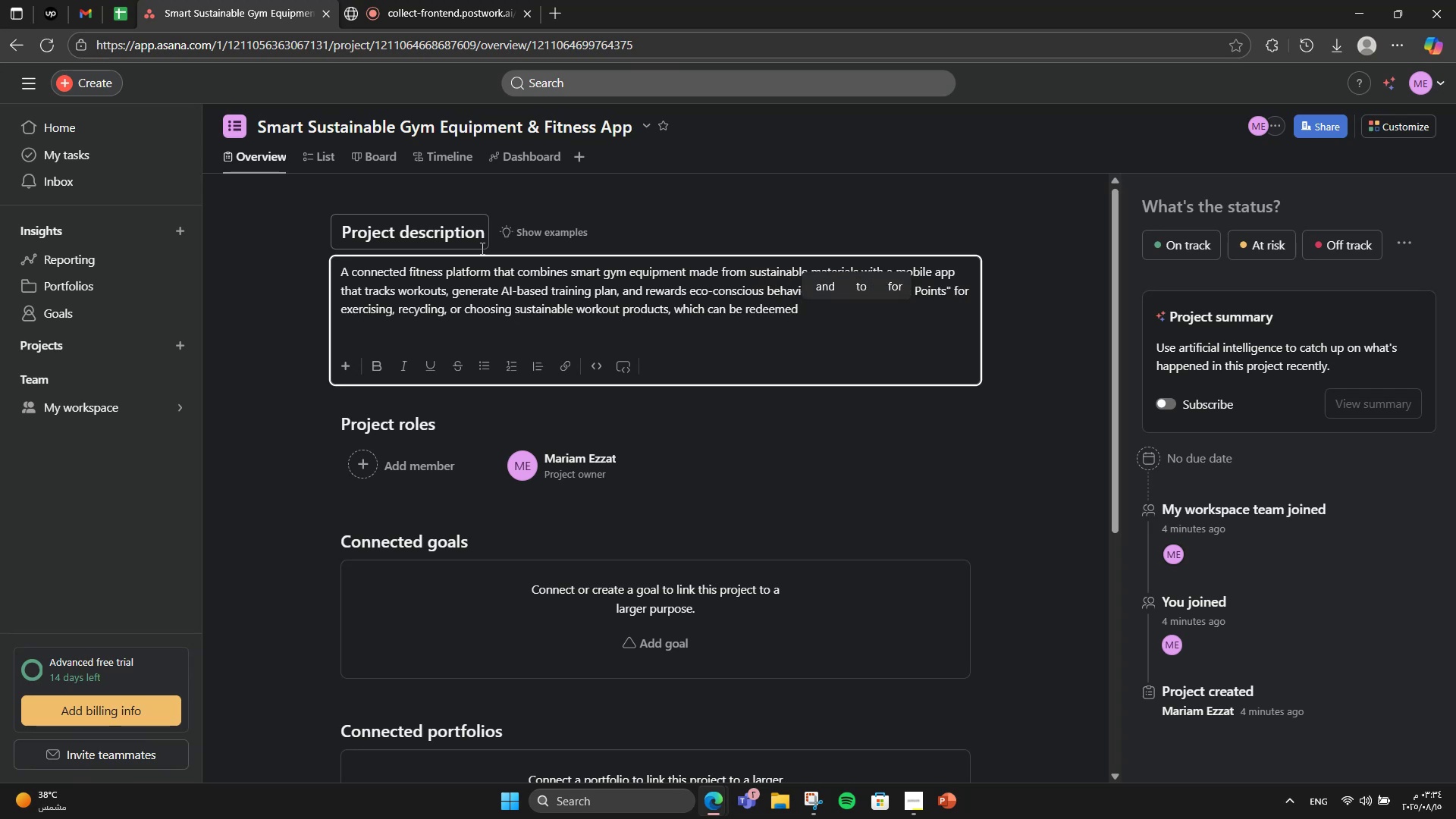 
type(for discounts T)
key(Backspace)
type(at )
 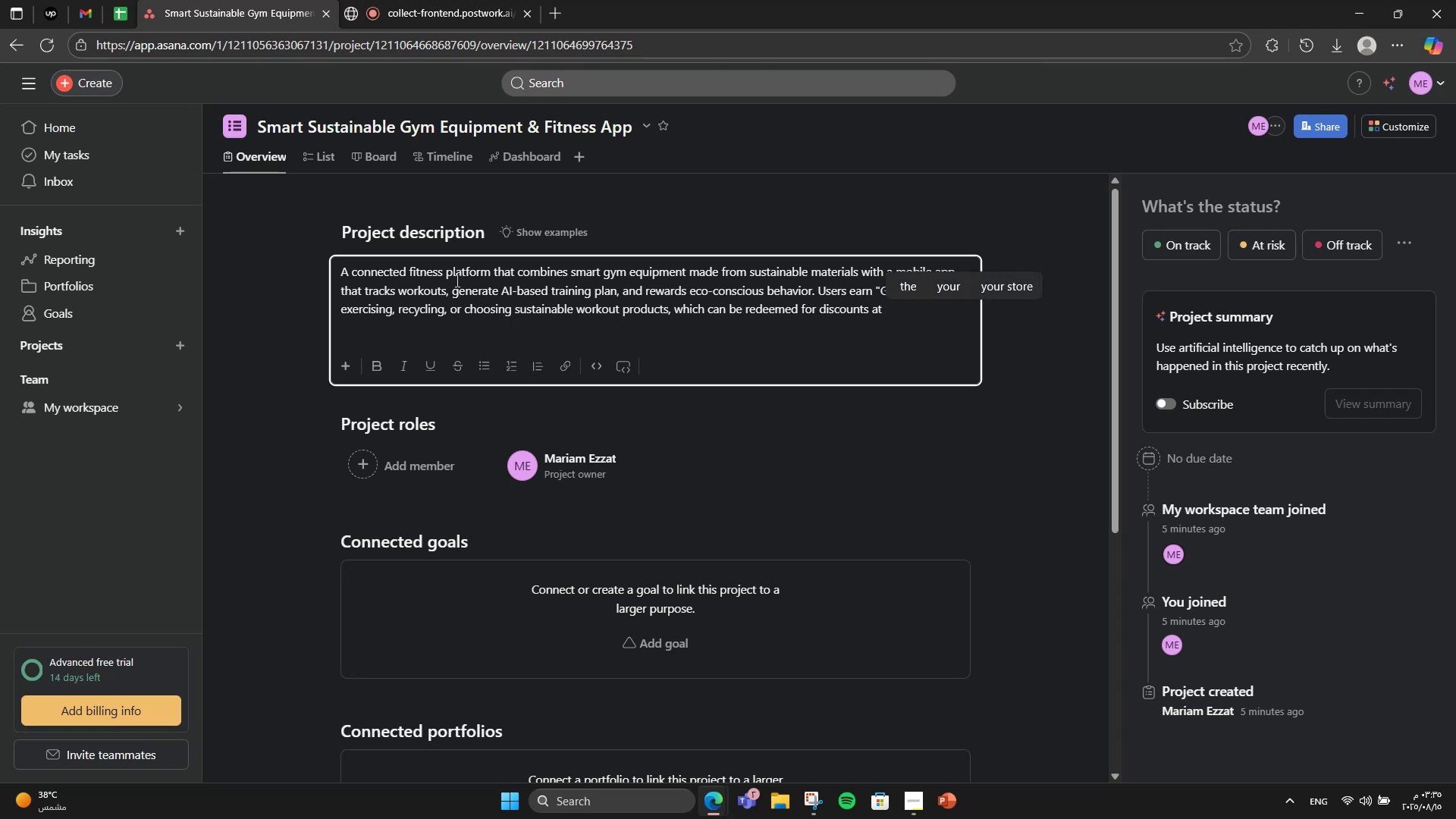 
type(partner stores)
 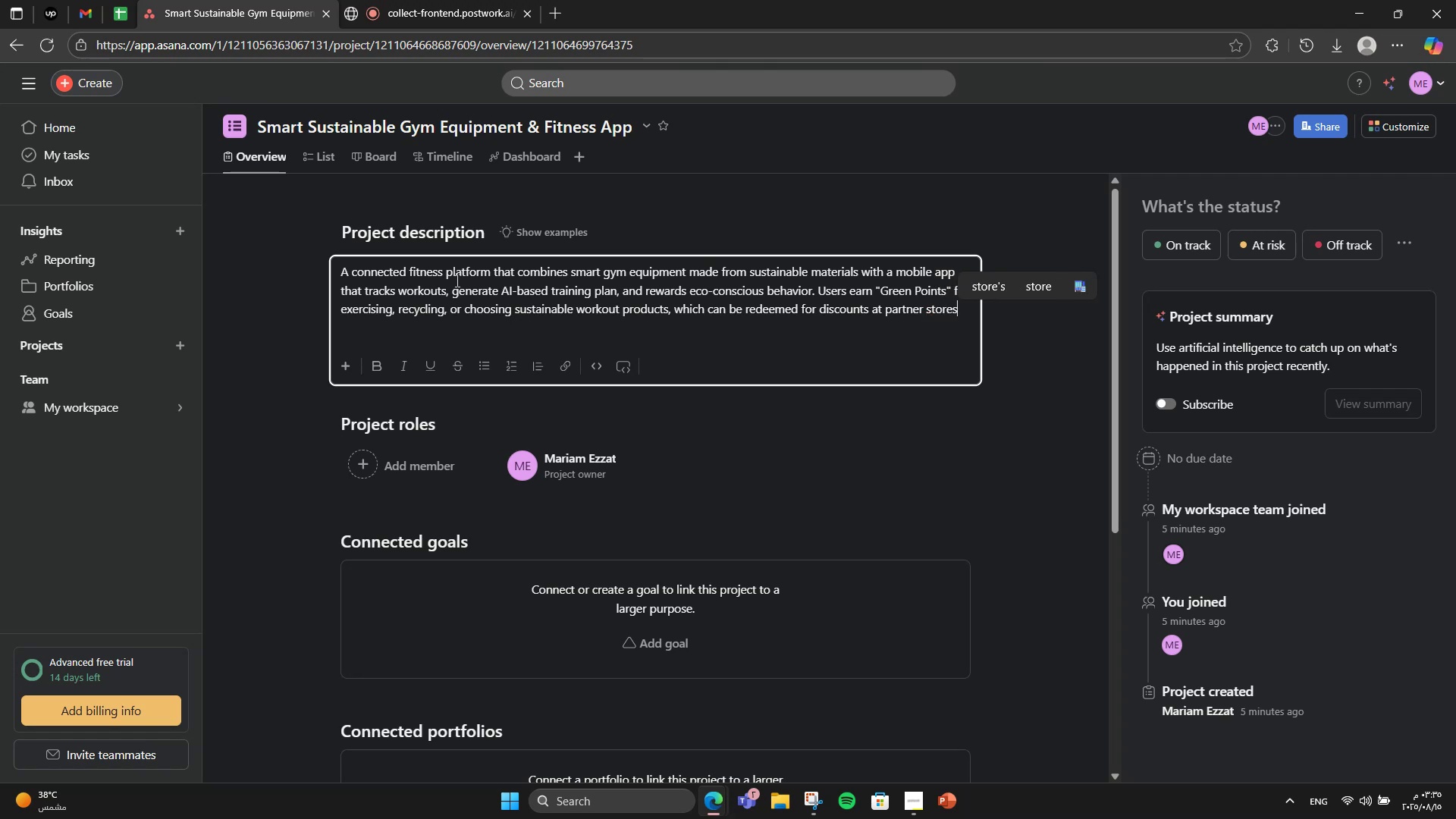 
key(Comma)
 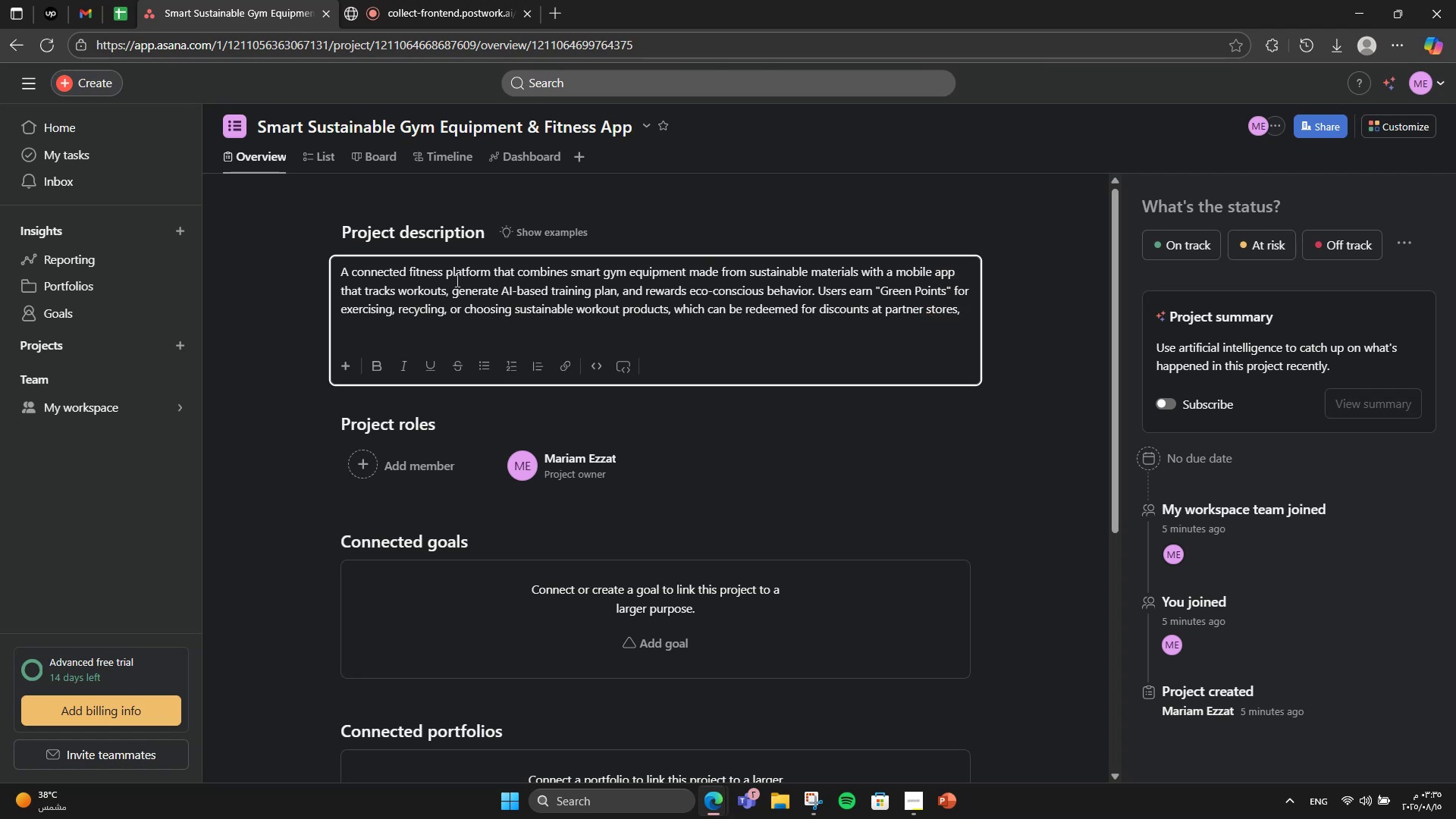 
key(Backspace)
 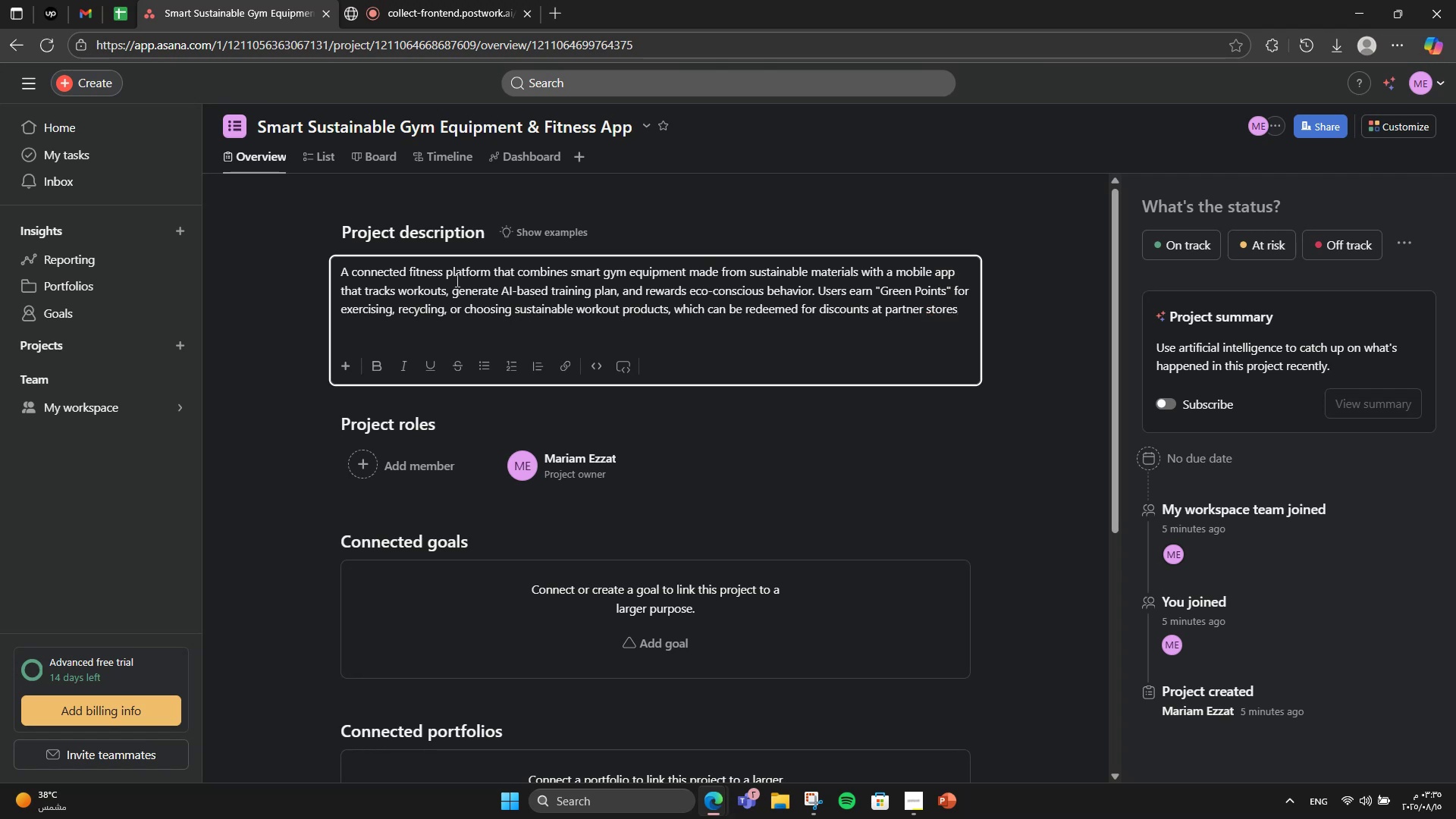 
key(Period)
 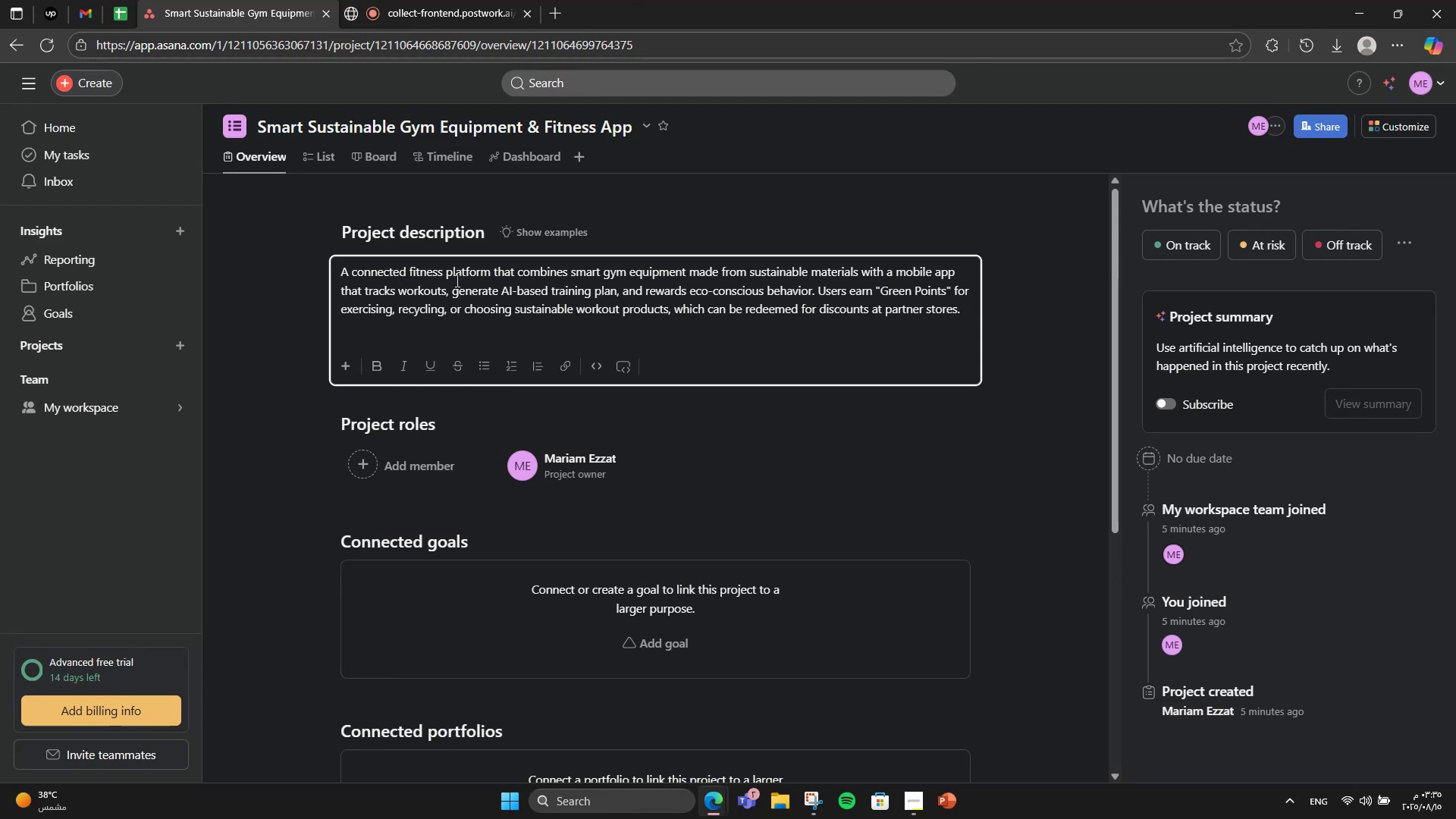 
wait(12.24)
 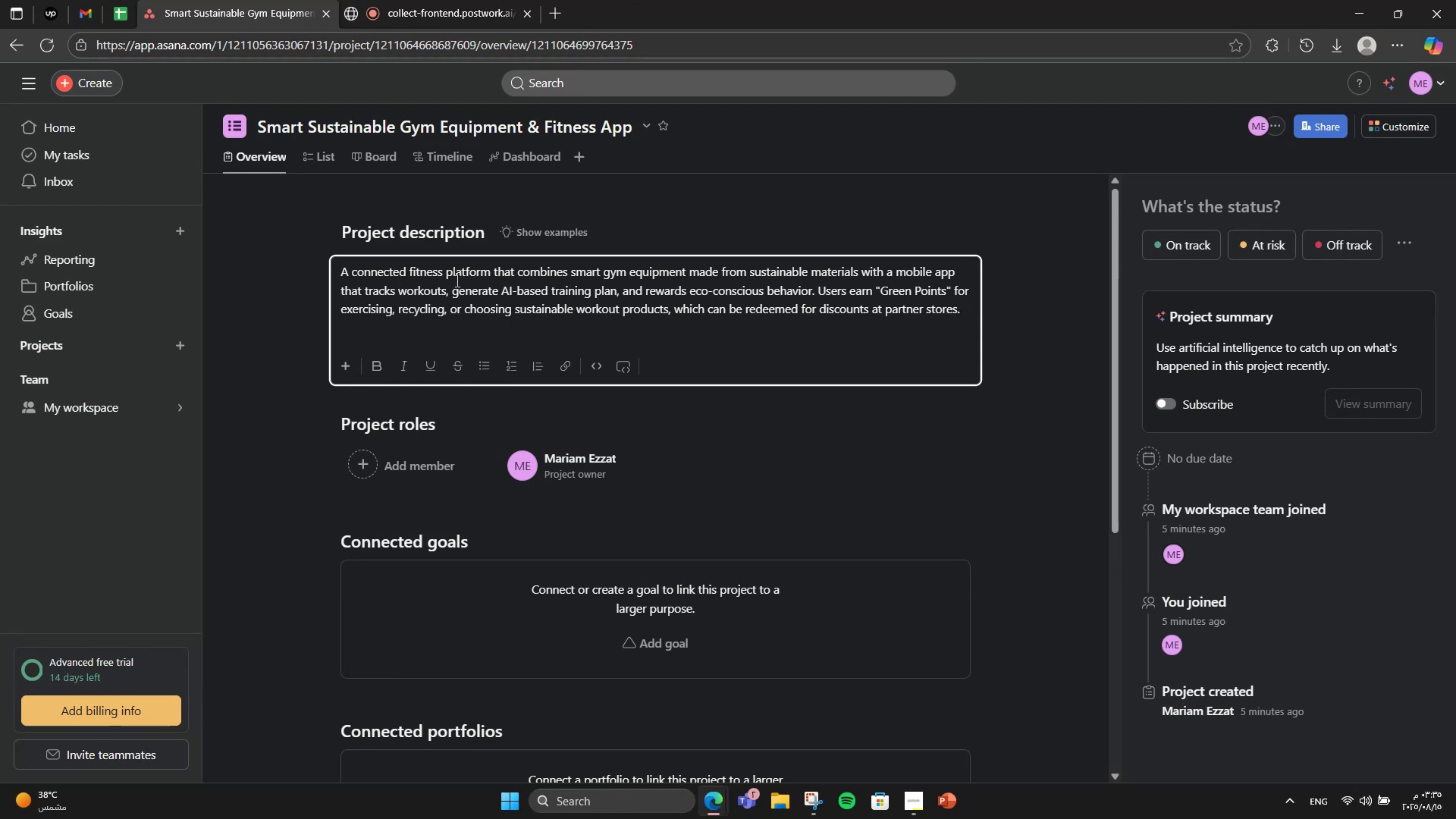 
scroll: coordinate [720, 568], scroll_direction: down, amount: 3.0
 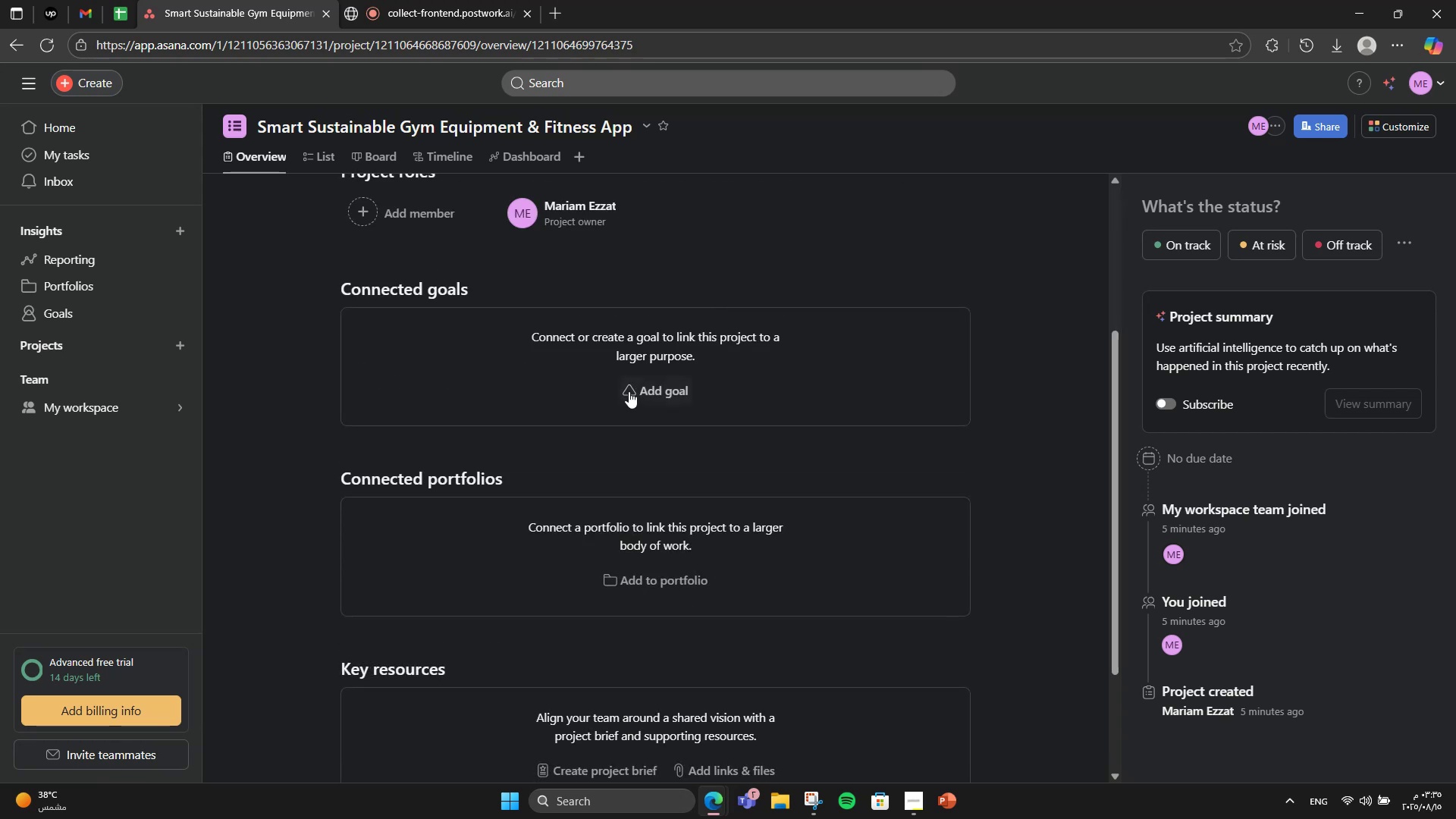 
left_click([629, 391])
 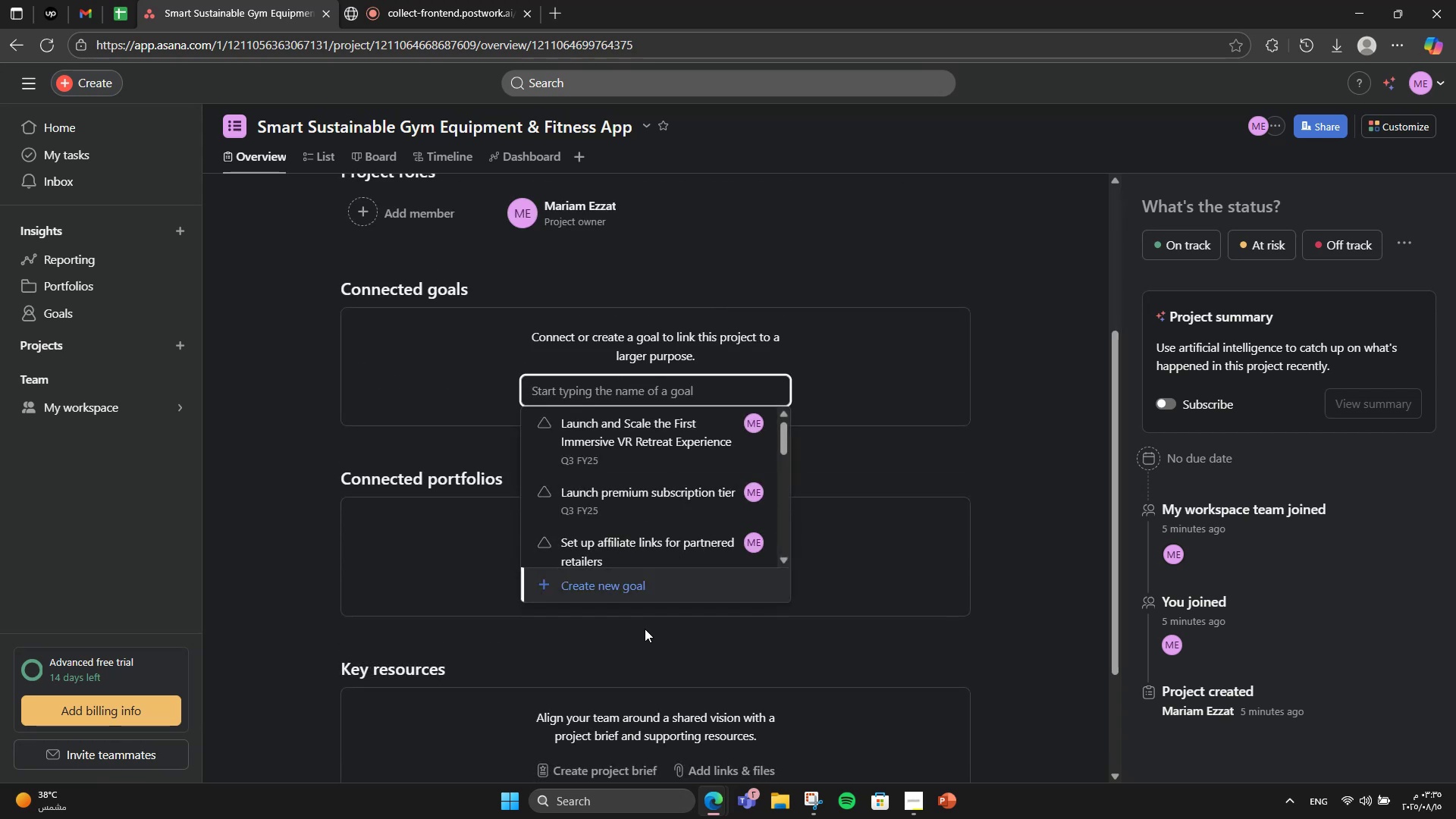 
left_click([635, 598])
 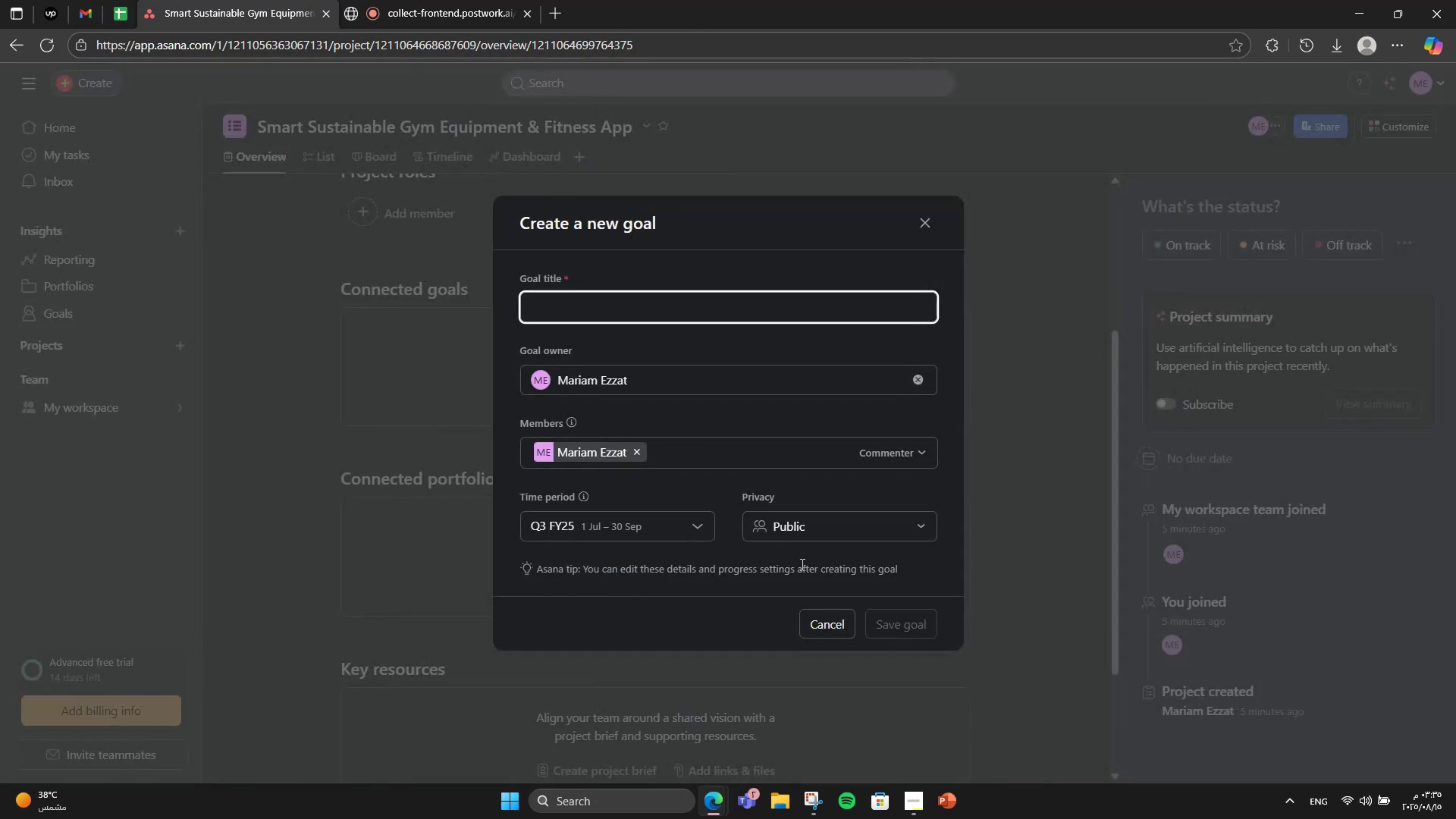 
type(Build )
 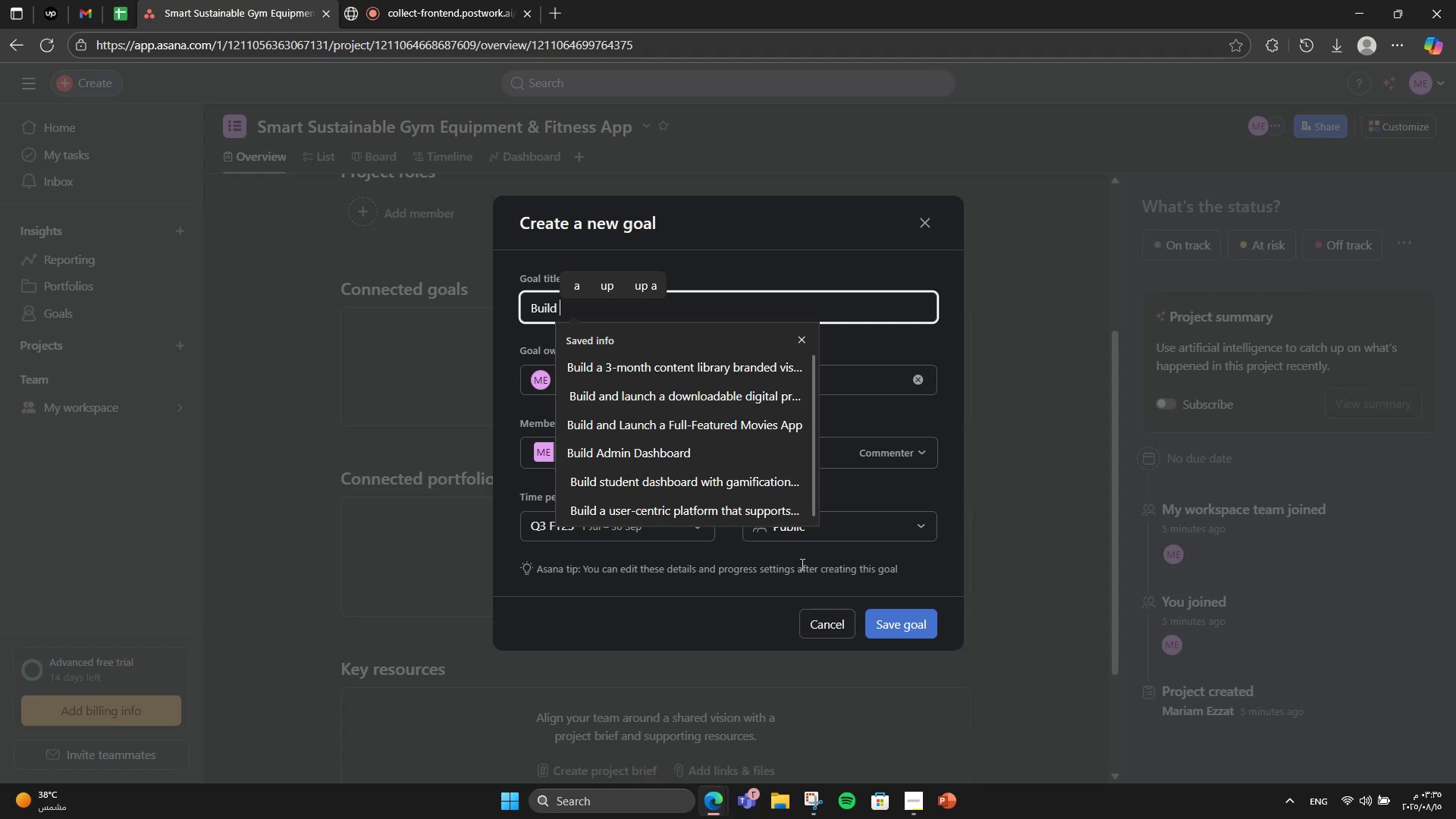 
type(Sustainable Smart Equipment)
 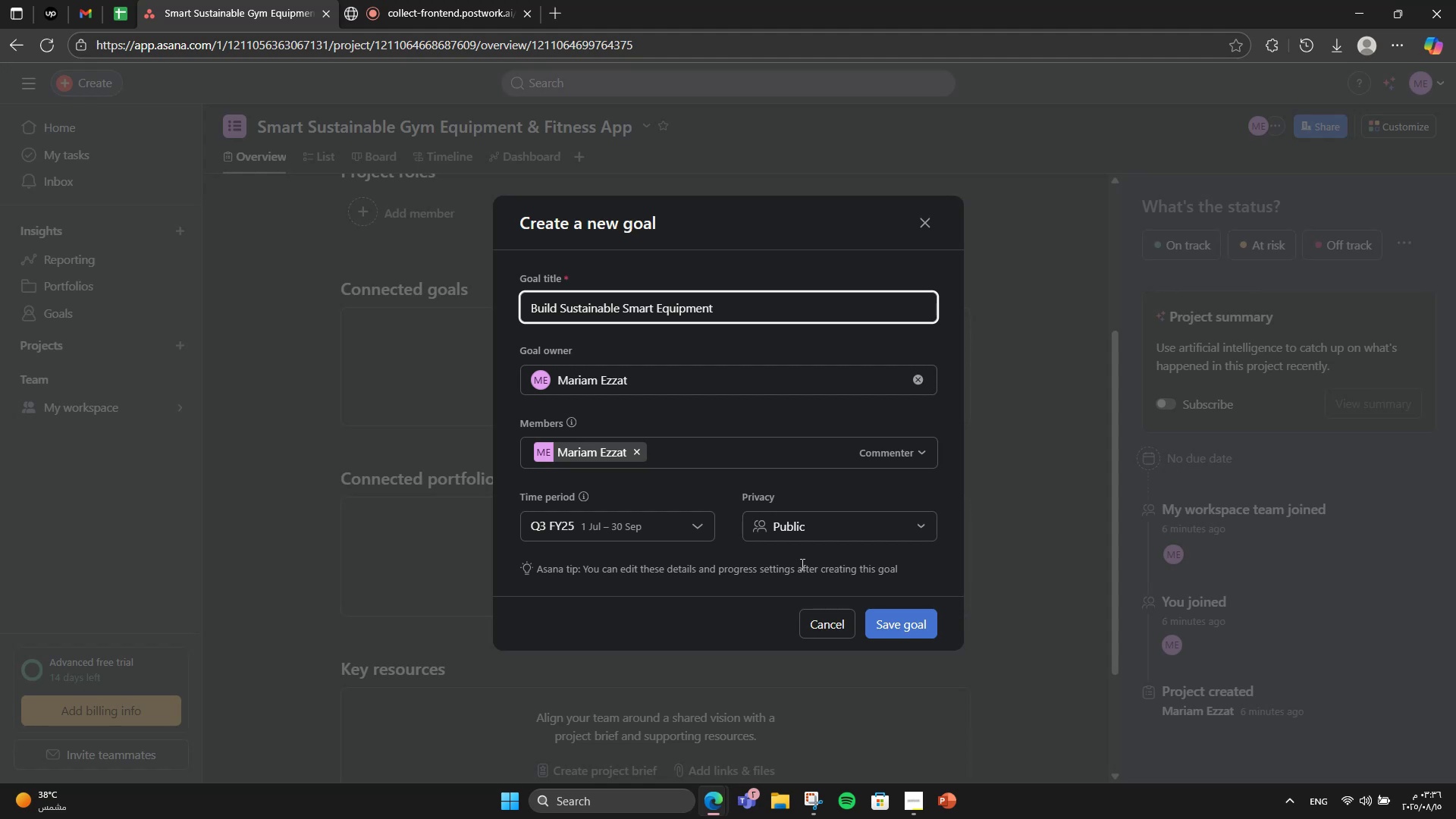 
wait(23.97)
 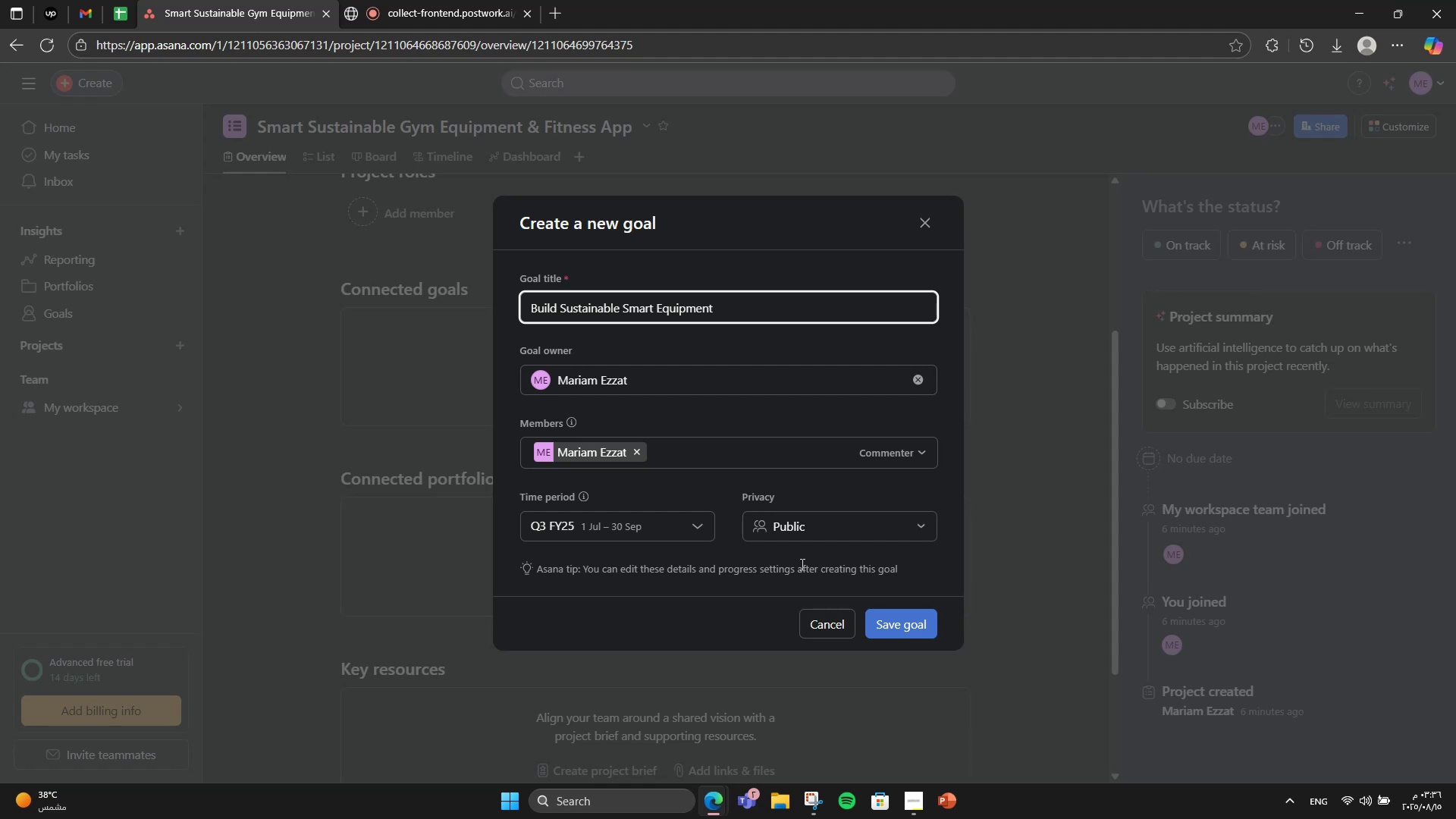 
left_click([882, 617])
 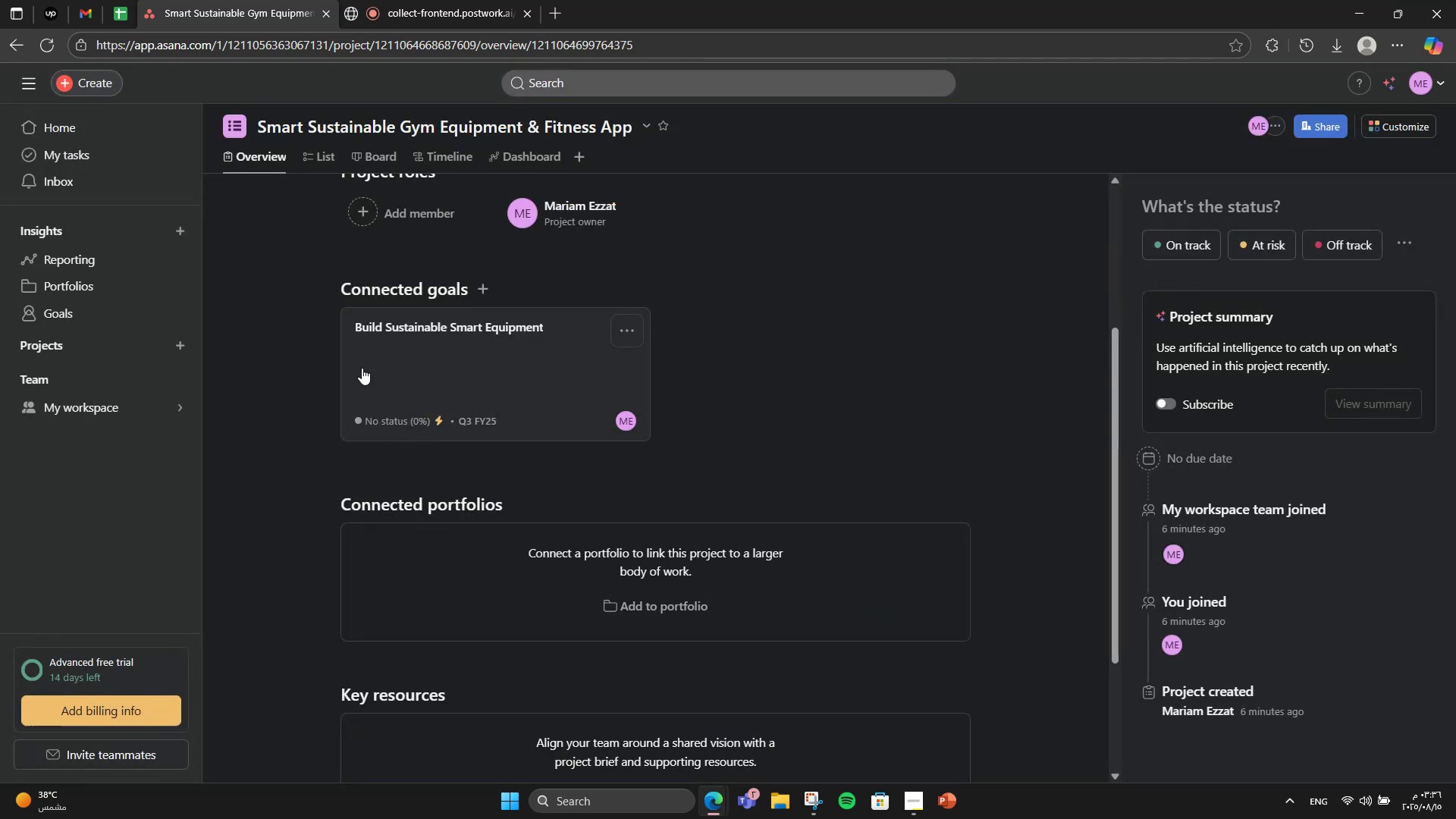 
left_click([381, 364])
 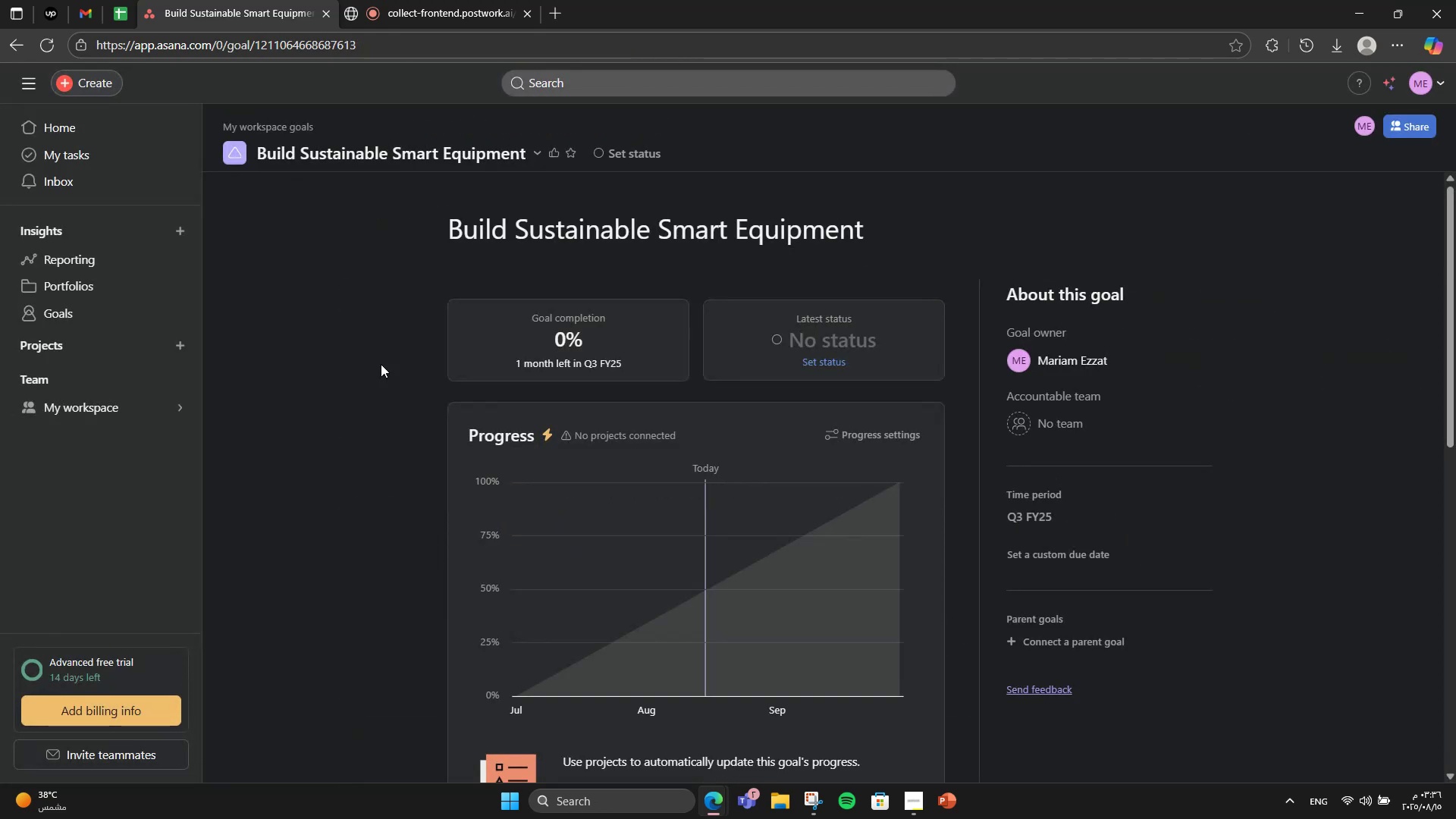 
scroll: coordinate [570, 448], scroll_direction: down, amount: 5.0
 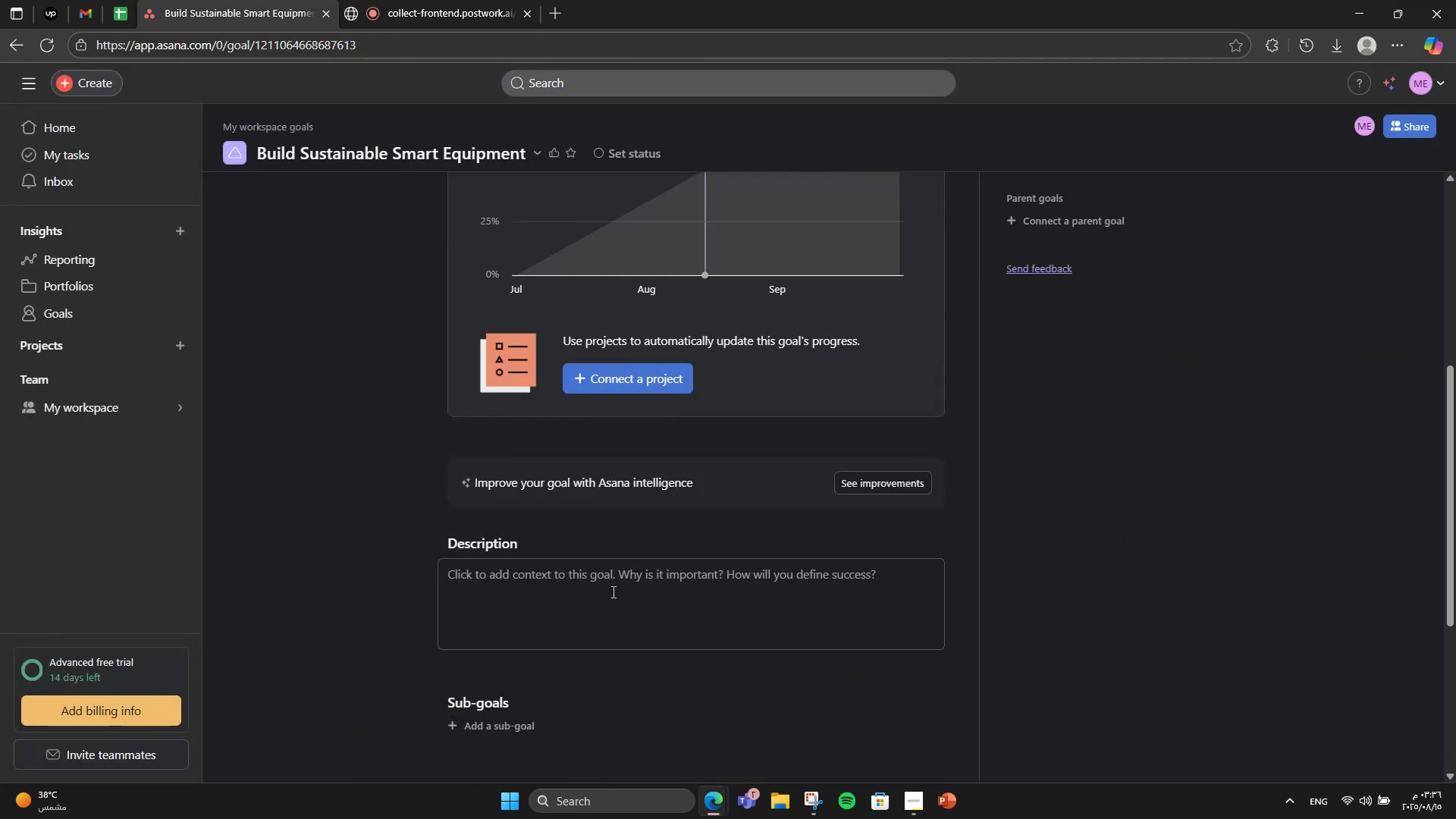 
left_click([612, 592])
 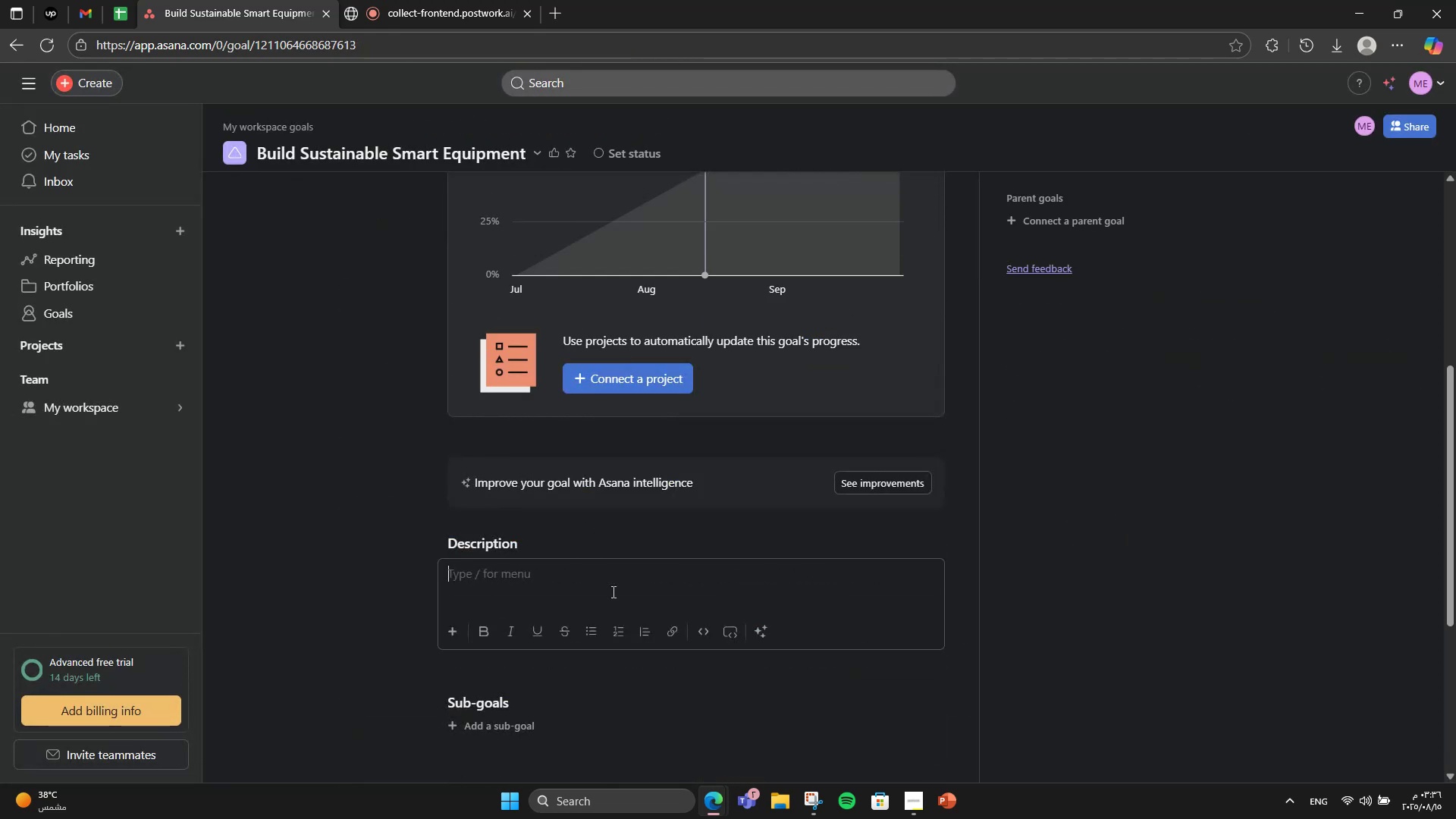 
type(Design and manu)
 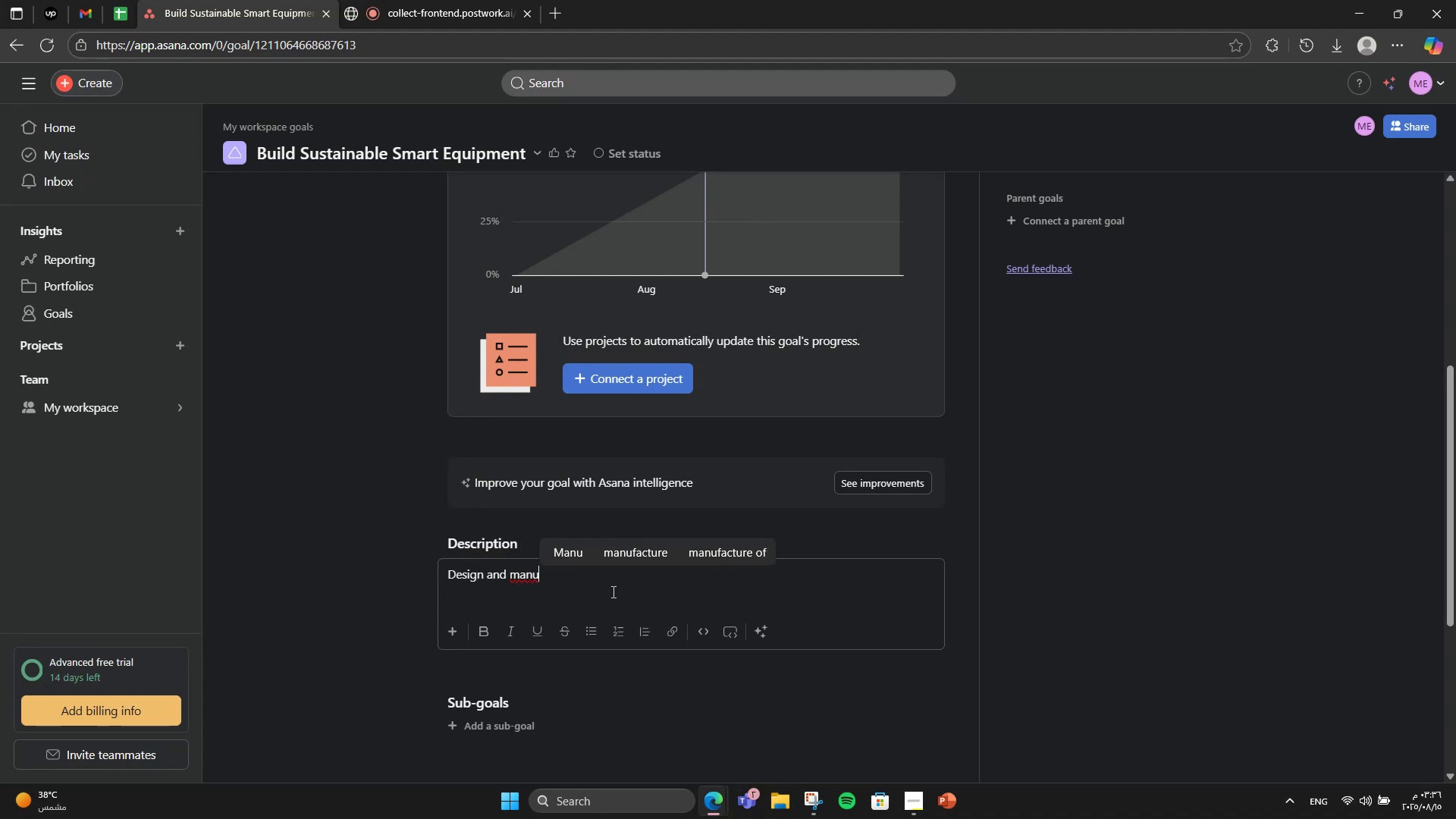 
type(facture gym )
 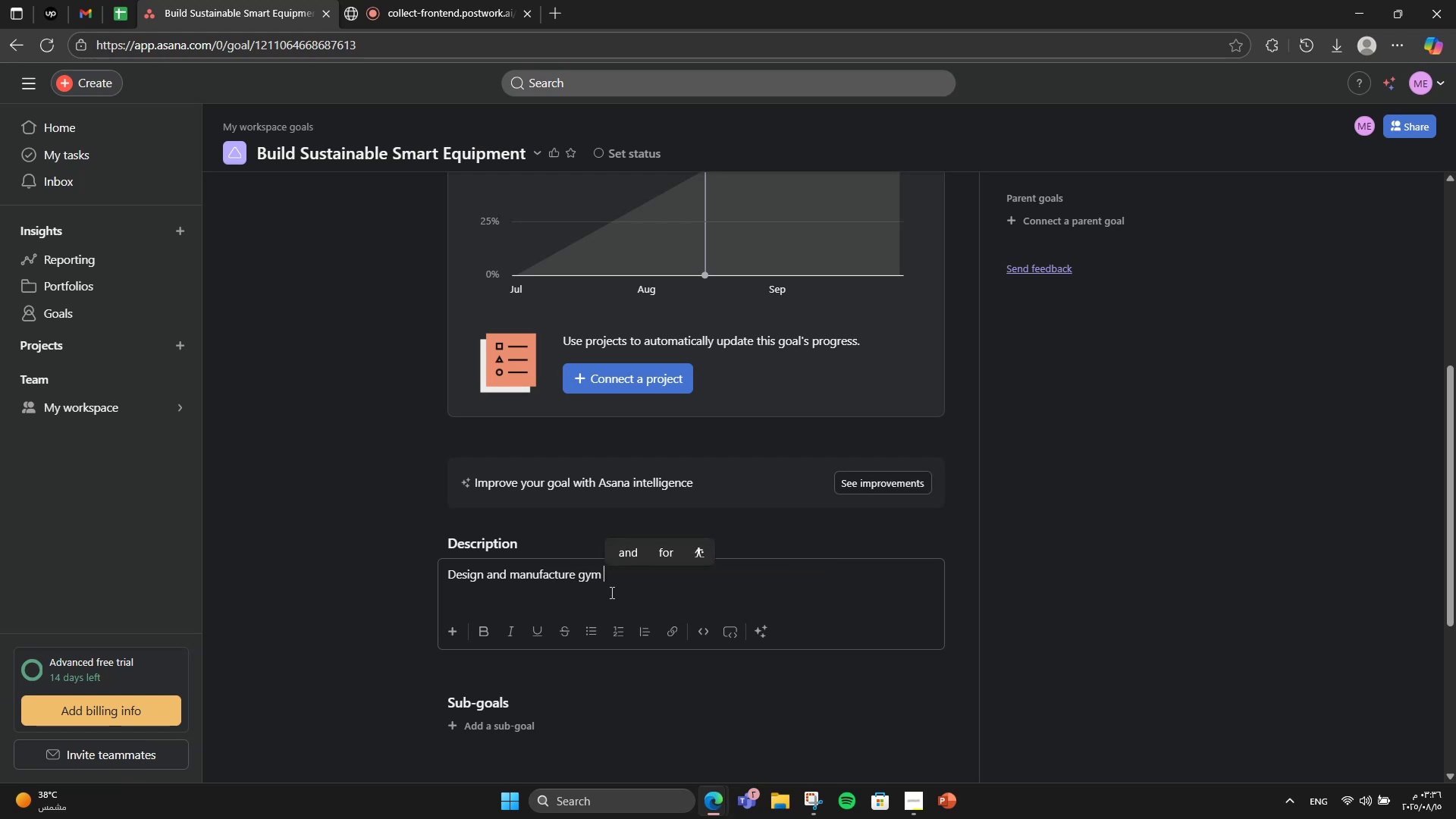 
type(madc)
key(Backspace)
key(Backspace)
type(chines)
 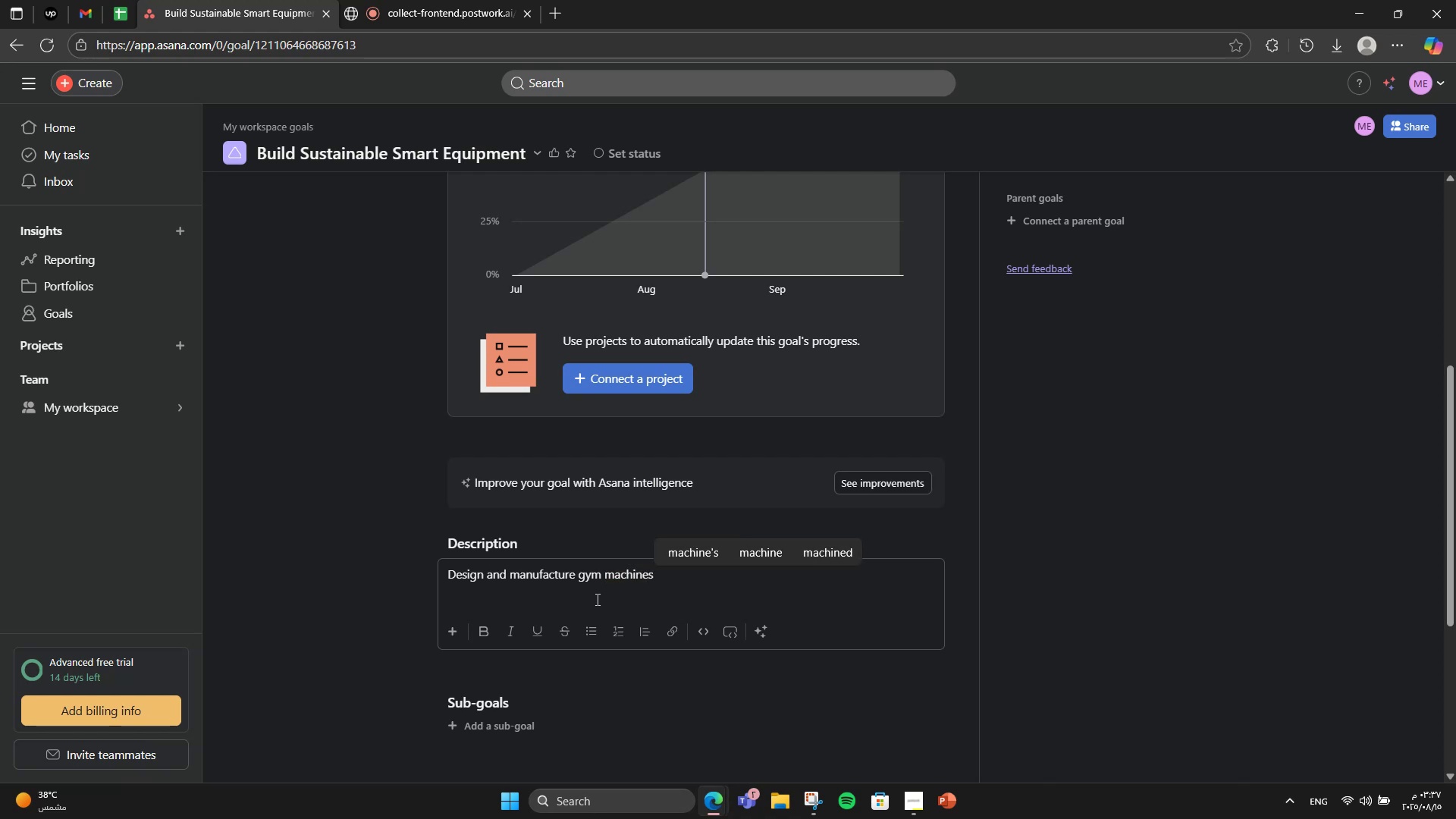 
wait(6.88)
 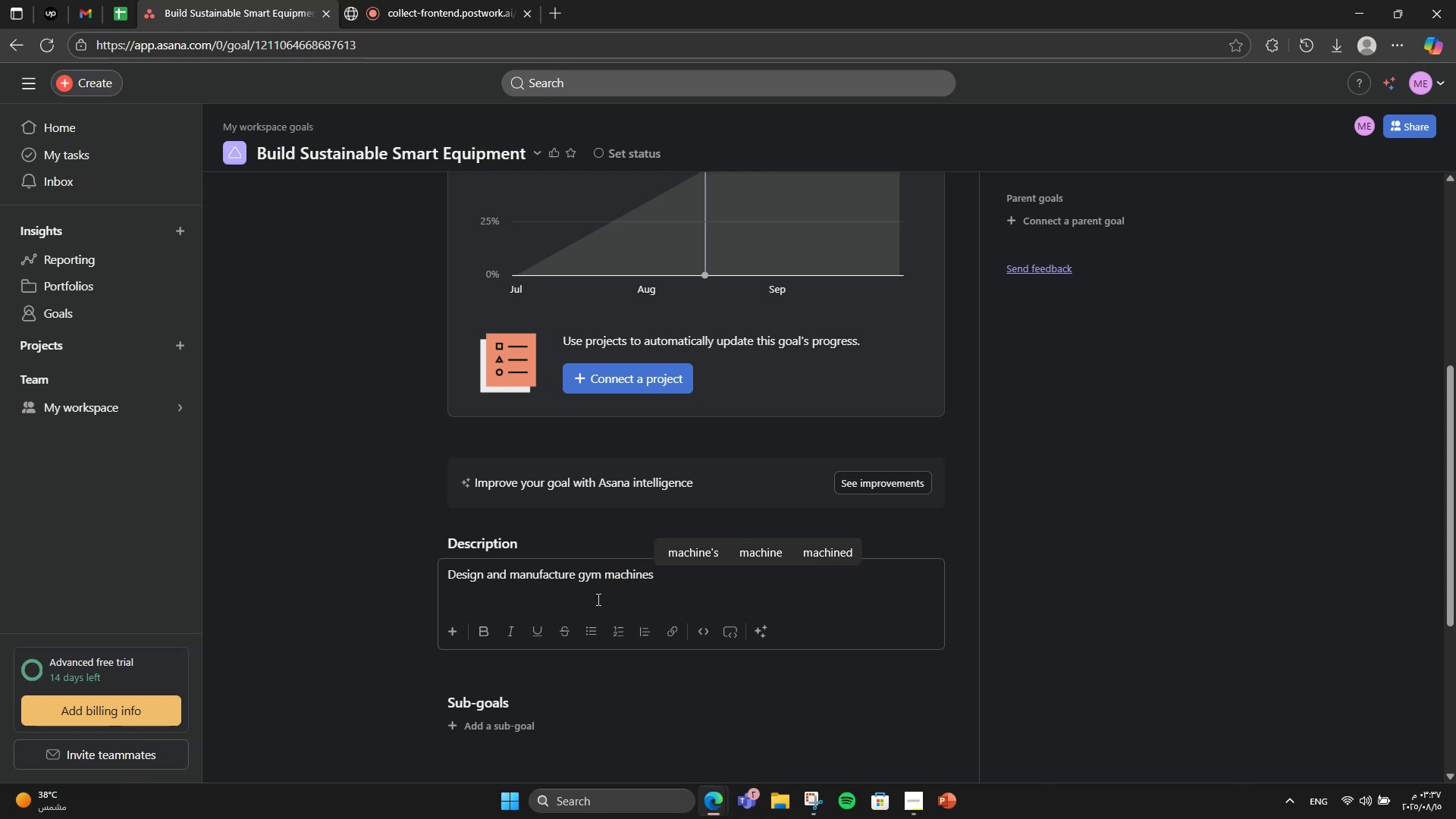 
type(from )
key(Backspace)
key(Backspace)
key(Backspace)
key(Backspace)
key(Backspace)
type( from )
 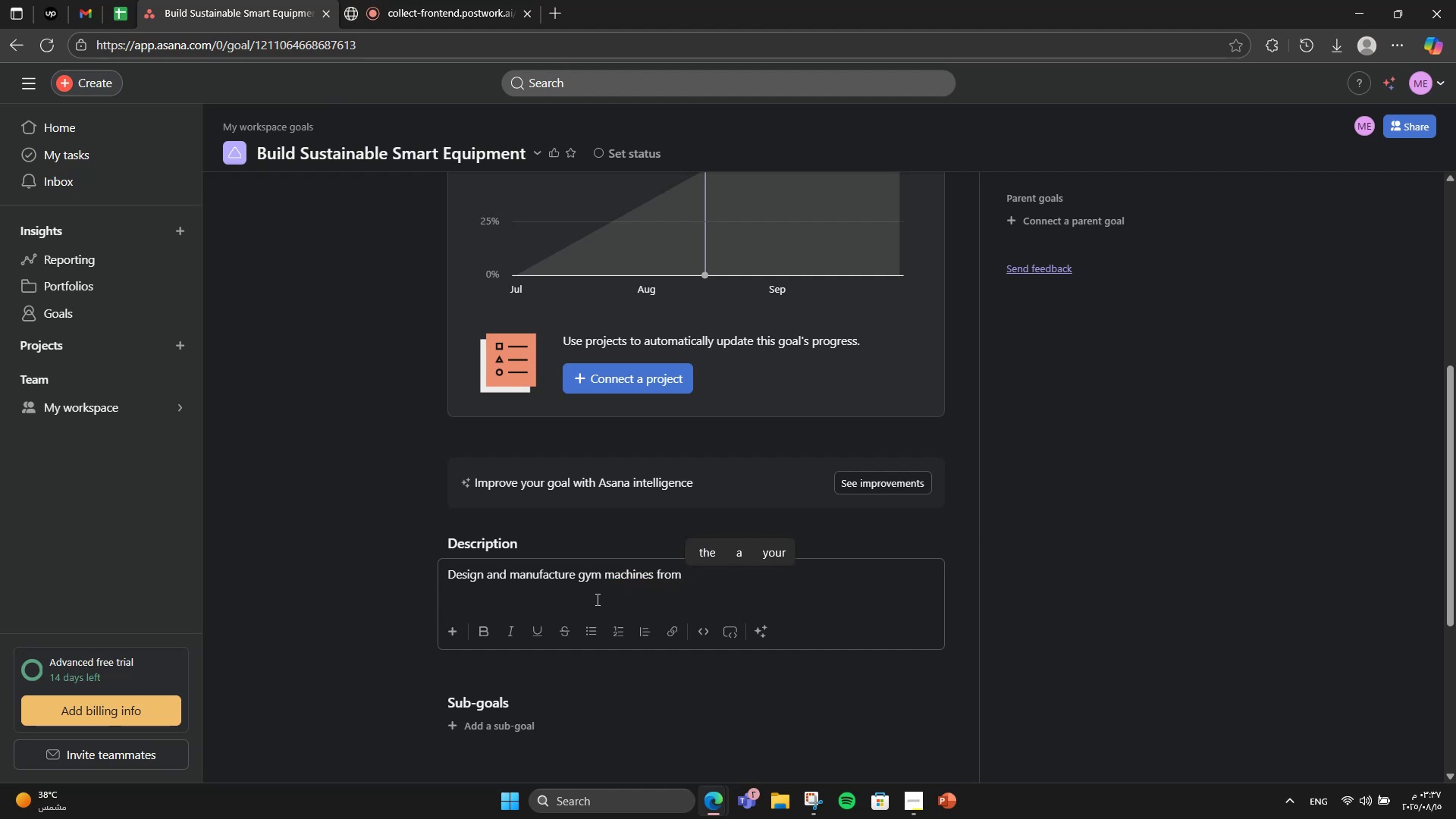 
type(eco-friendly )
 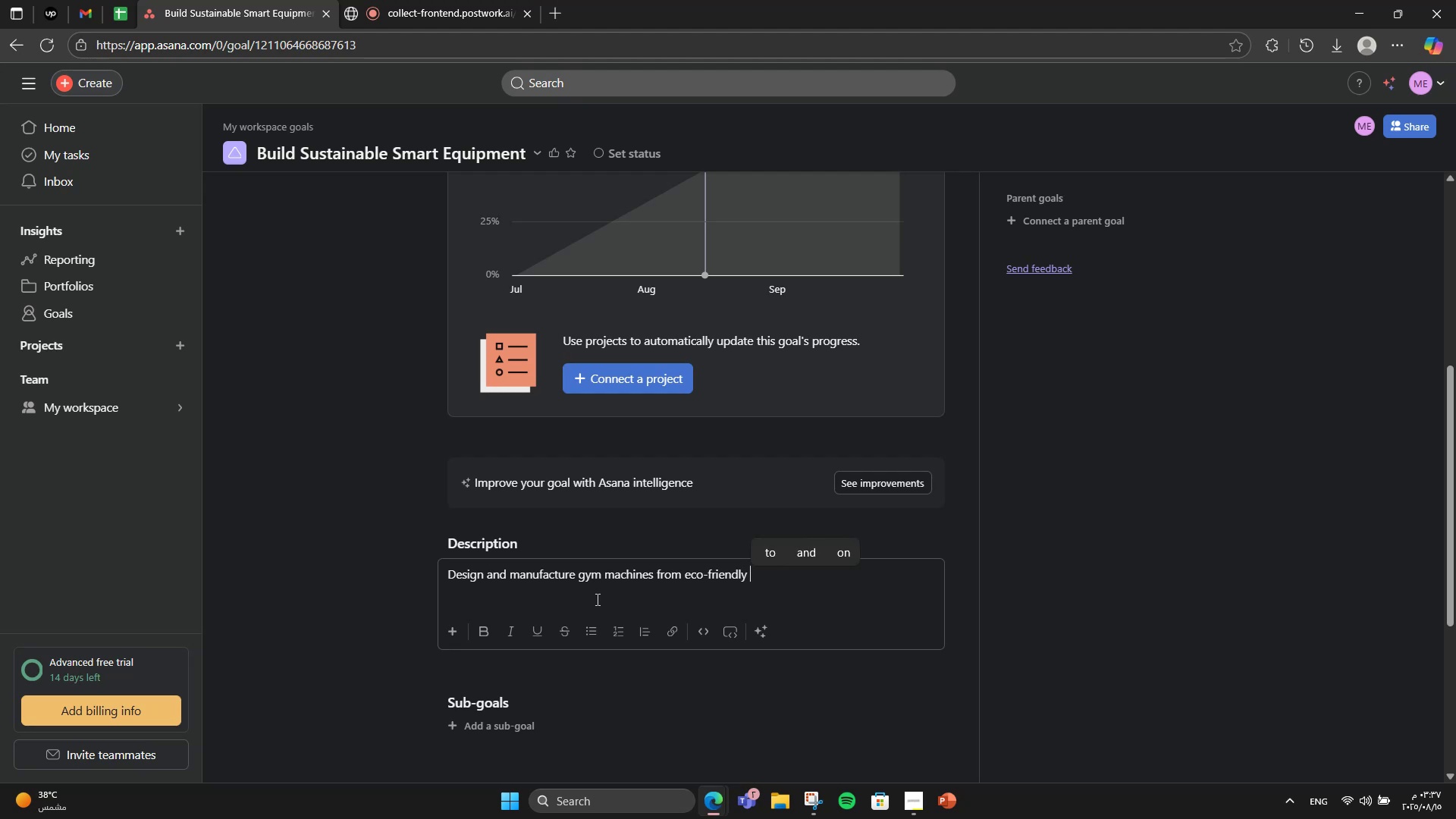 
type(materials wu)
key(Backspace)
type(ith integrated )
 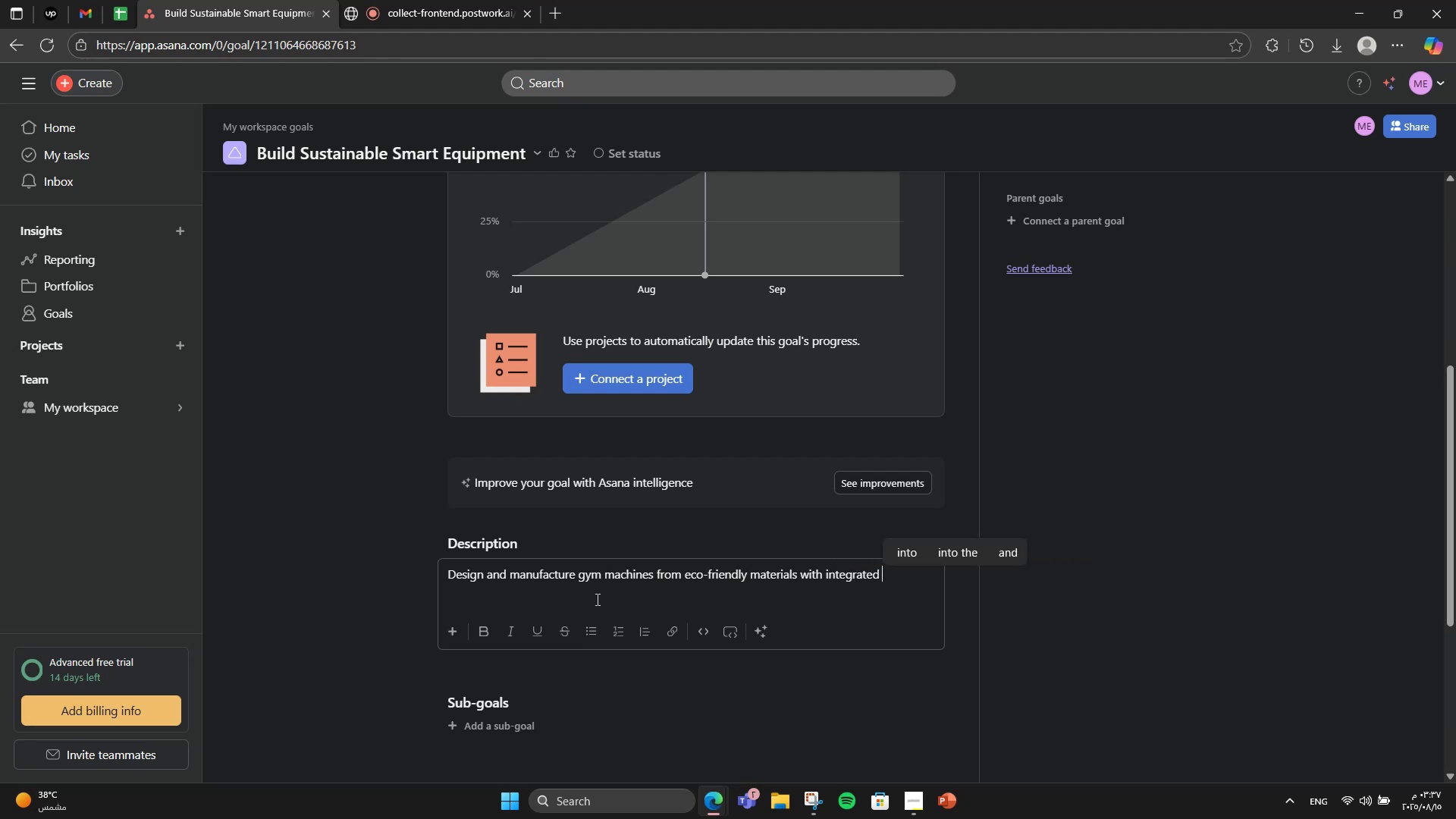 
type(sensi)
key(Backspace)
type(ors.)
 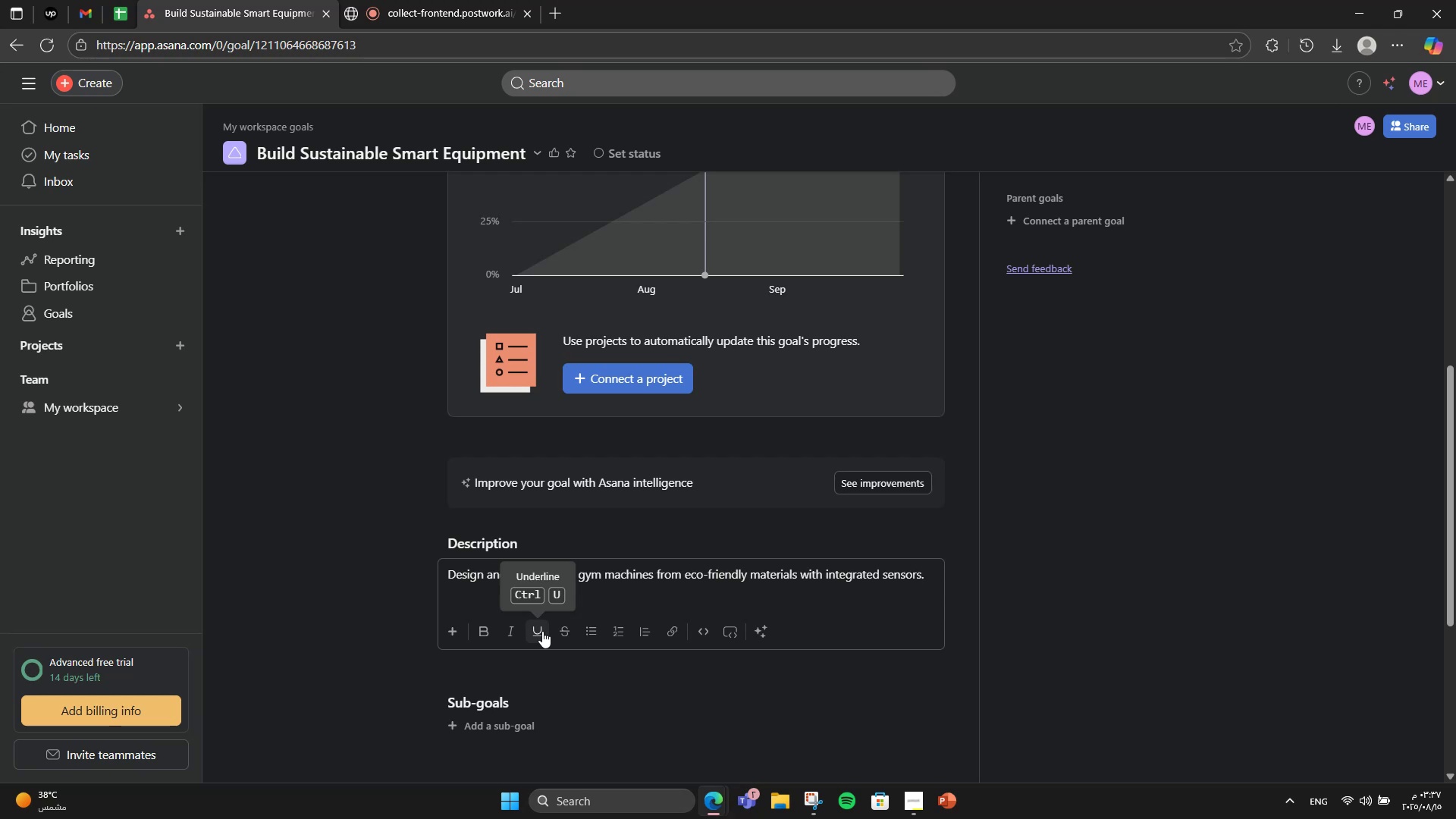 
wait(14.09)
 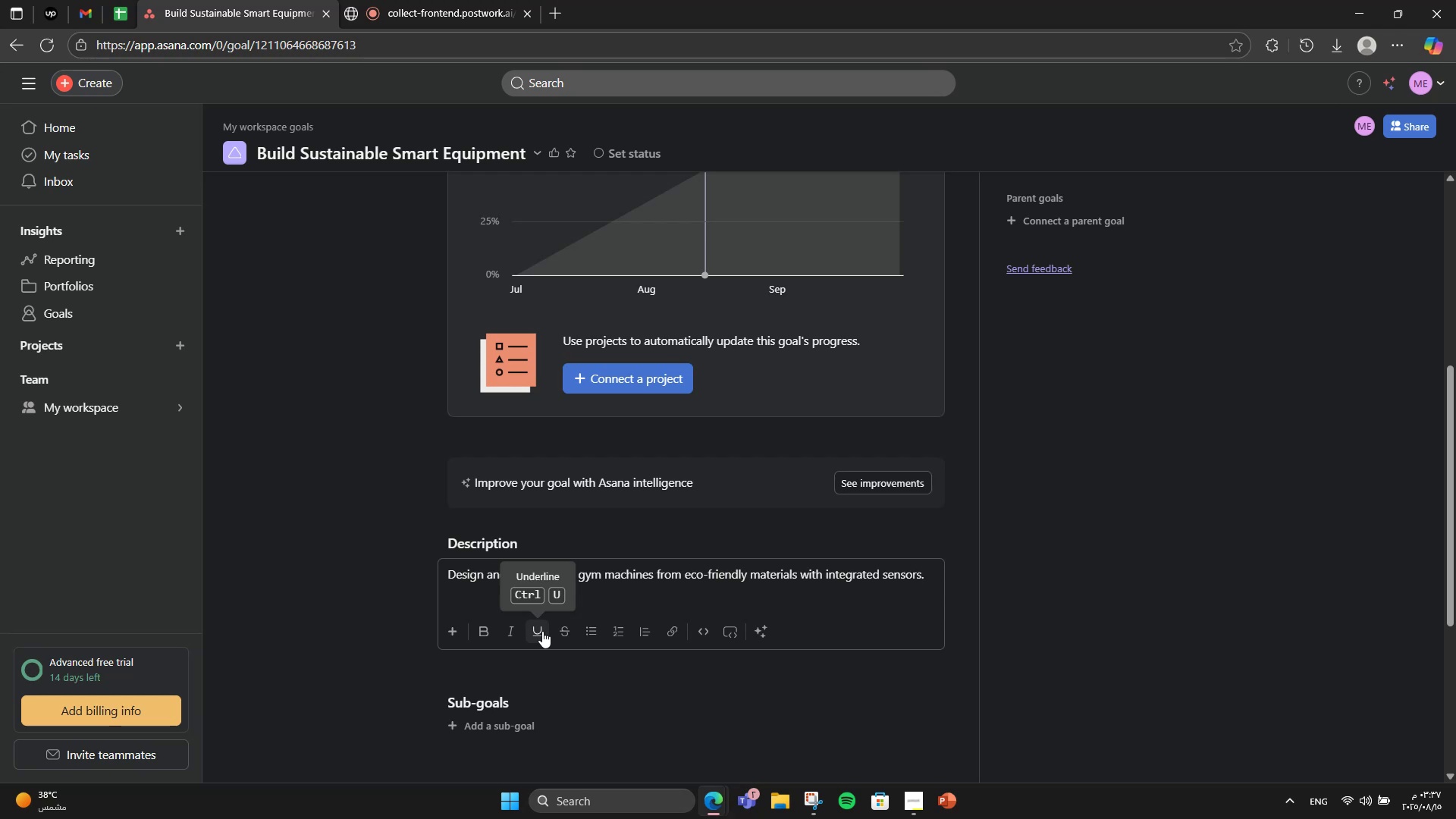 
scroll: coordinate [494, 683], scroll_direction: down, amount: 4.0
 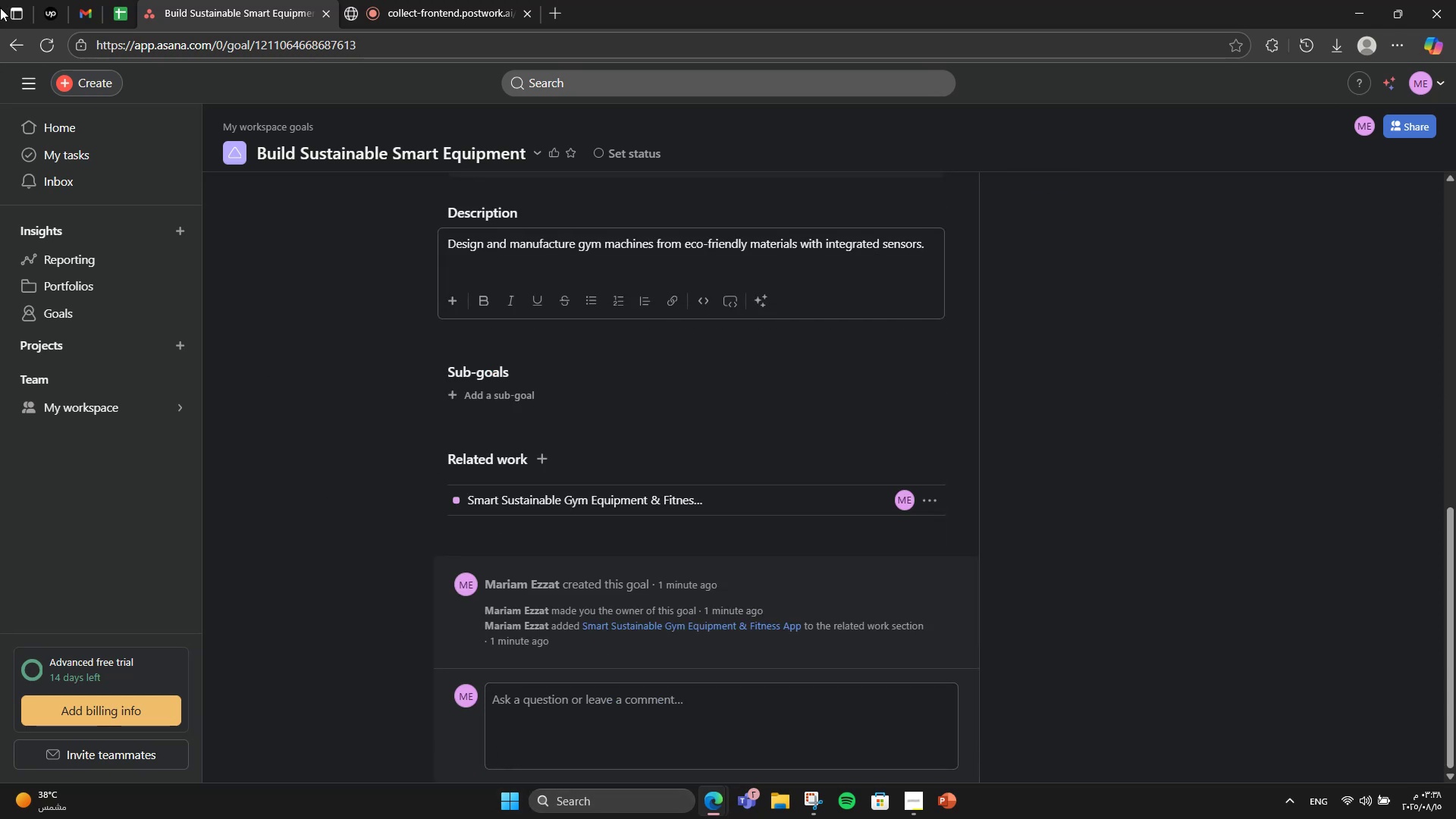 
left_click([0, 34])
 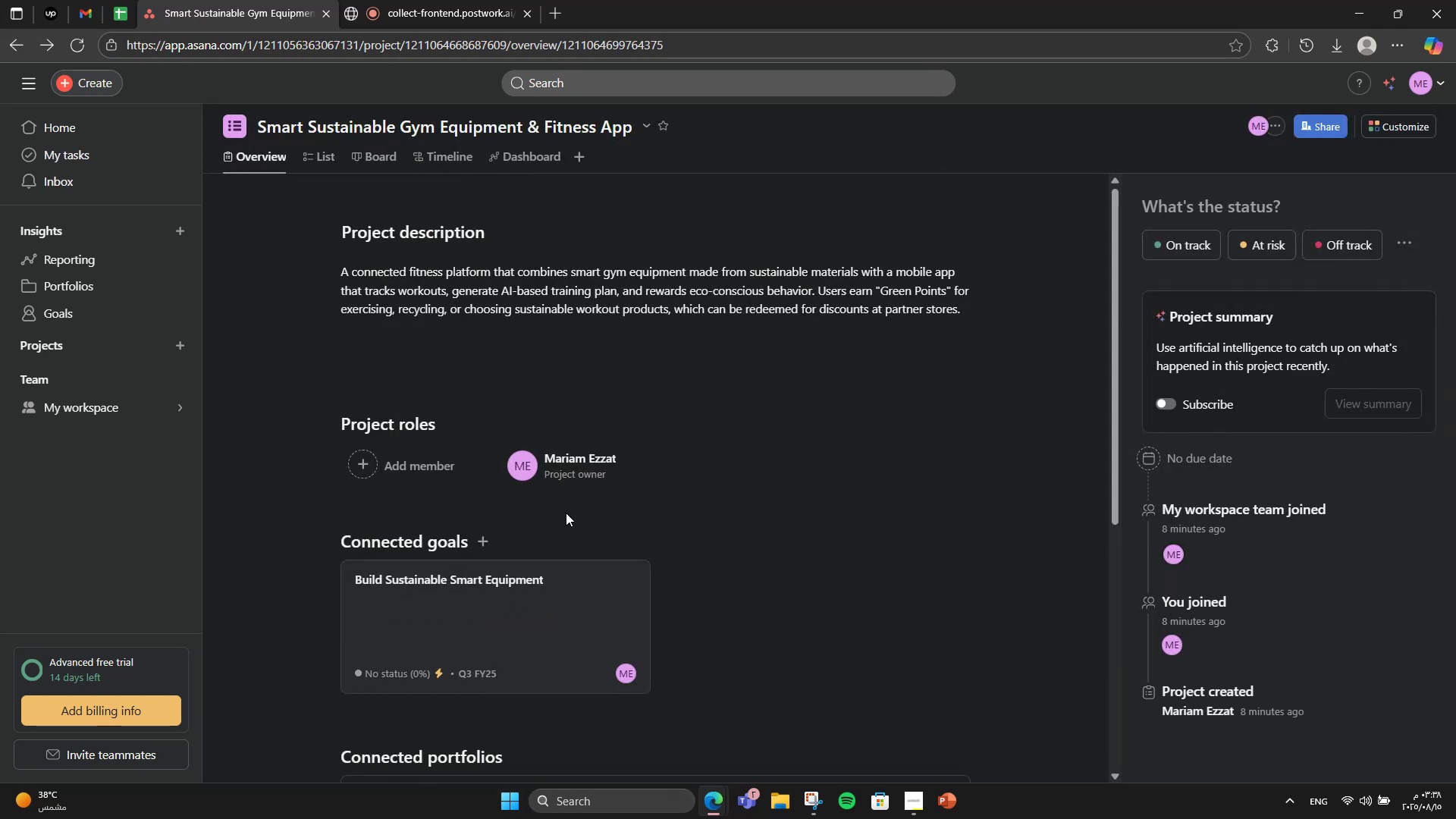 
left_click([489, 541])
 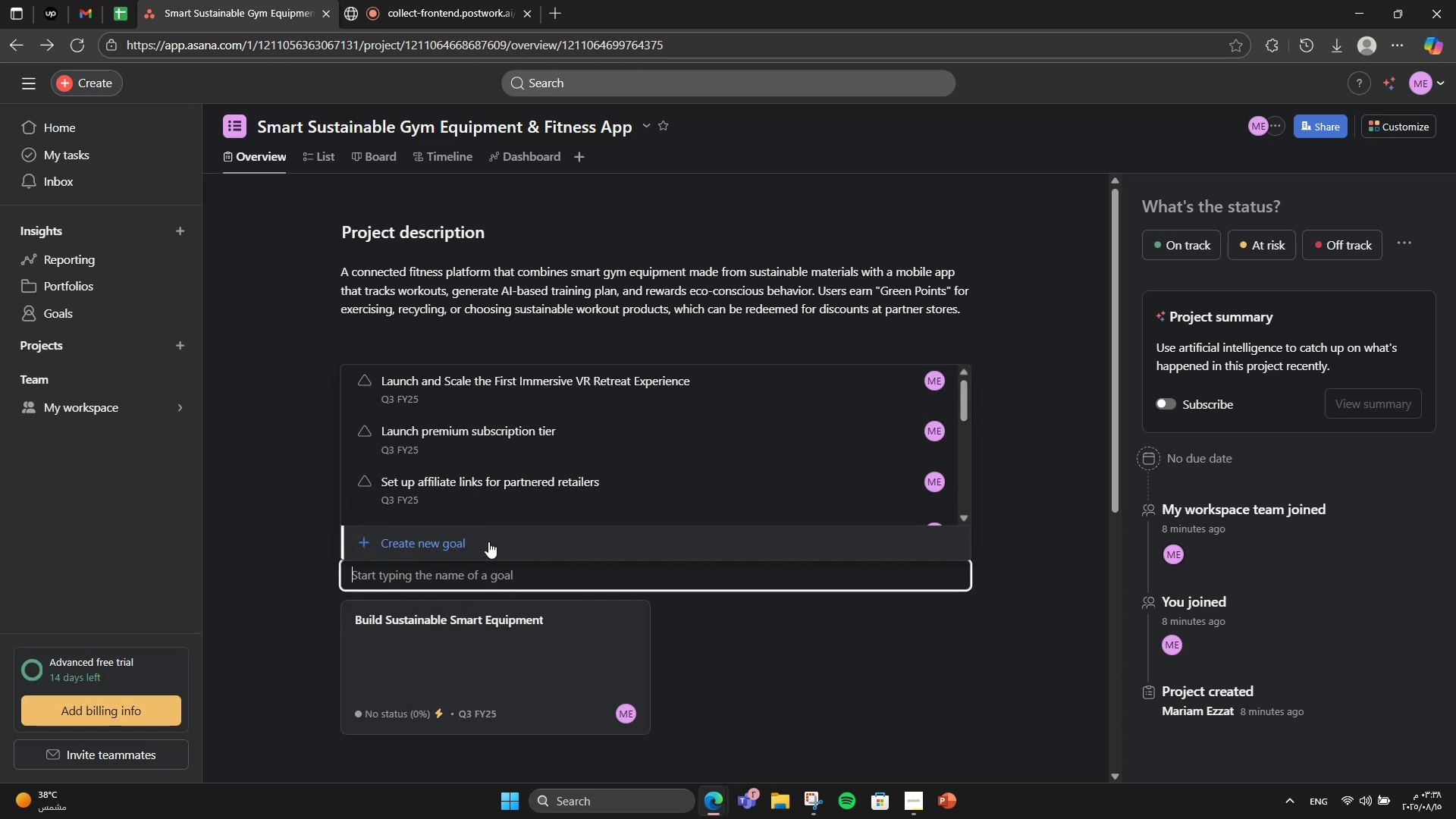 
left_click([479, 543])
 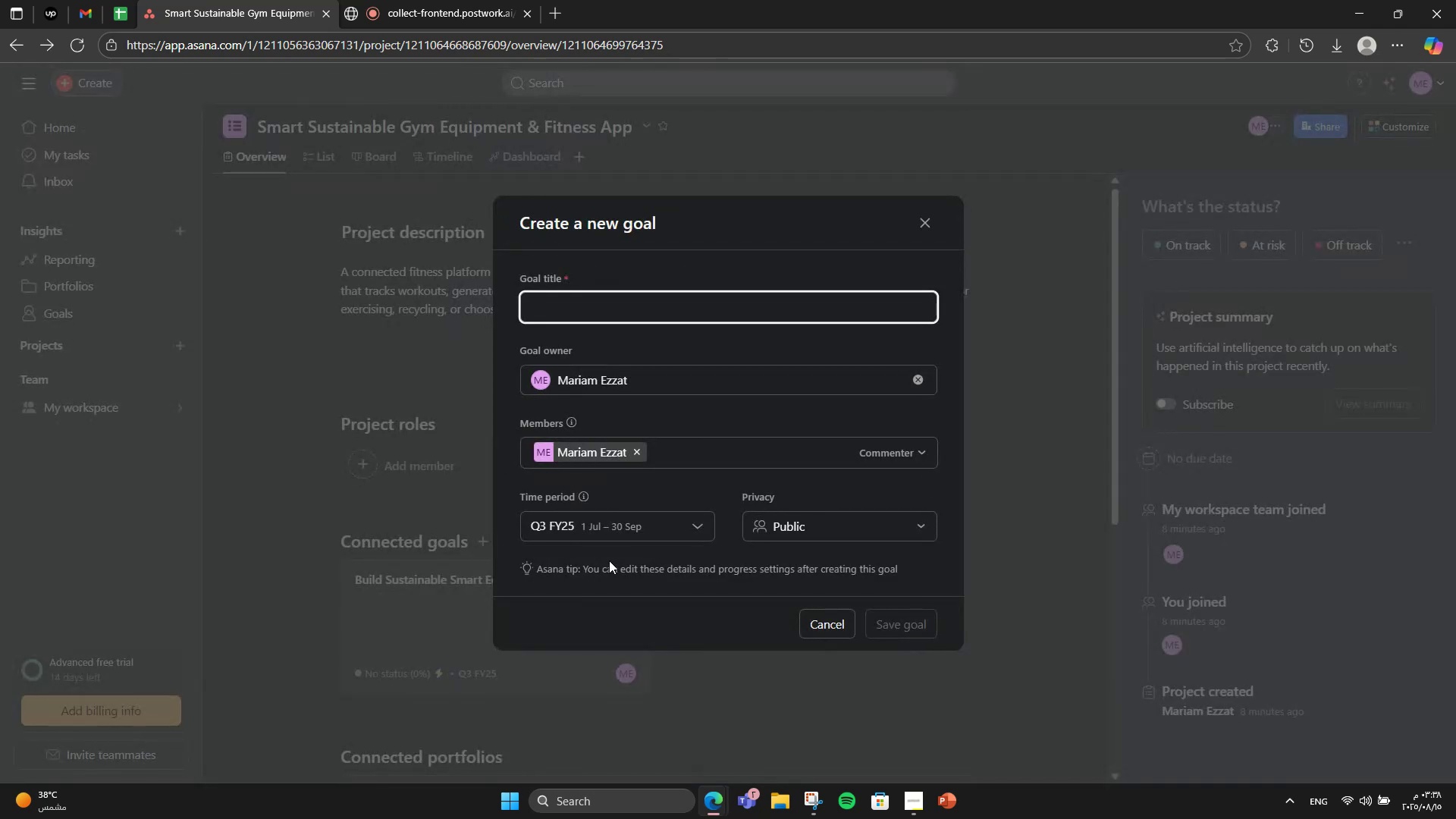 
type(Develop AI-Powered Fitness App)
 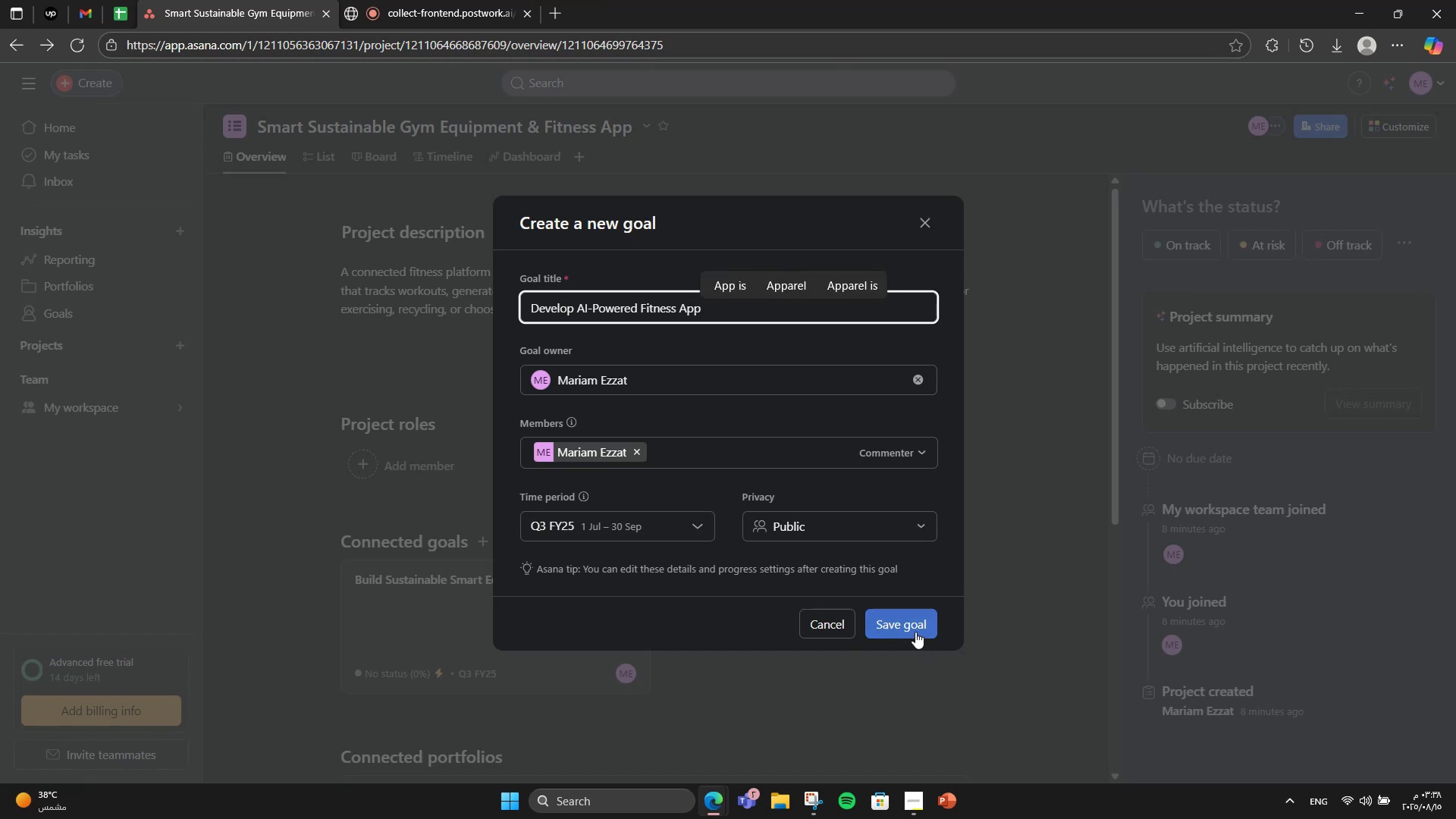 
left_click([908, 623])
 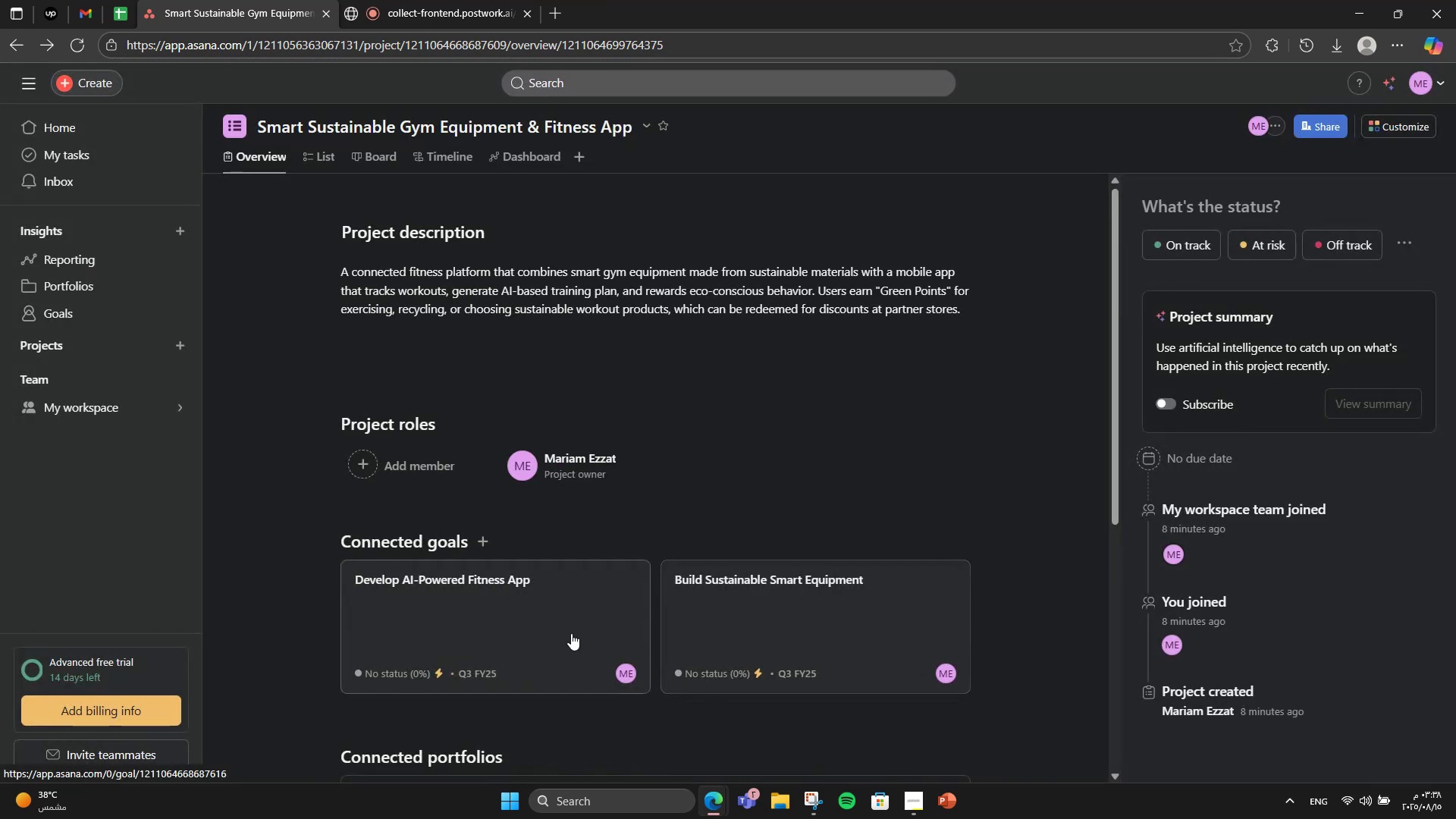 
left_click([571, 633])
 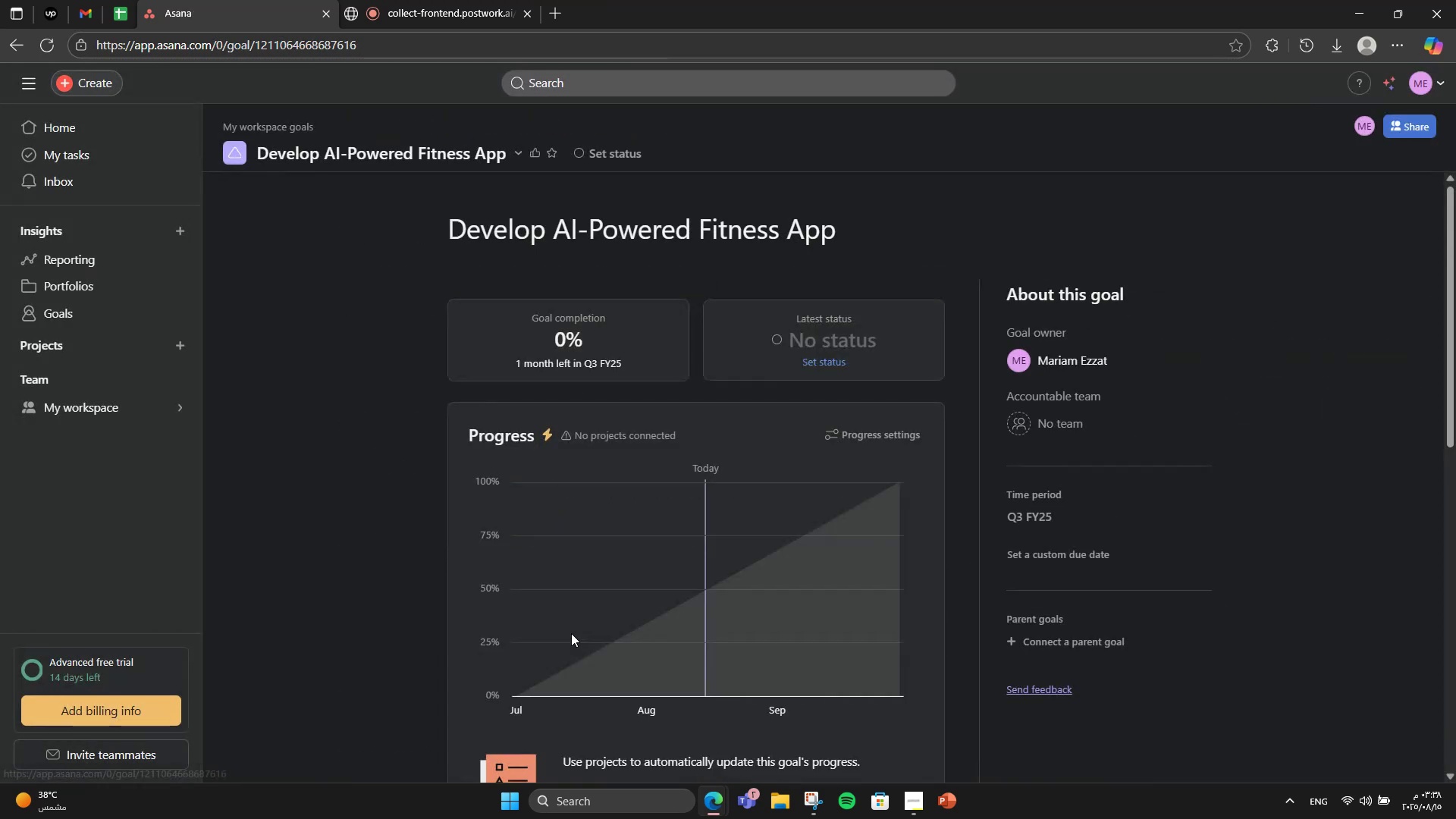 
scroll: coordinate [573, 592], scroll_direction: down, amount: 5.0
 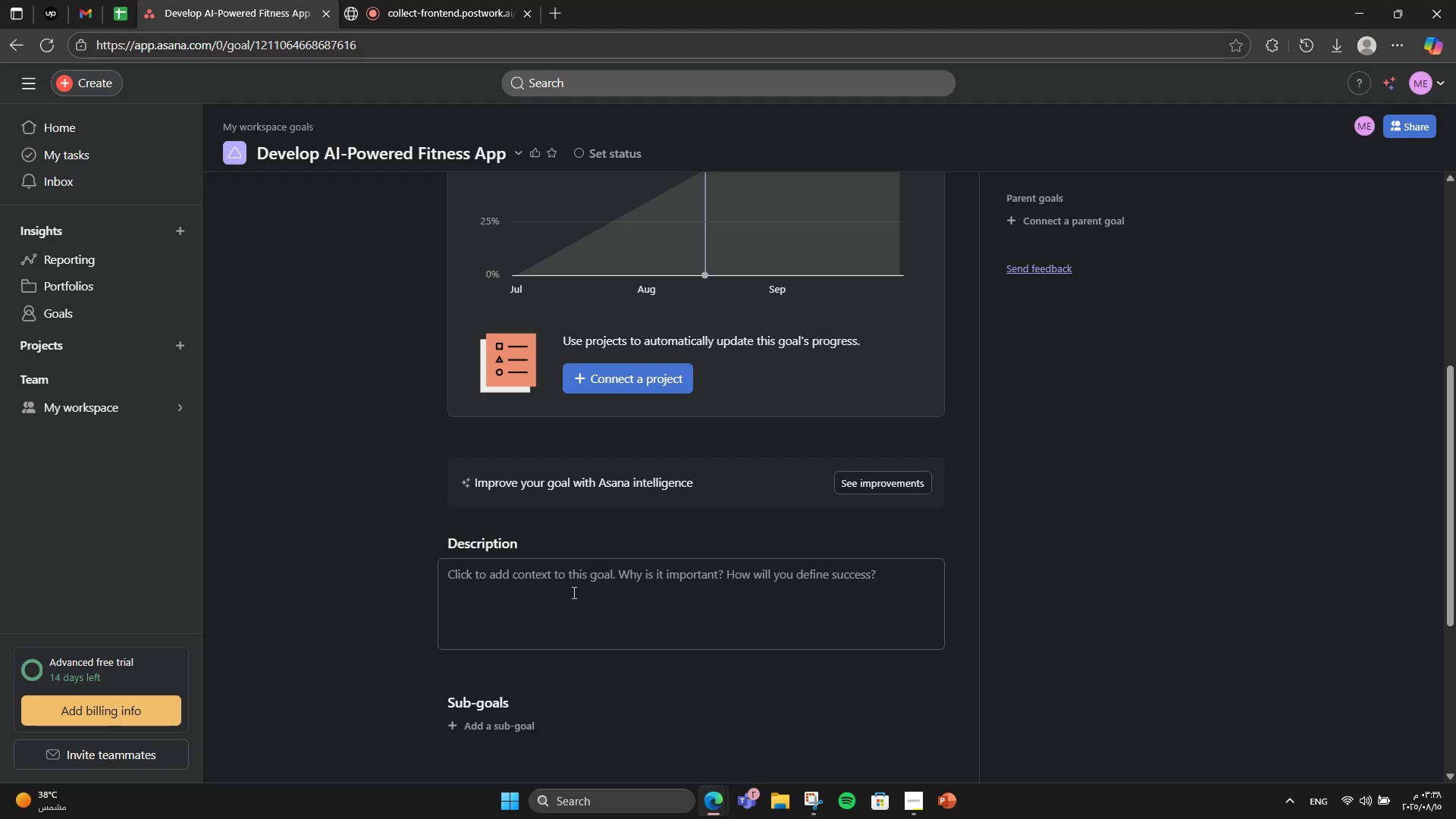 
left_click([573, 592])
 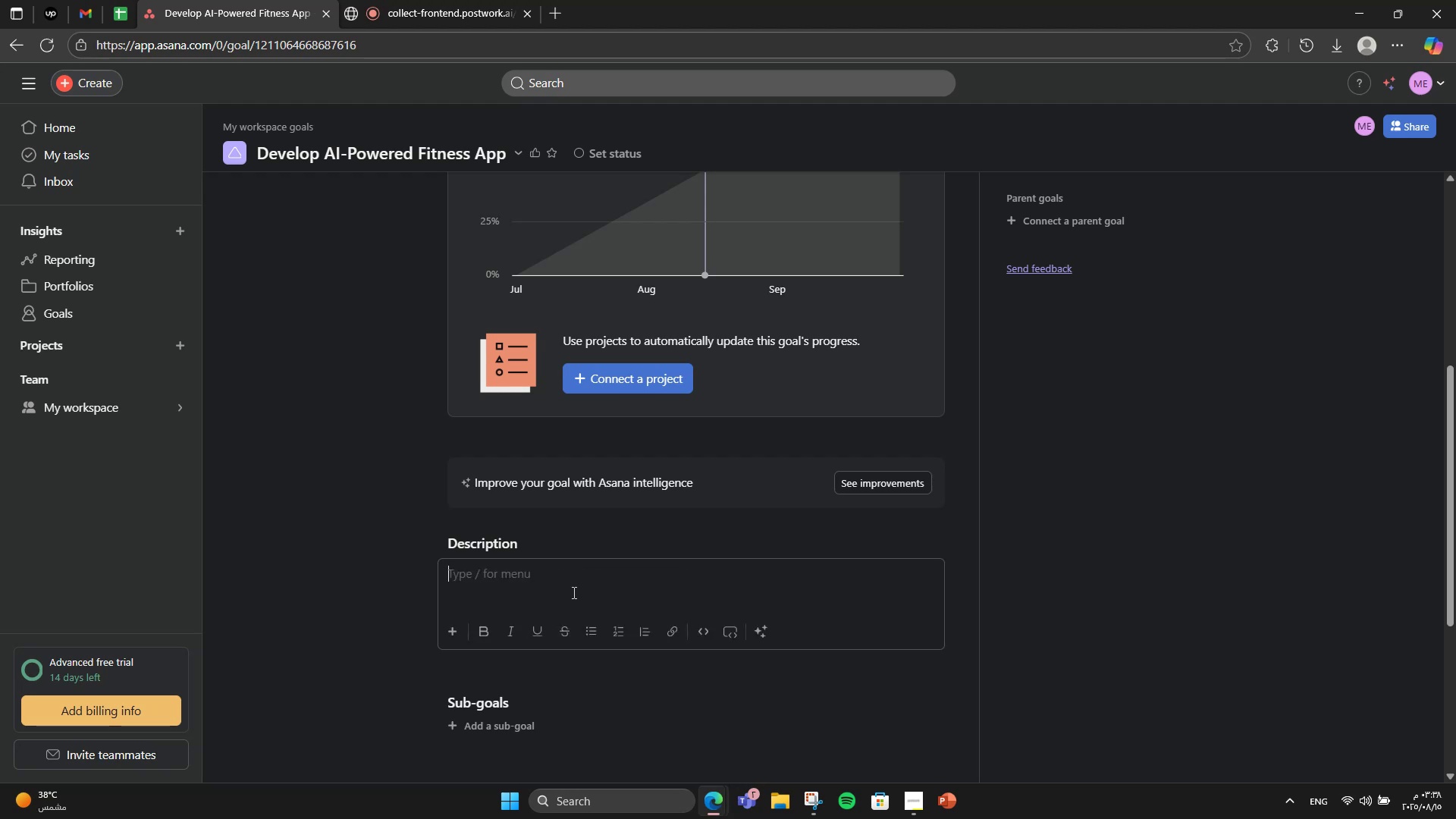 
type(Create a mobile )
 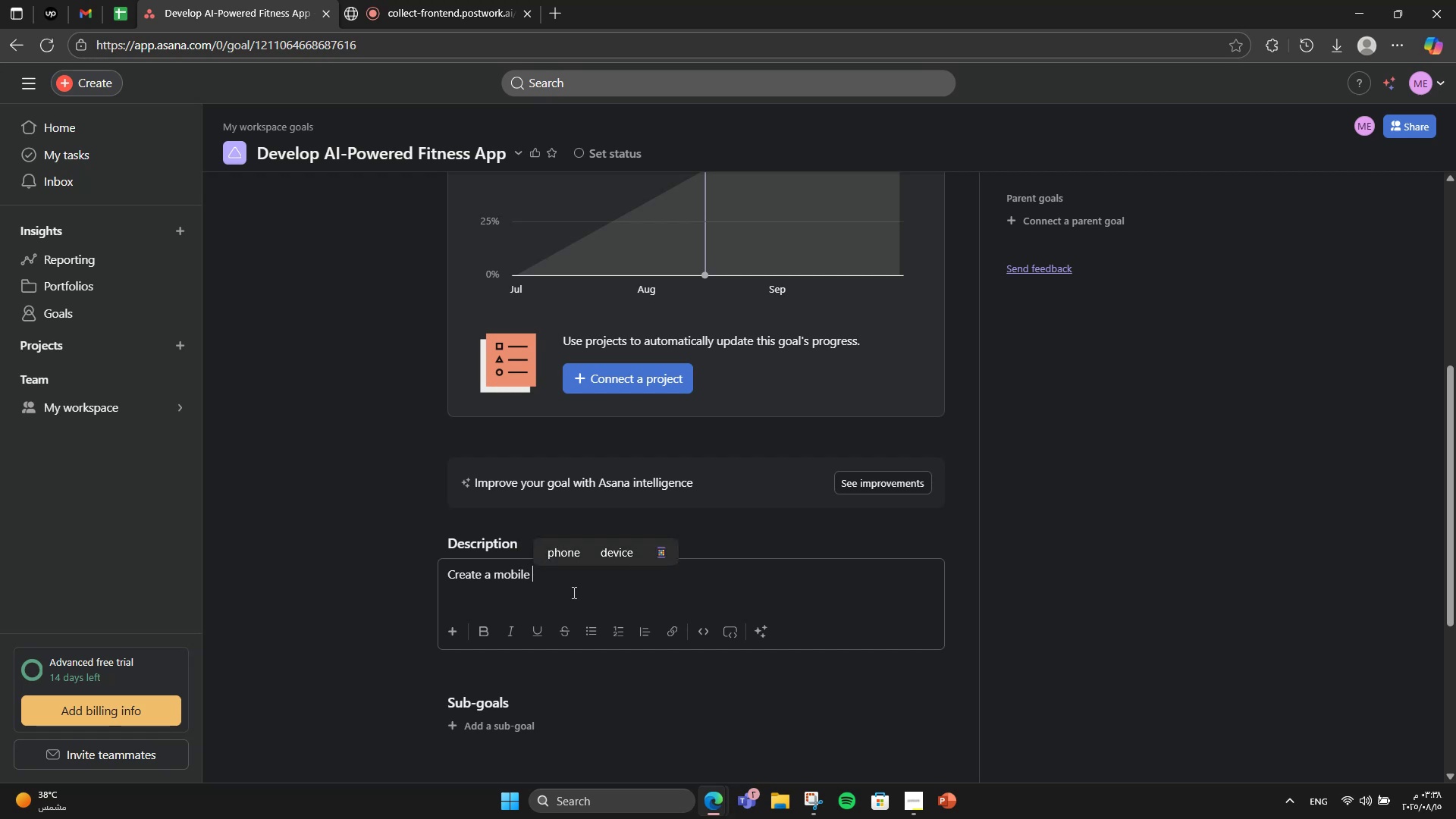 
wait(8.46)
 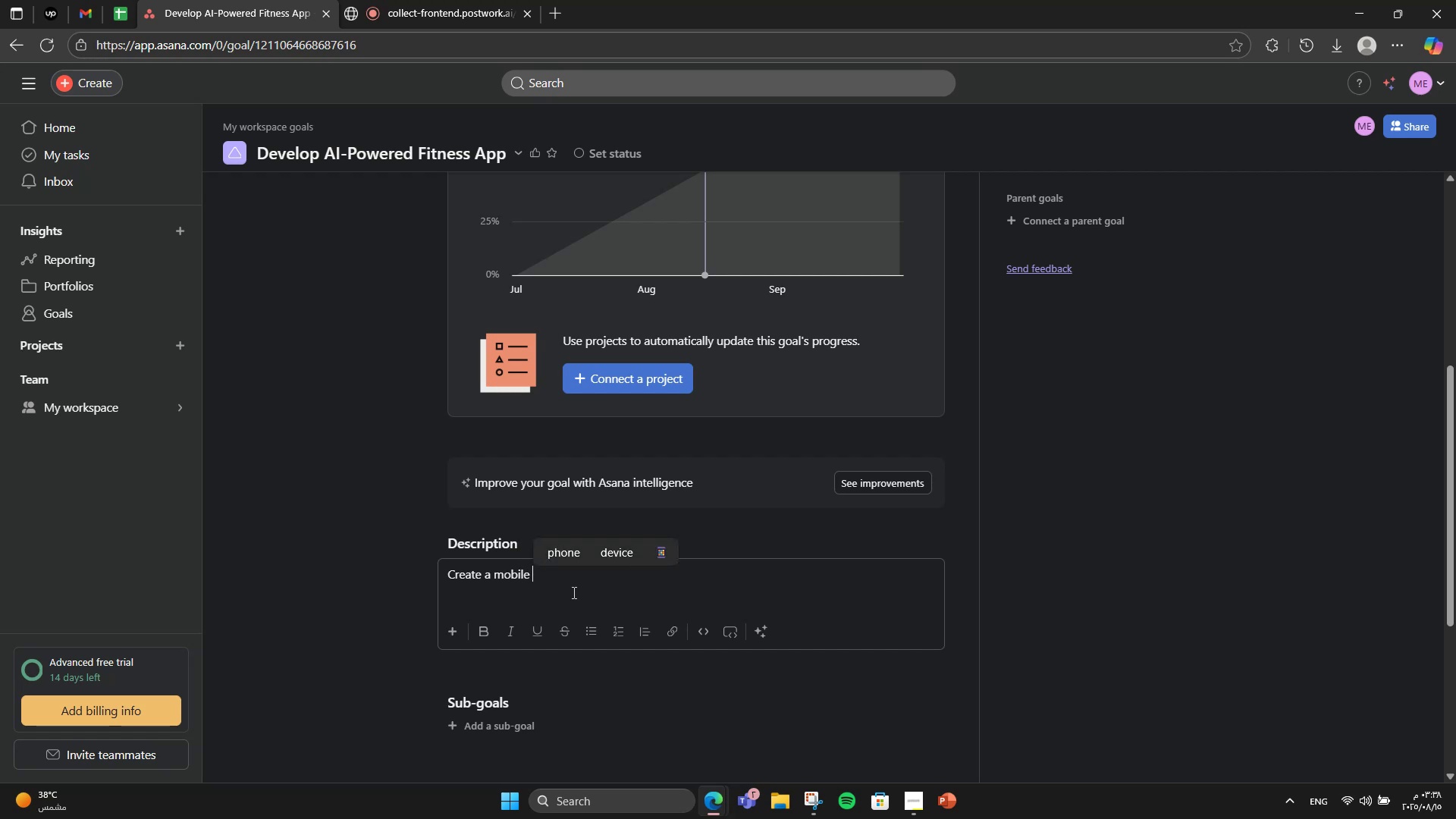 
type(app that personalizes )
 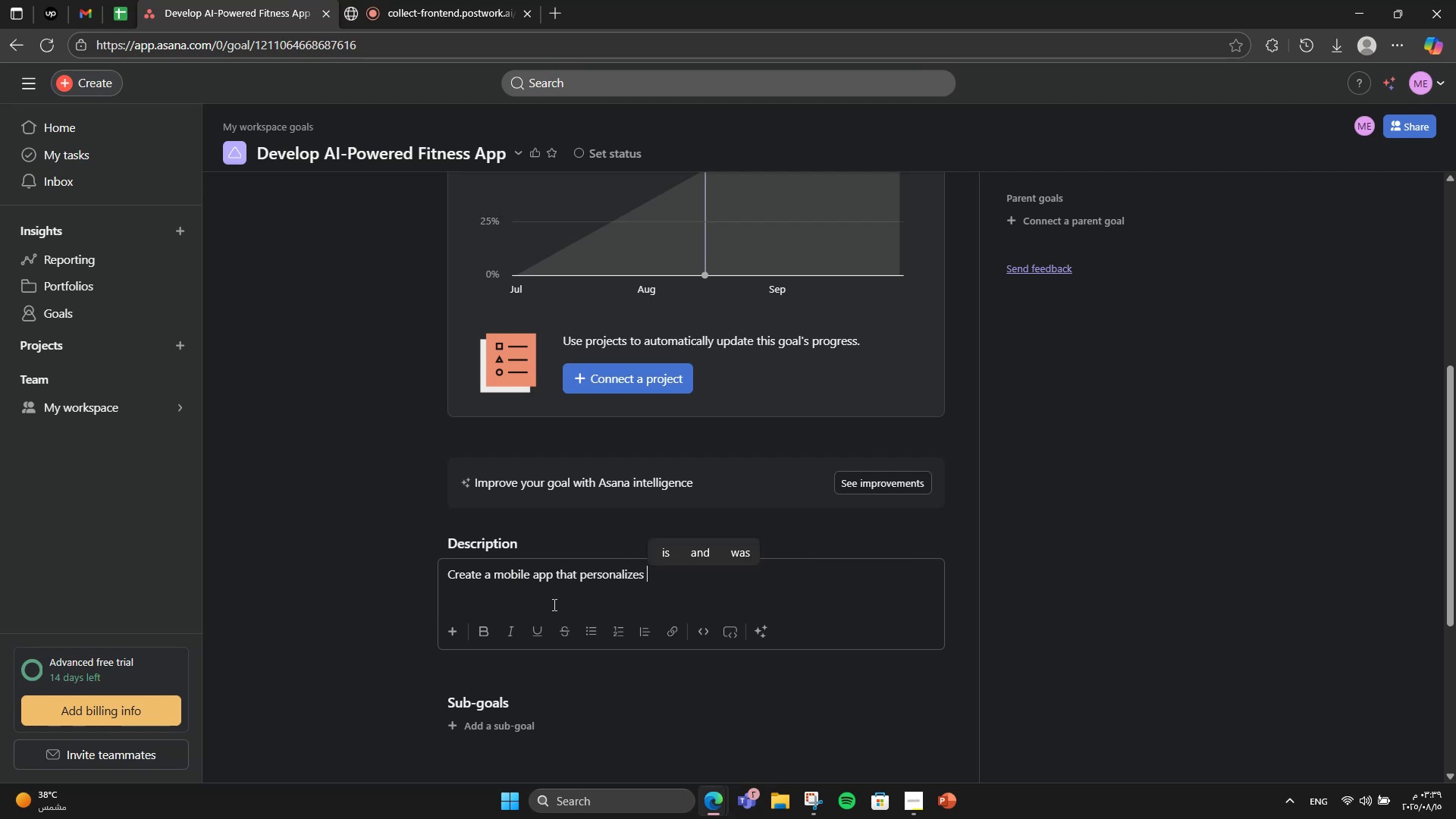 
wait(6.34)
 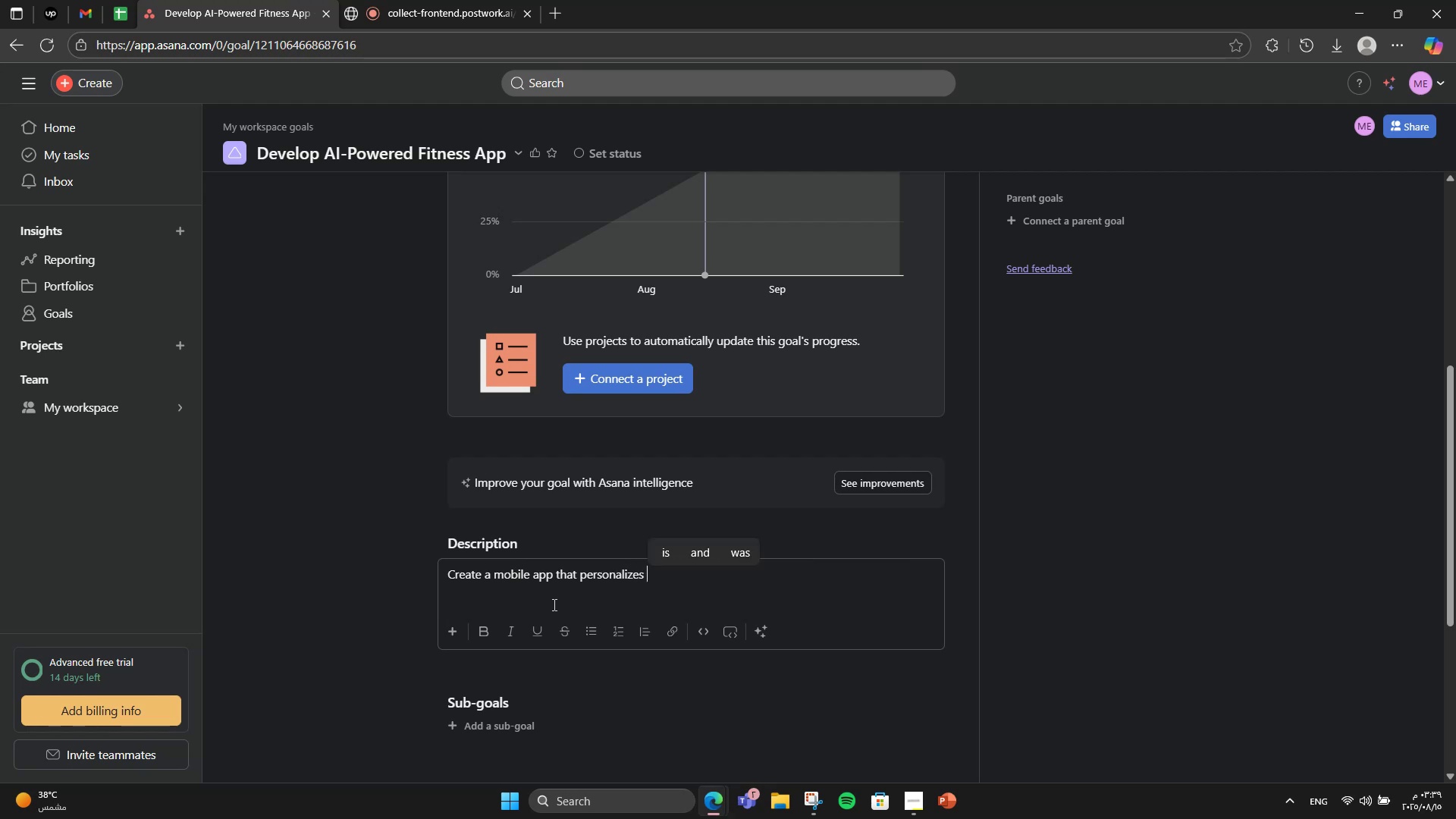 
type(workout o)
key(Backspace)
type(plans )
 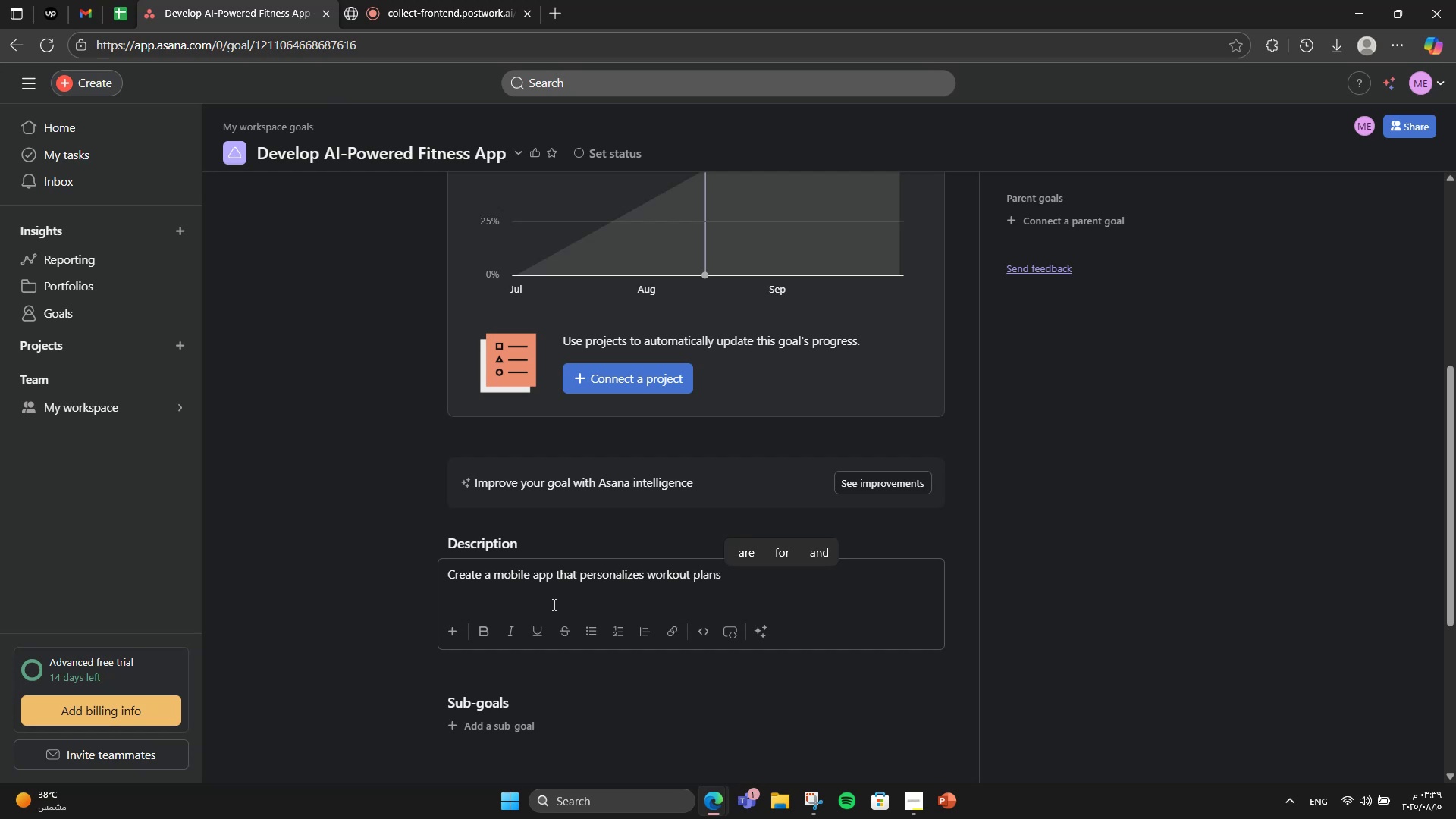 
type(and syncs with smart )
 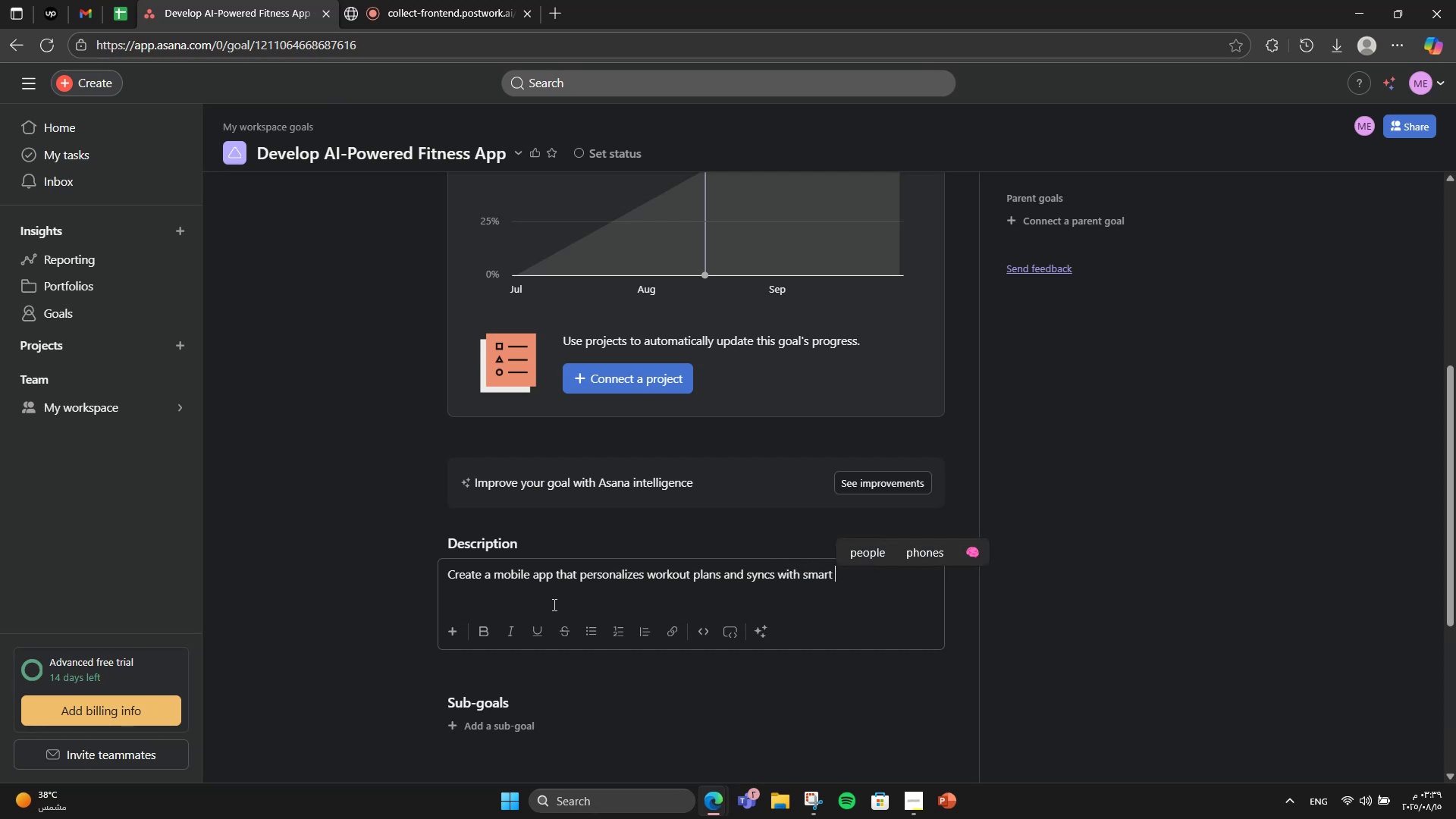 
type(equipment data.)
 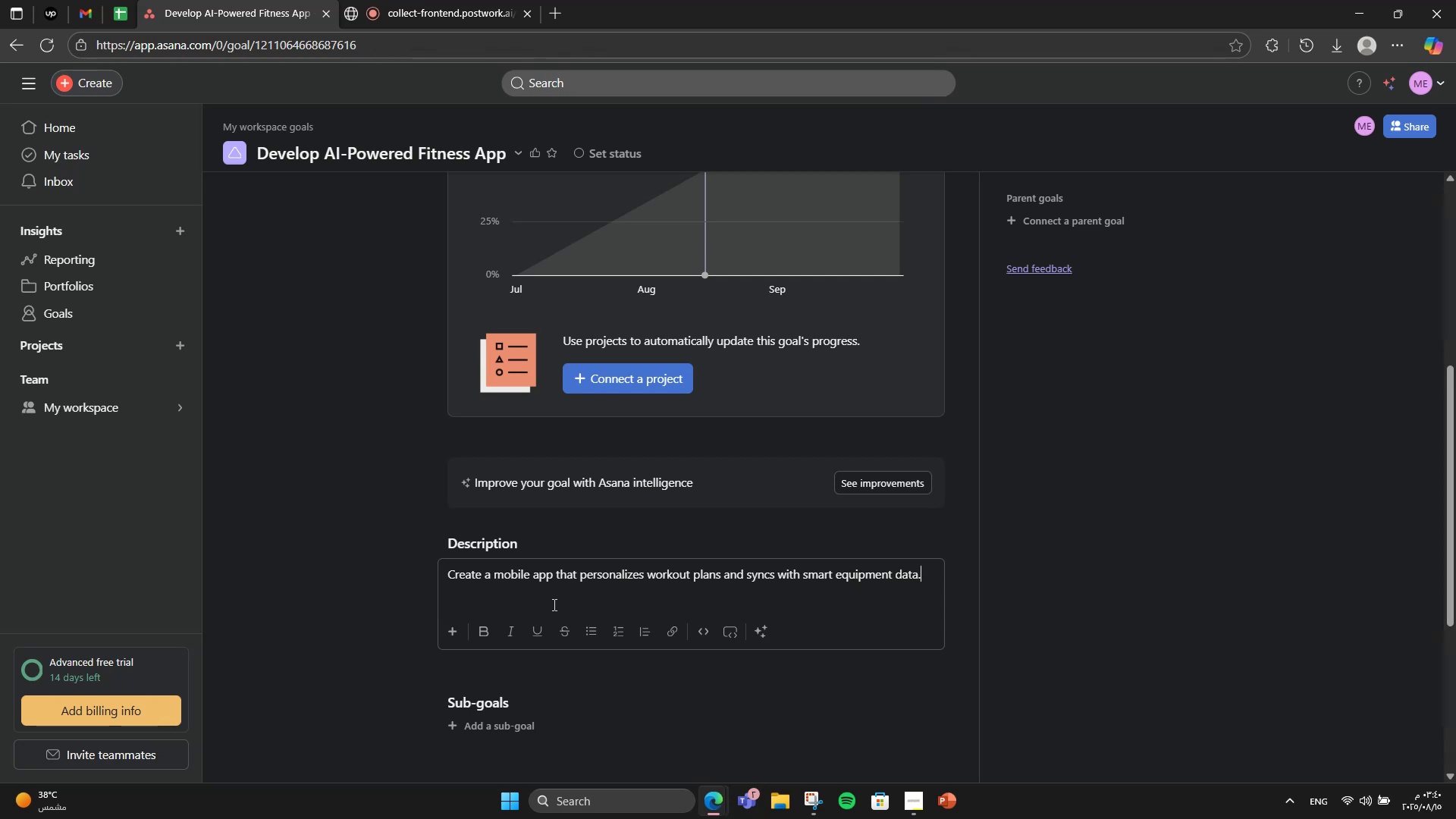 
wait(17.0)
 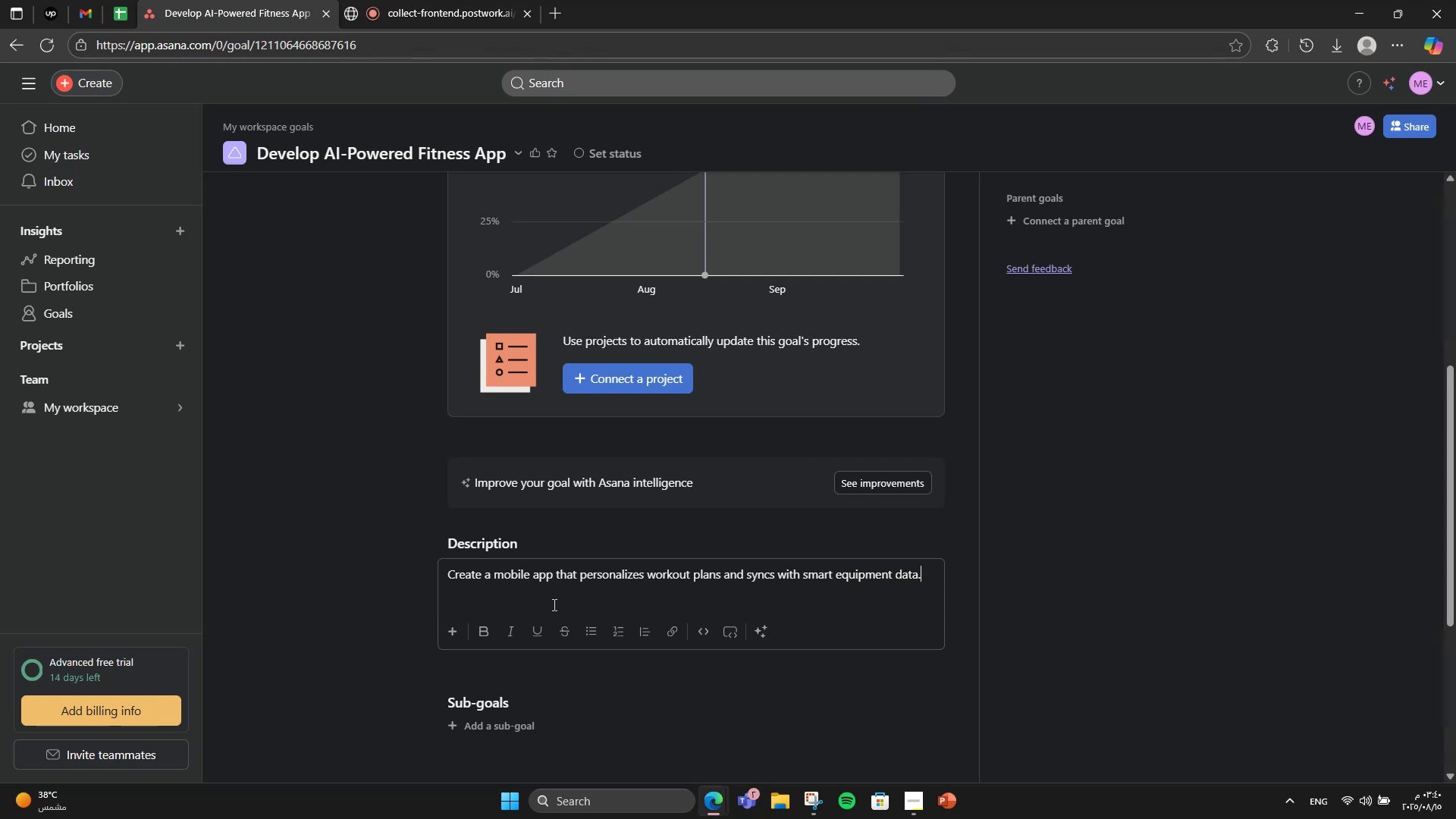 
scroll: coordinate [527, 506], scroll_direction: up, amount: 1.0
 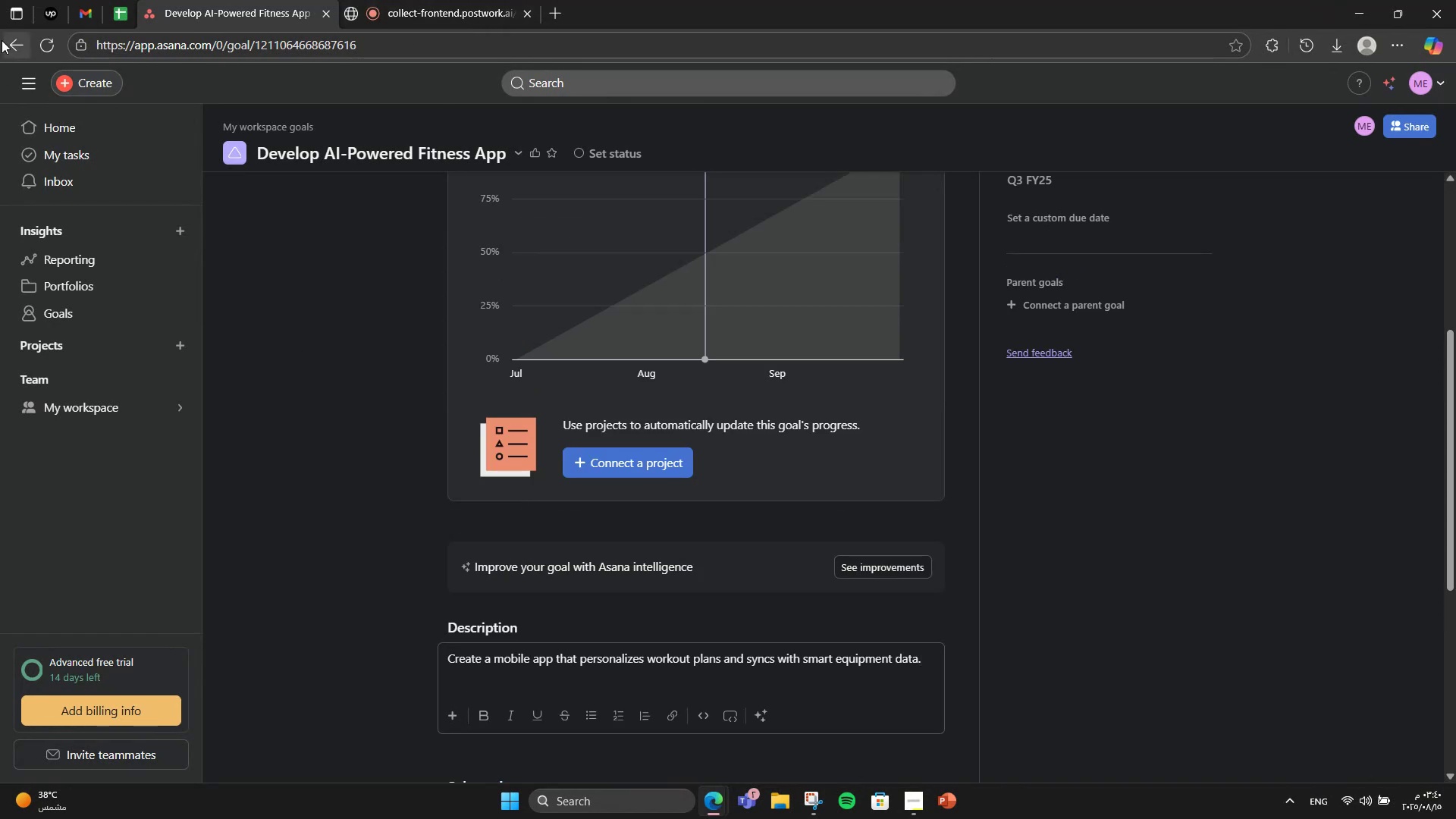 
left_click([2, 42])
 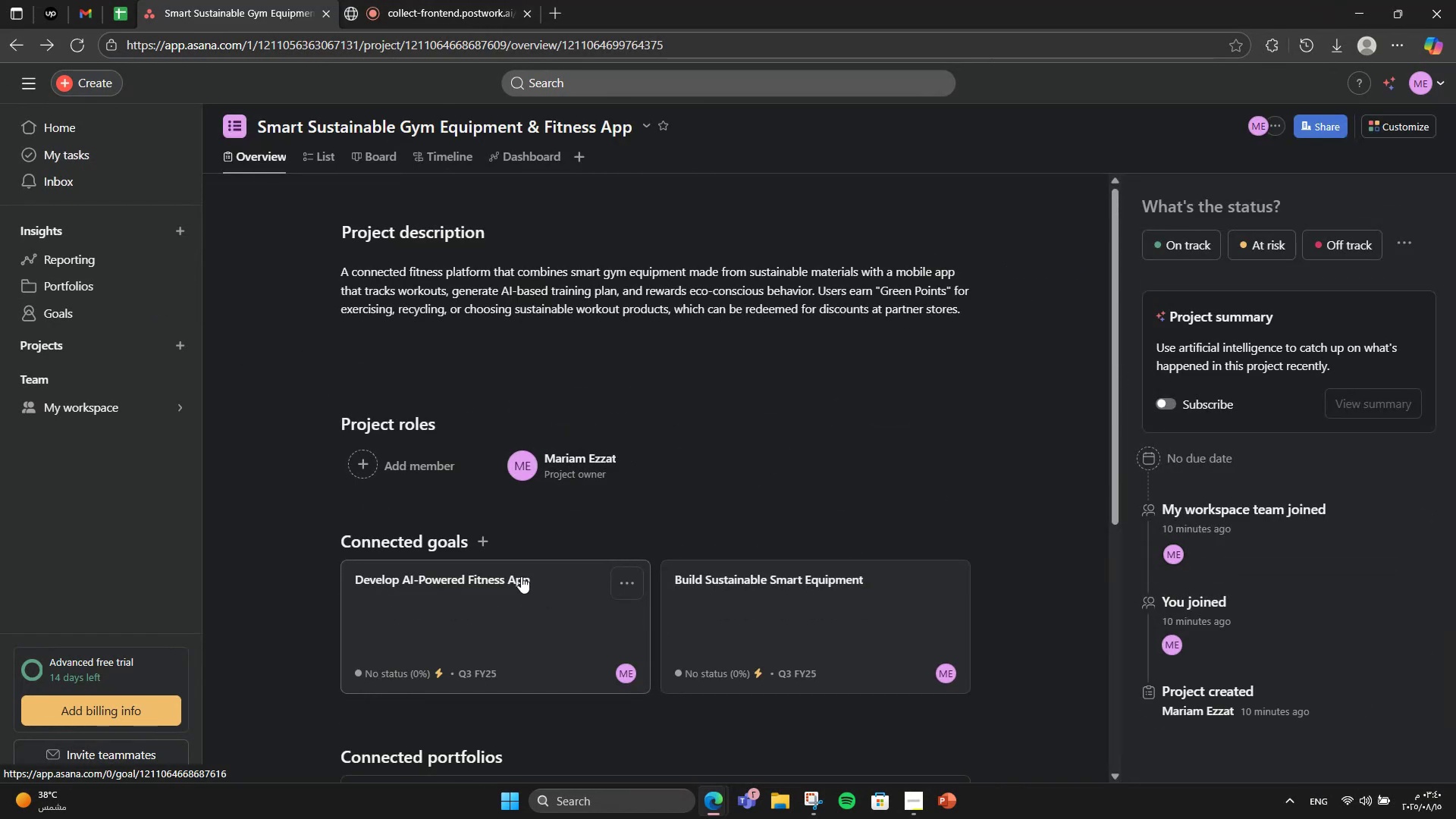 
left_click([472, 543])
 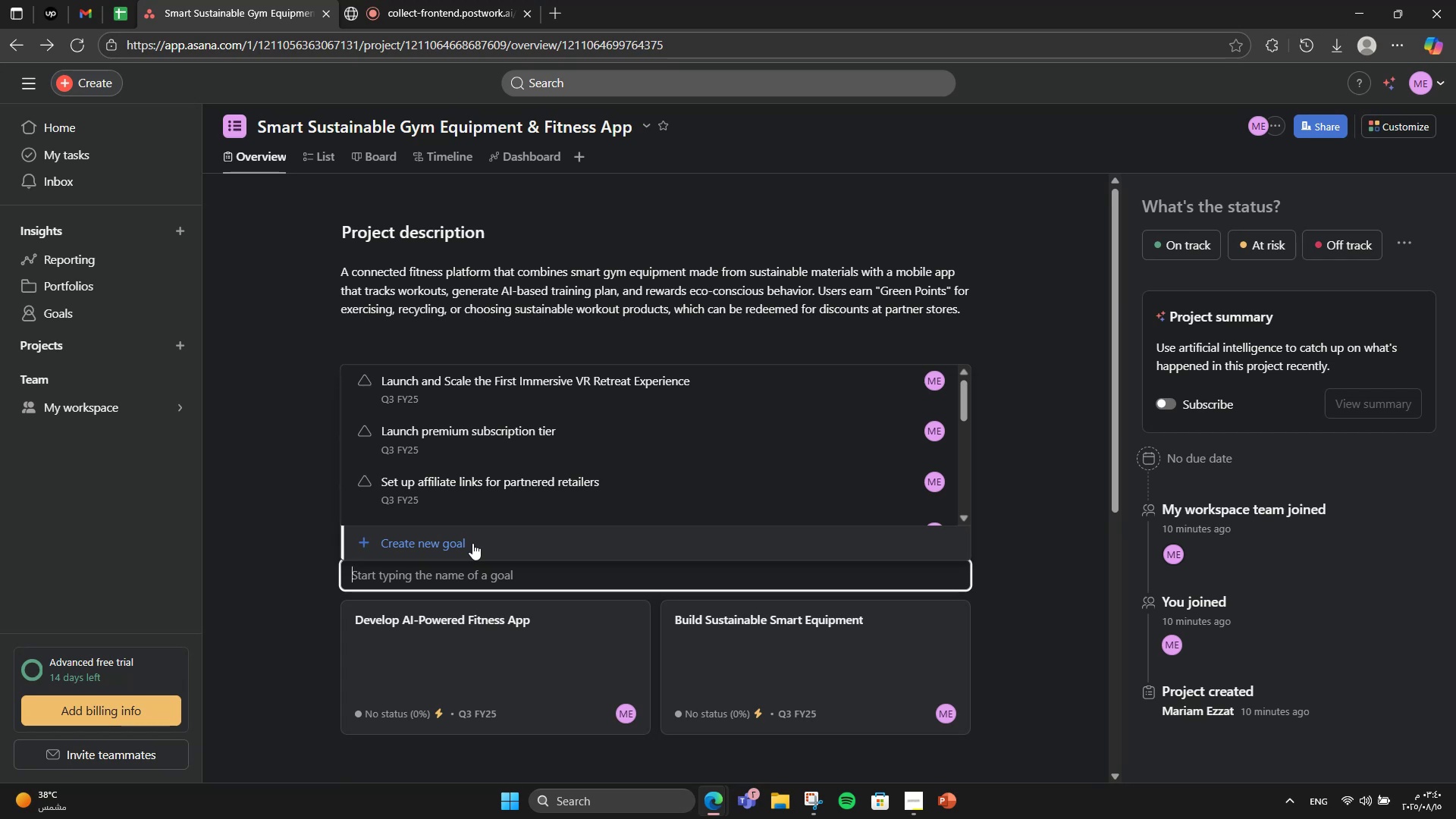 
wait(7.55)
 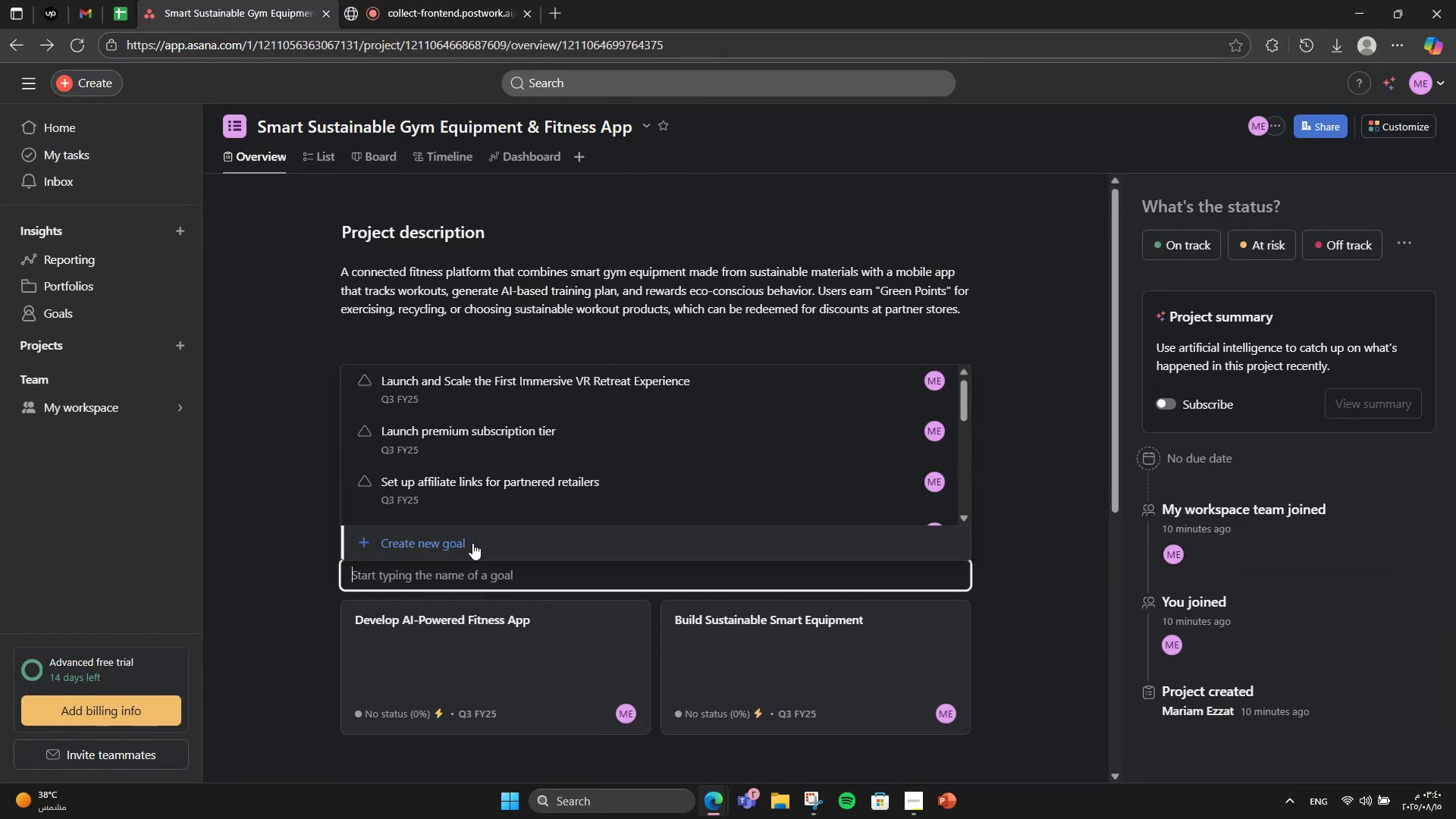 
left_click([472, 543])
 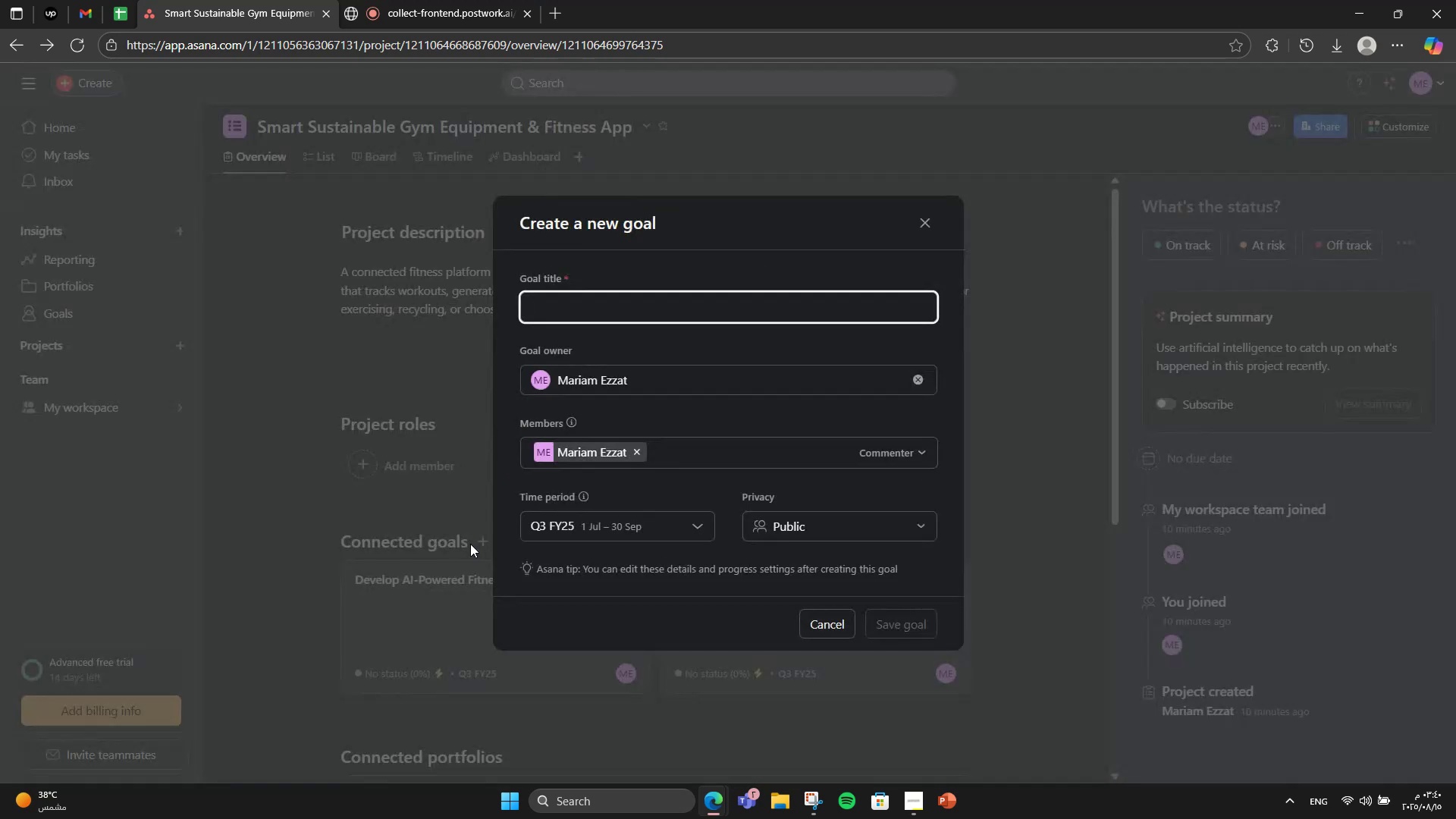 
type(Launch Ge)
key(Backspace)
type(reen Rewards Program)
 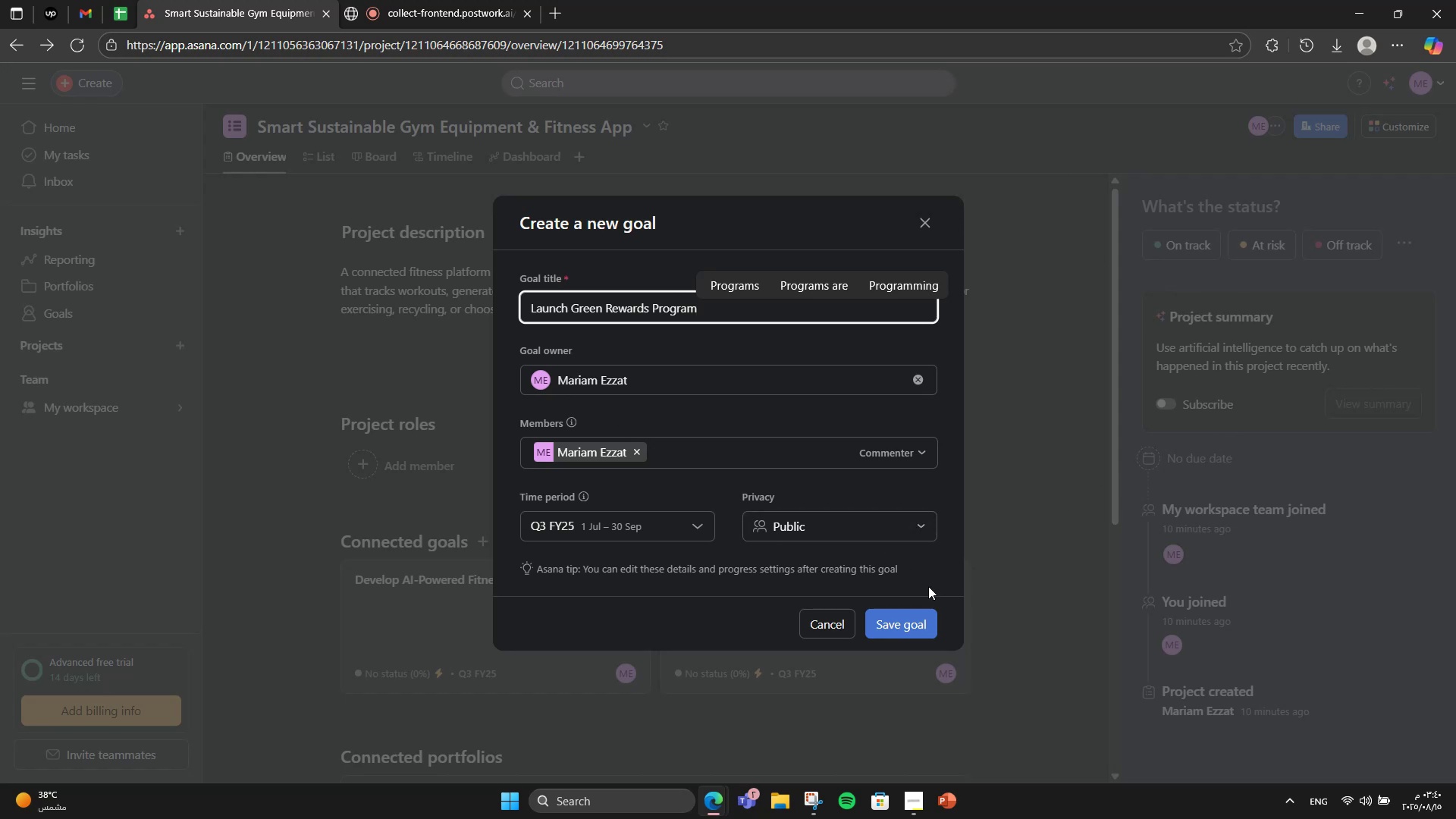 
double_click([917, 620])
 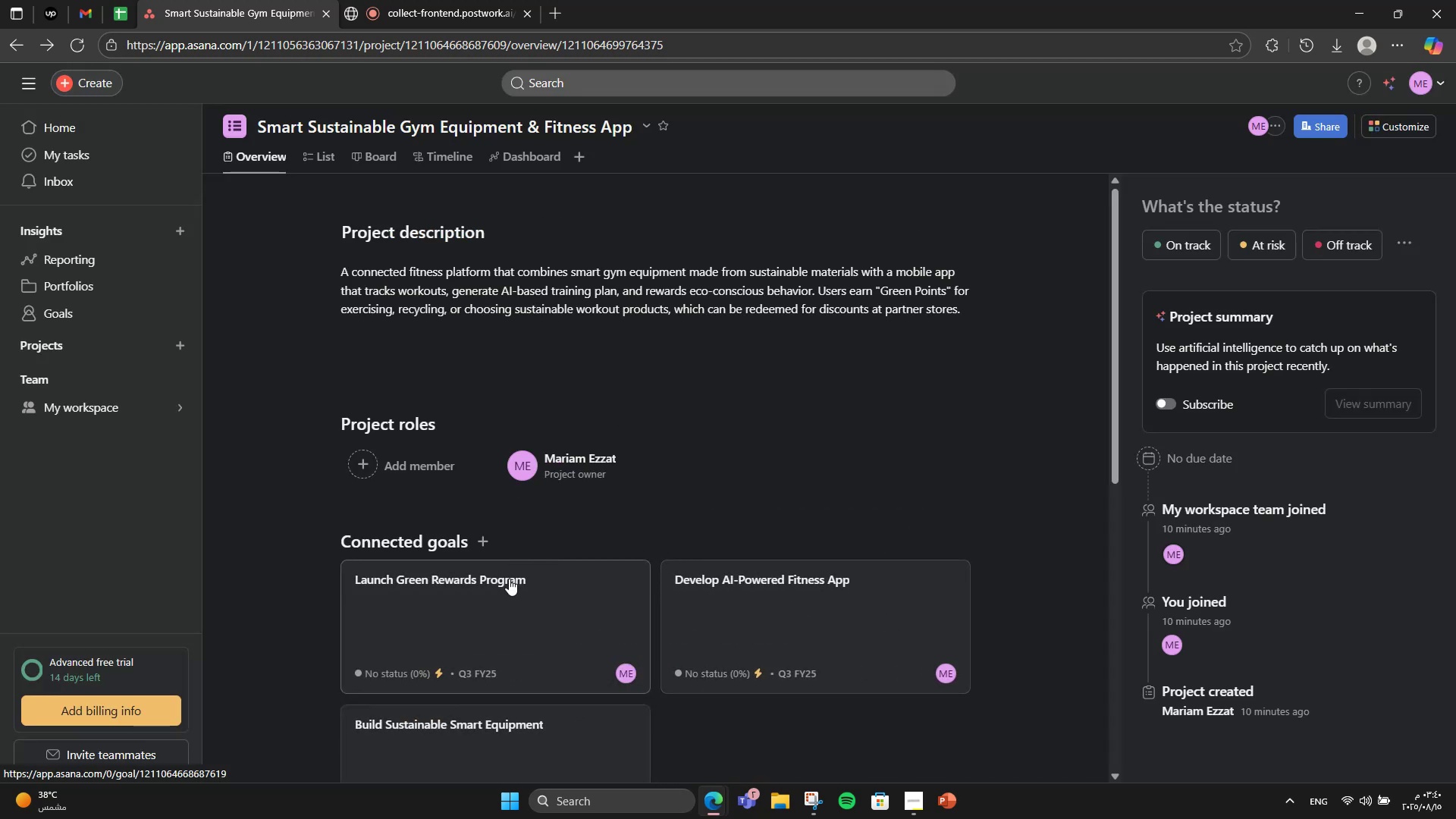 
left_click([521, 590])
 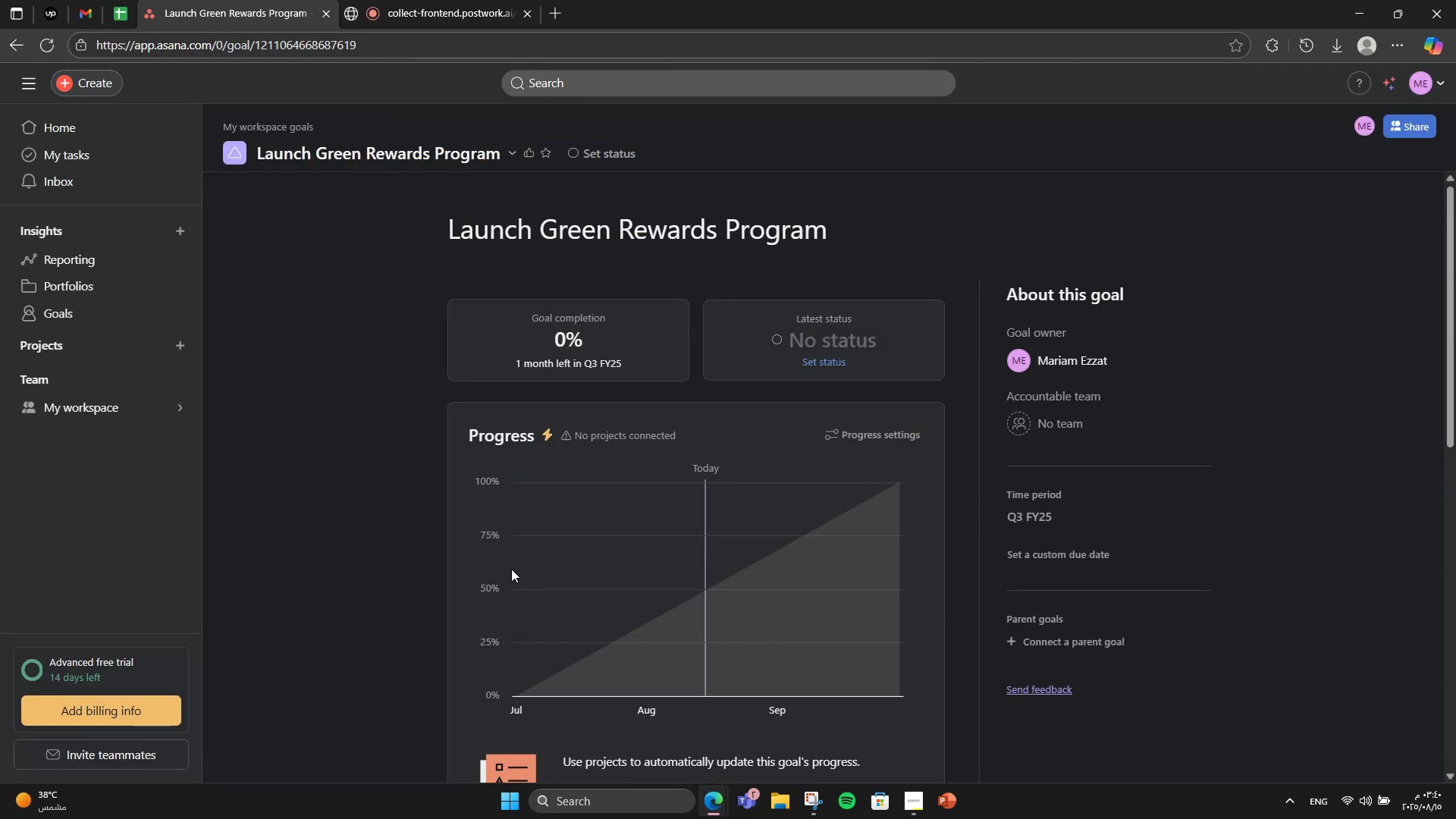 
scroll: coordinate [632, 614], scroll_direction: down, amount: 5.0
 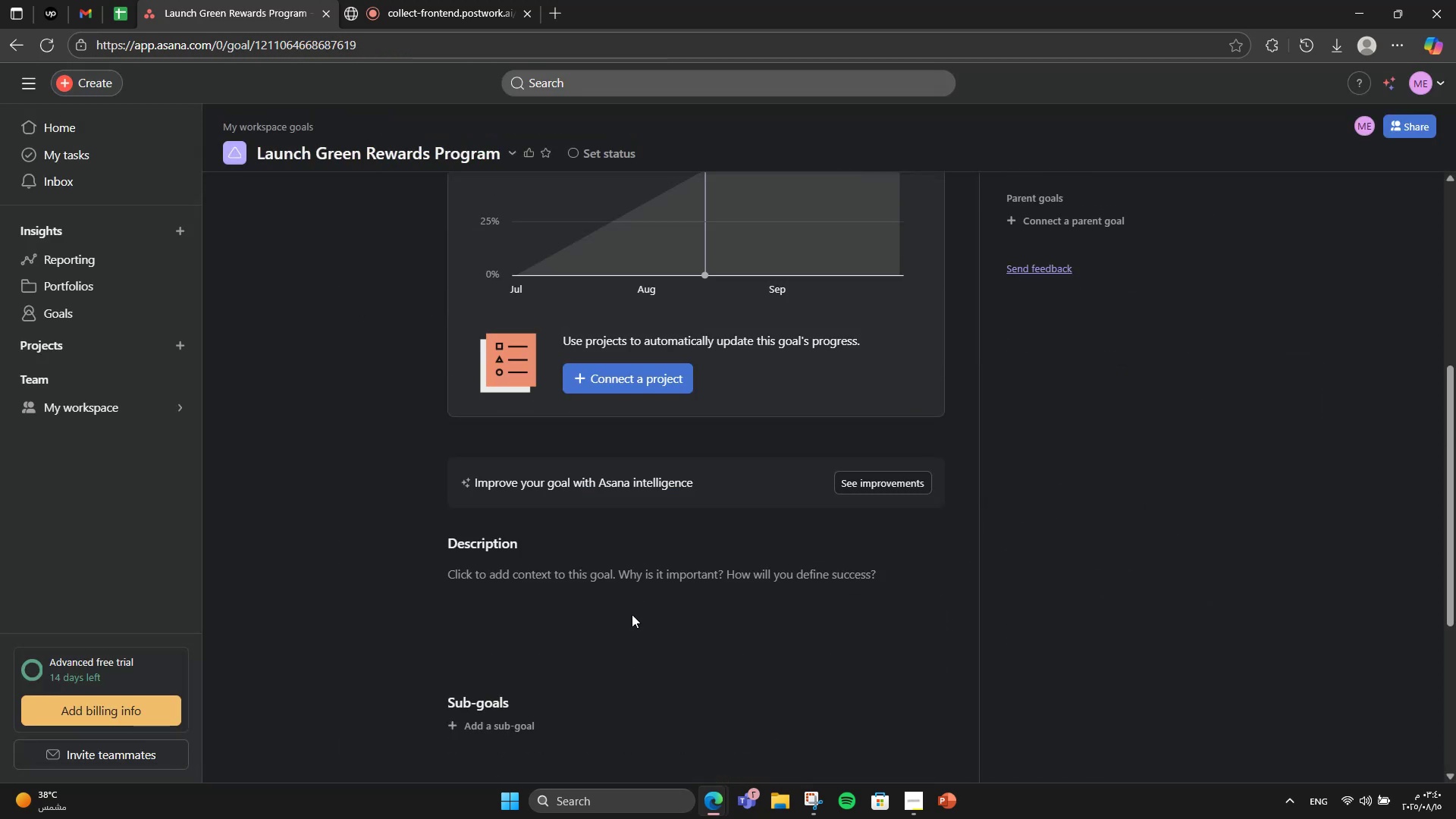 
double_click([632, 614])
 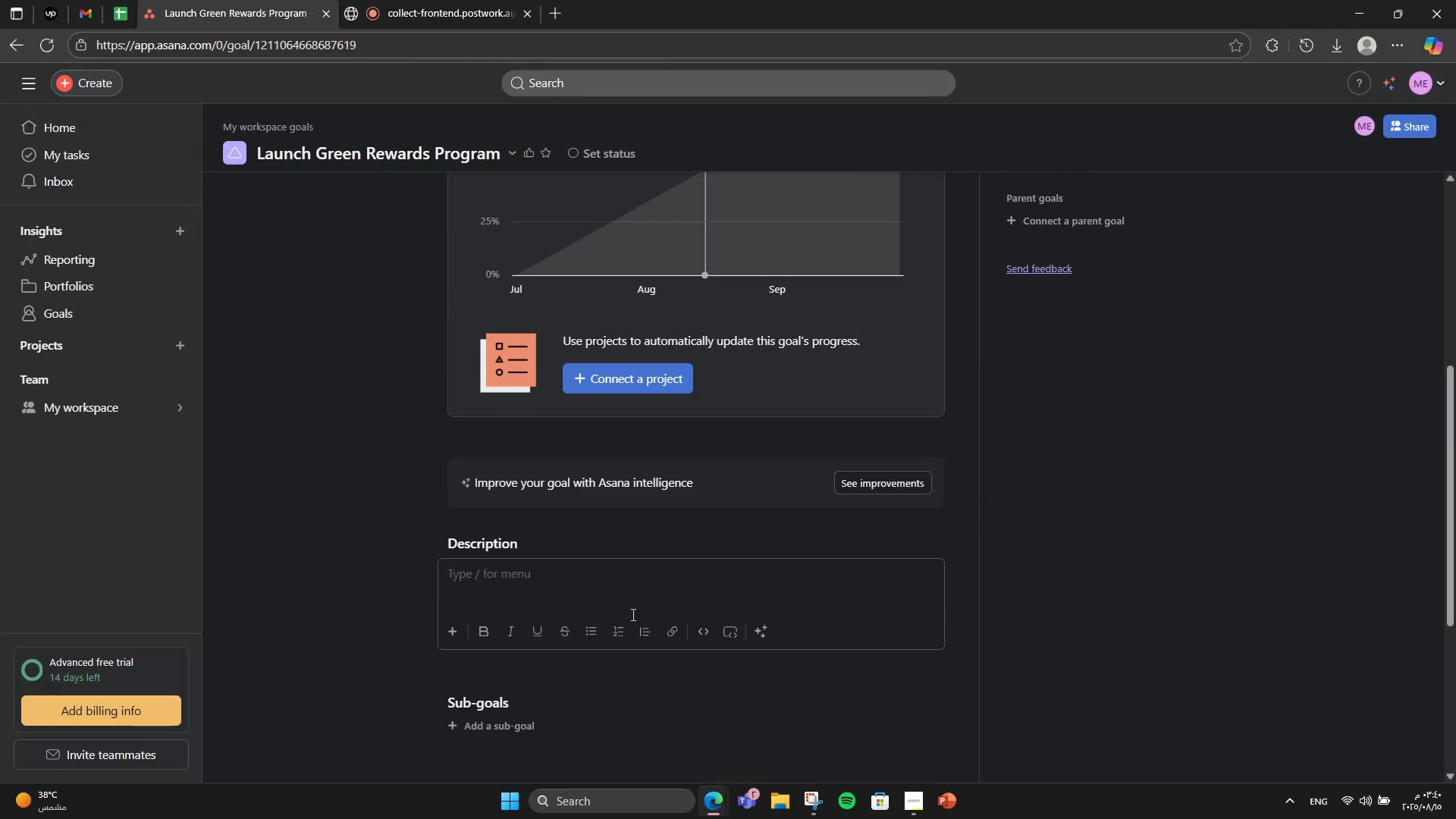 
type(Introduce a pont )
key(Backspace)
type(-based system )
 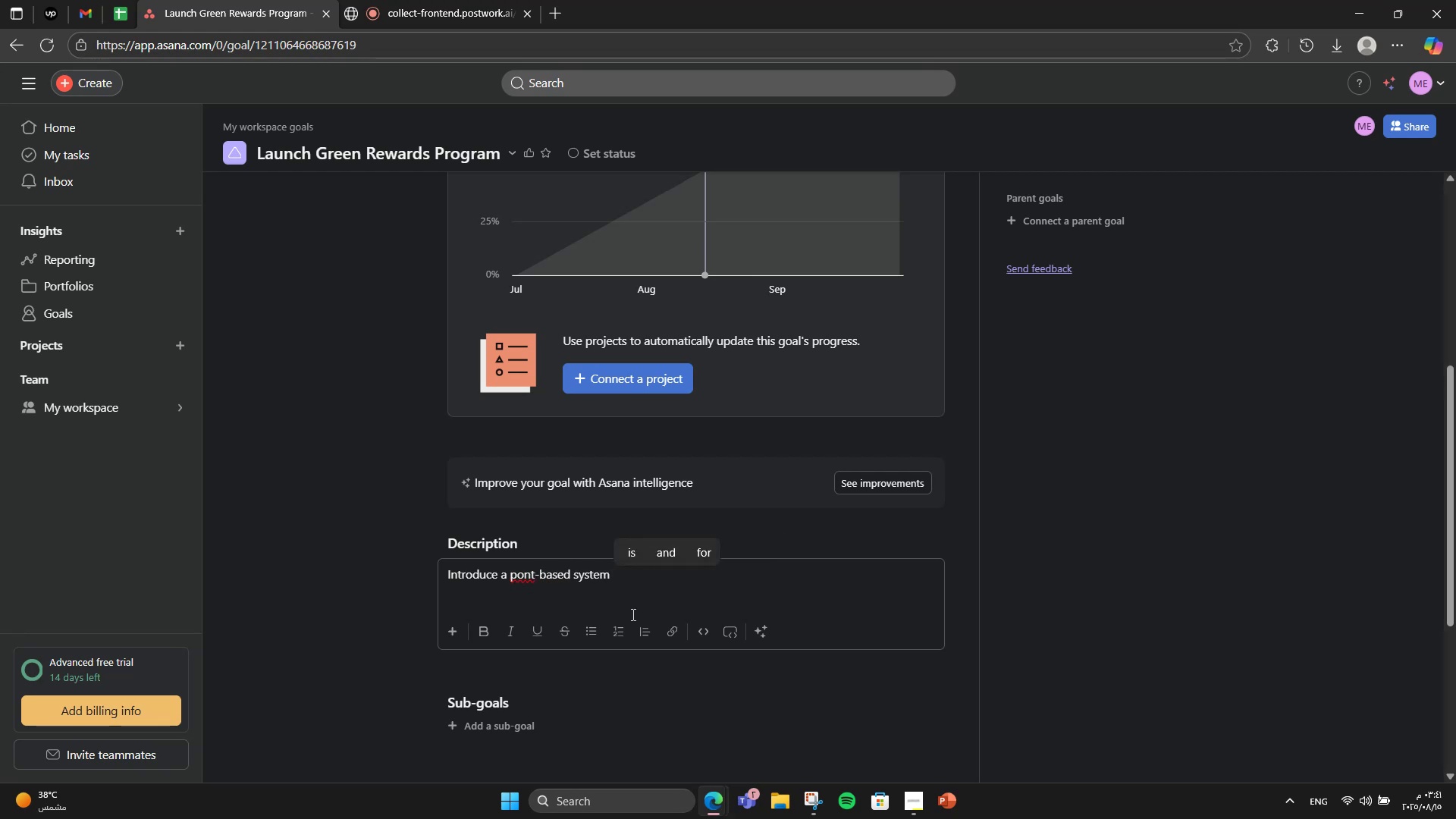 
hold_key(key=ArrowLeft, duration=0.81)
 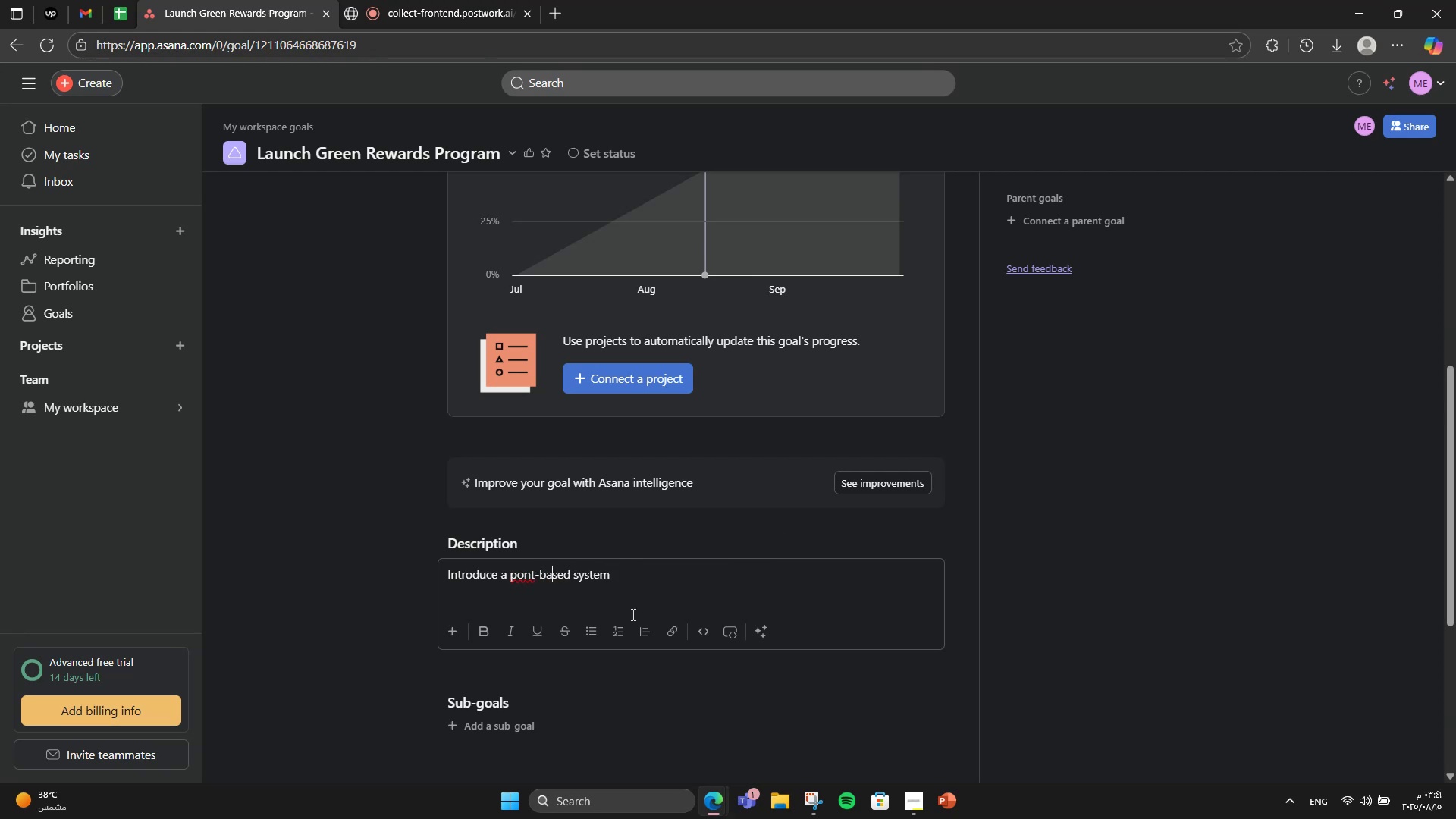 
key(ArrowLeft)
 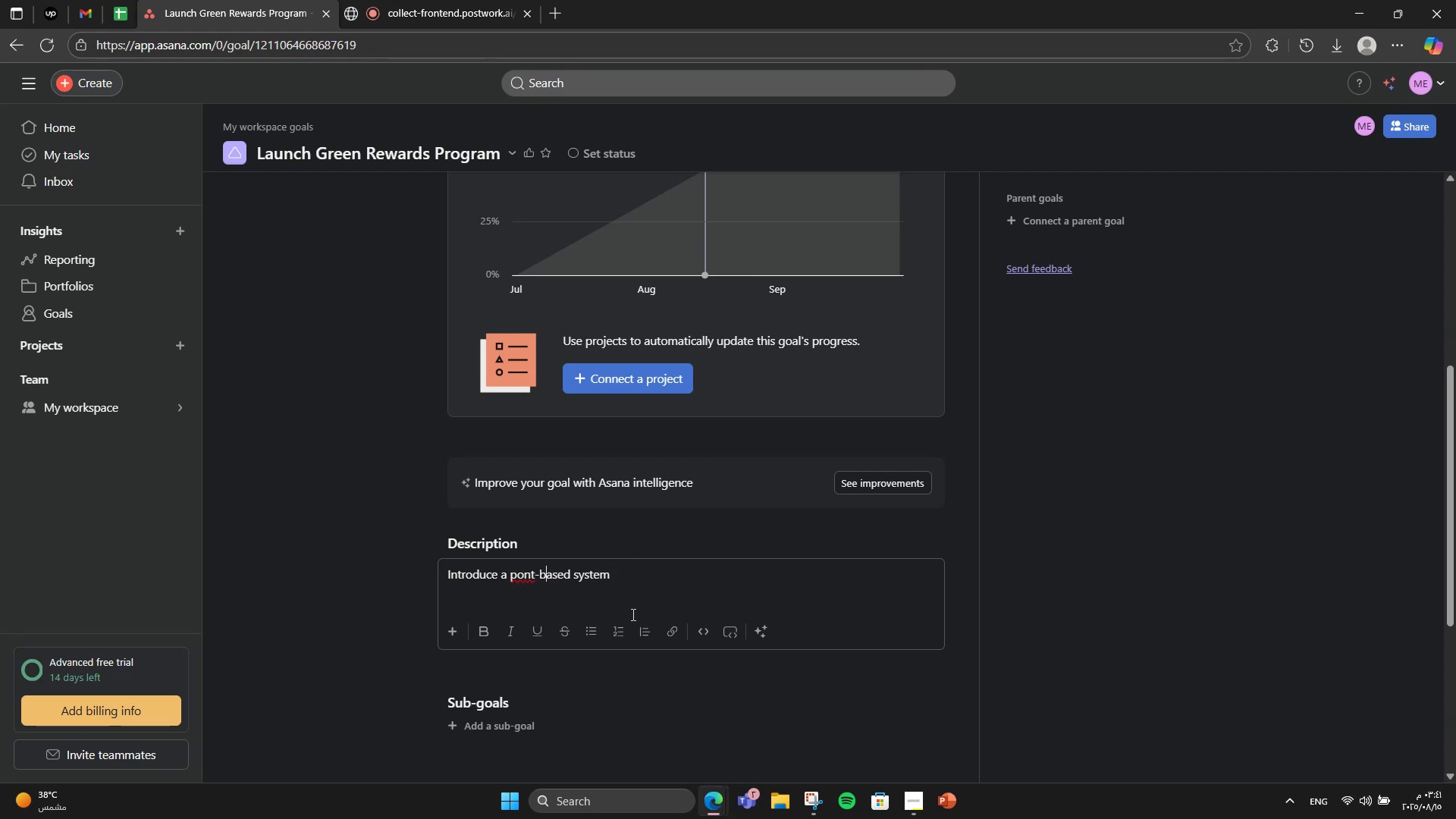 
key(ArrowLeft)
 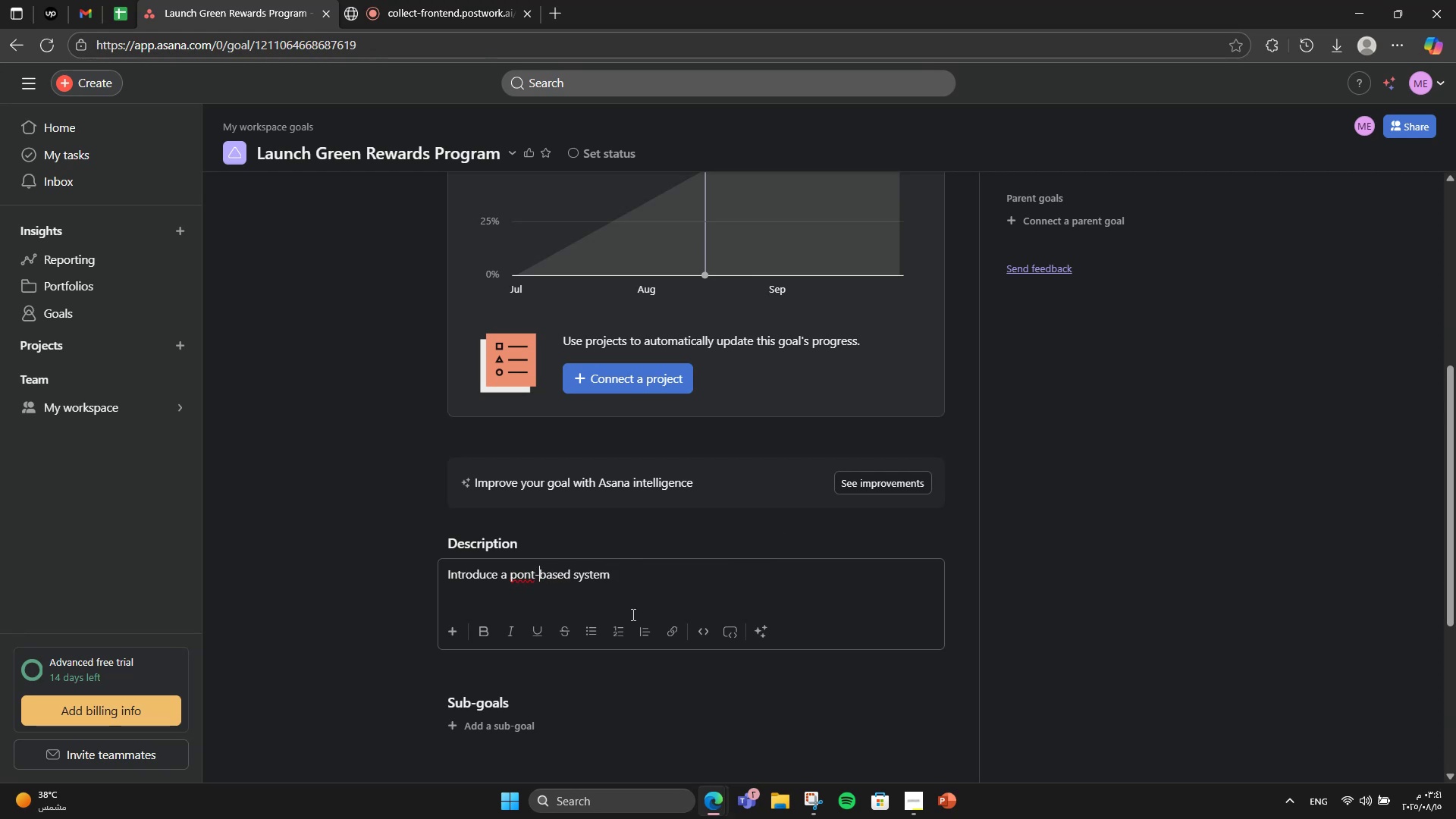 
key(ArrowLeft)
 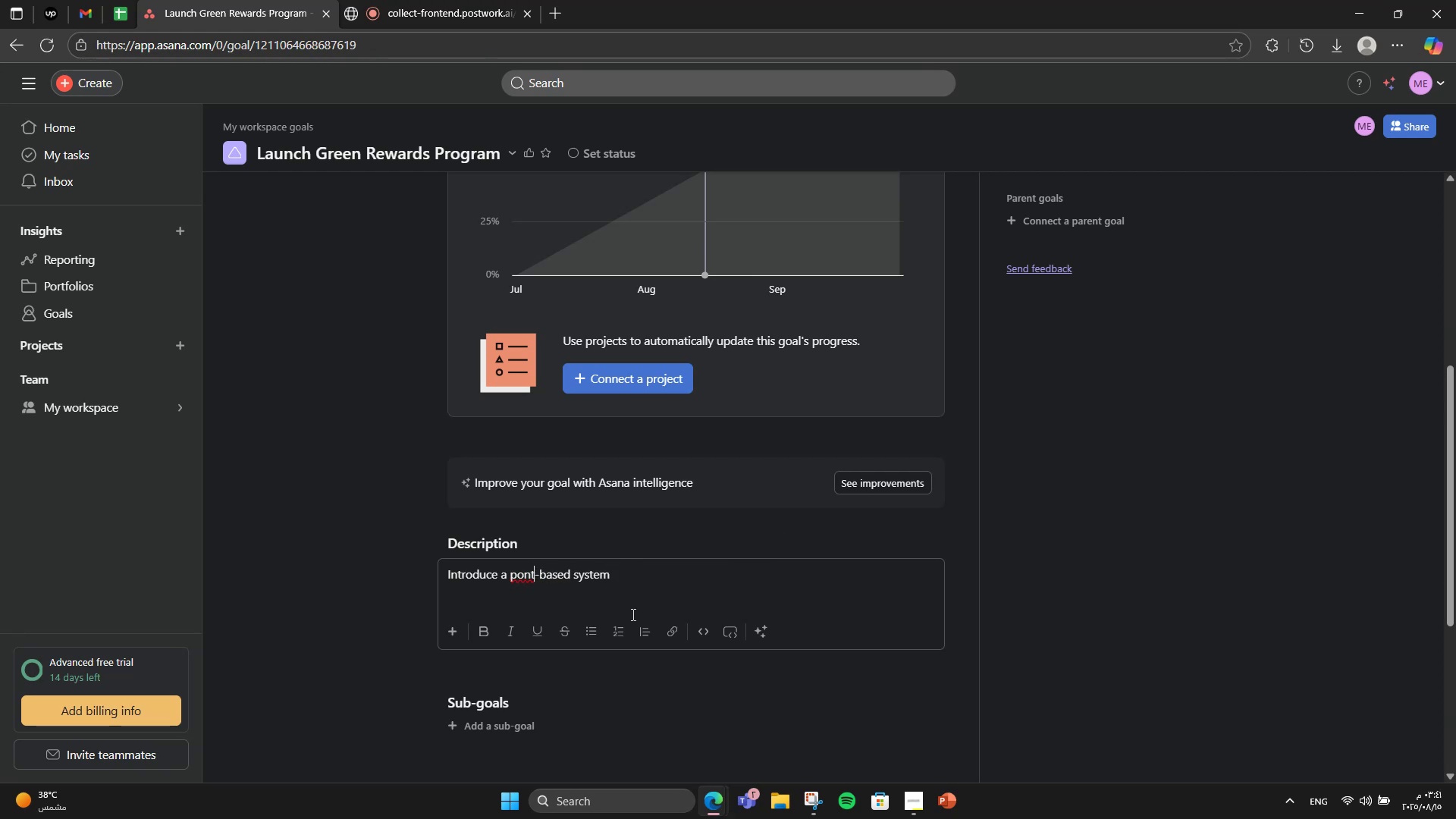 
key(ArrowLeft)
 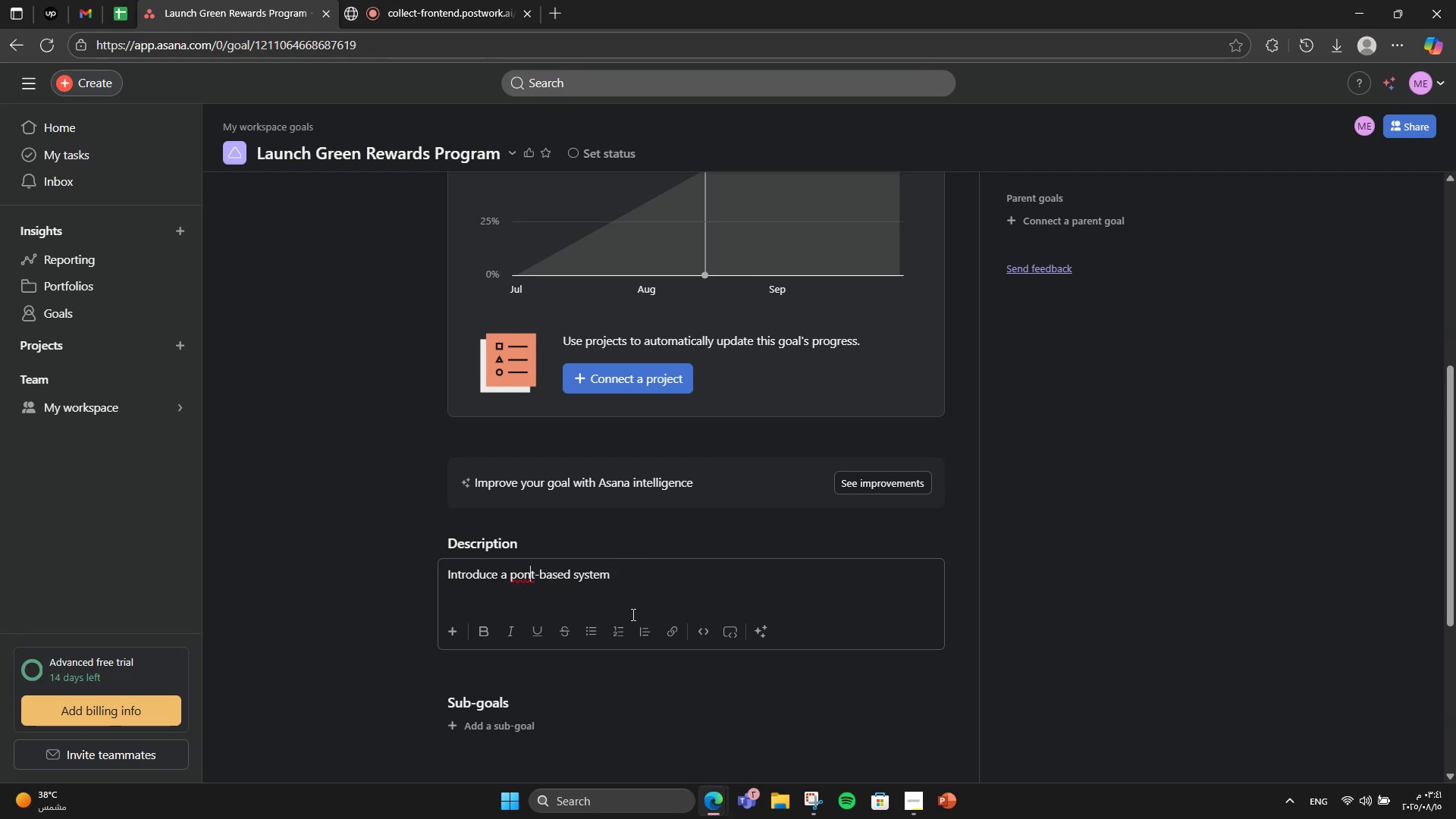 
key(ArrowLeft)
 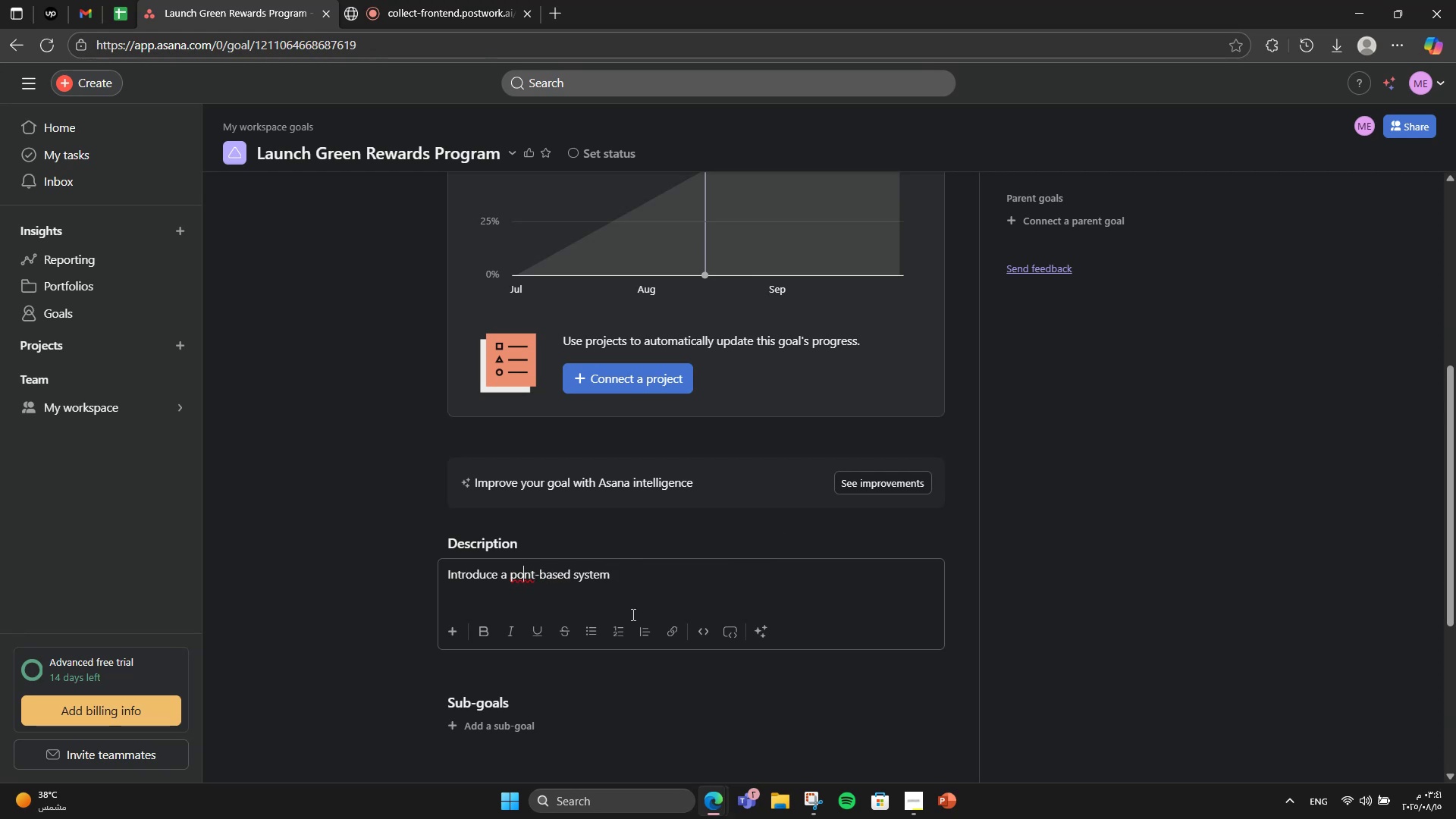 
key(I)
 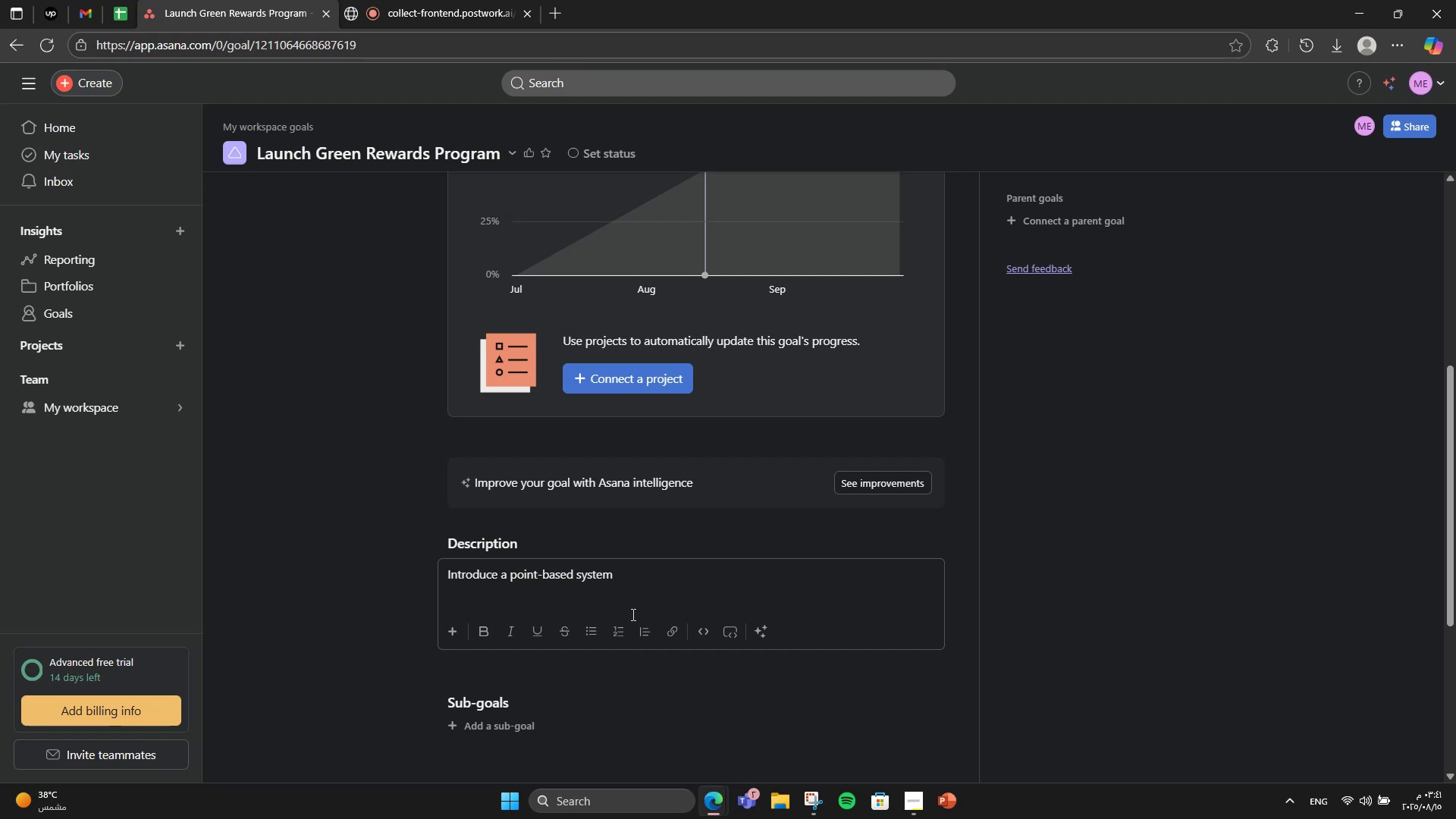 
hold_key(key=ArrowRight, duration=1.12)
 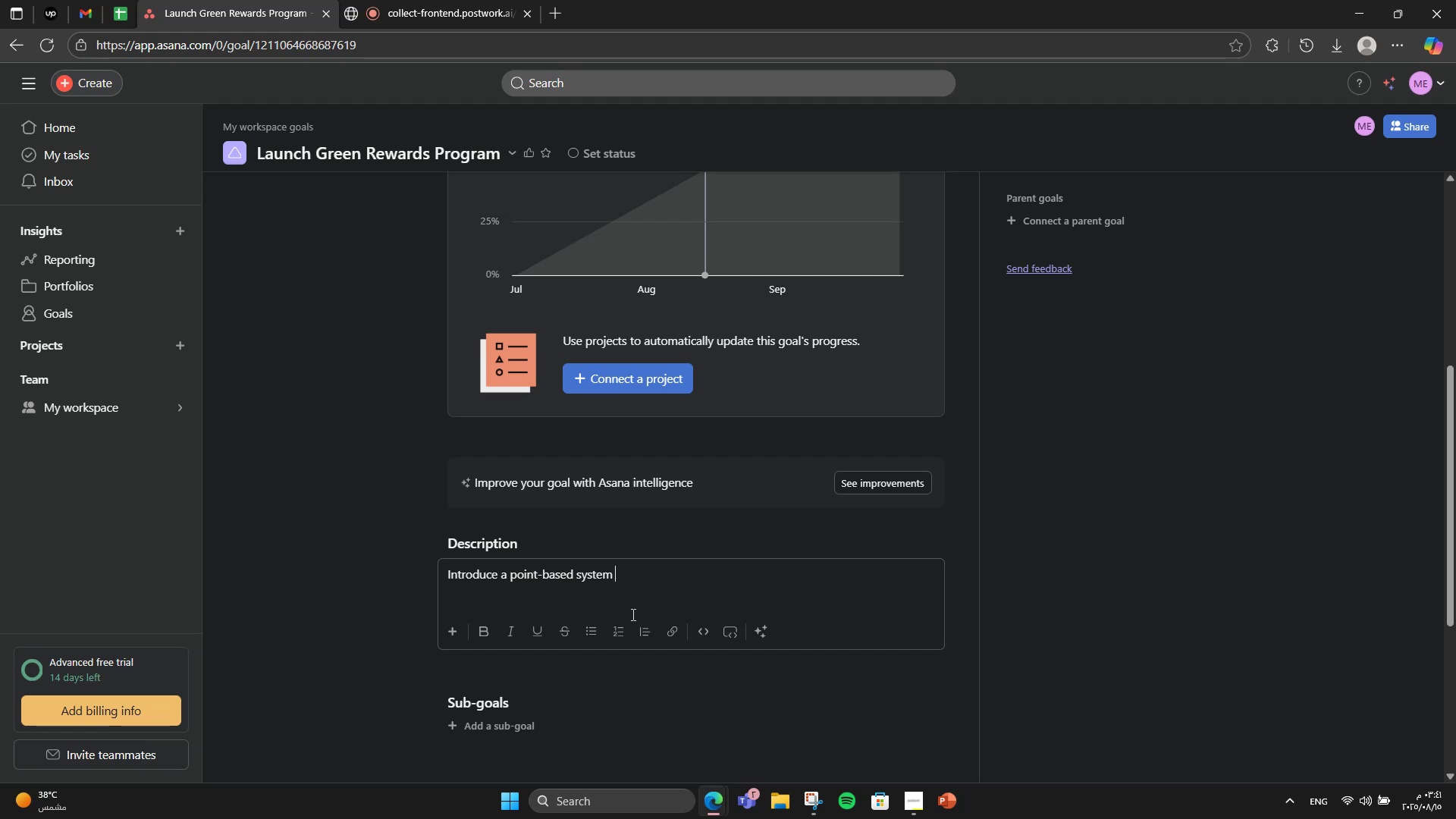 
type(that incentivies )
 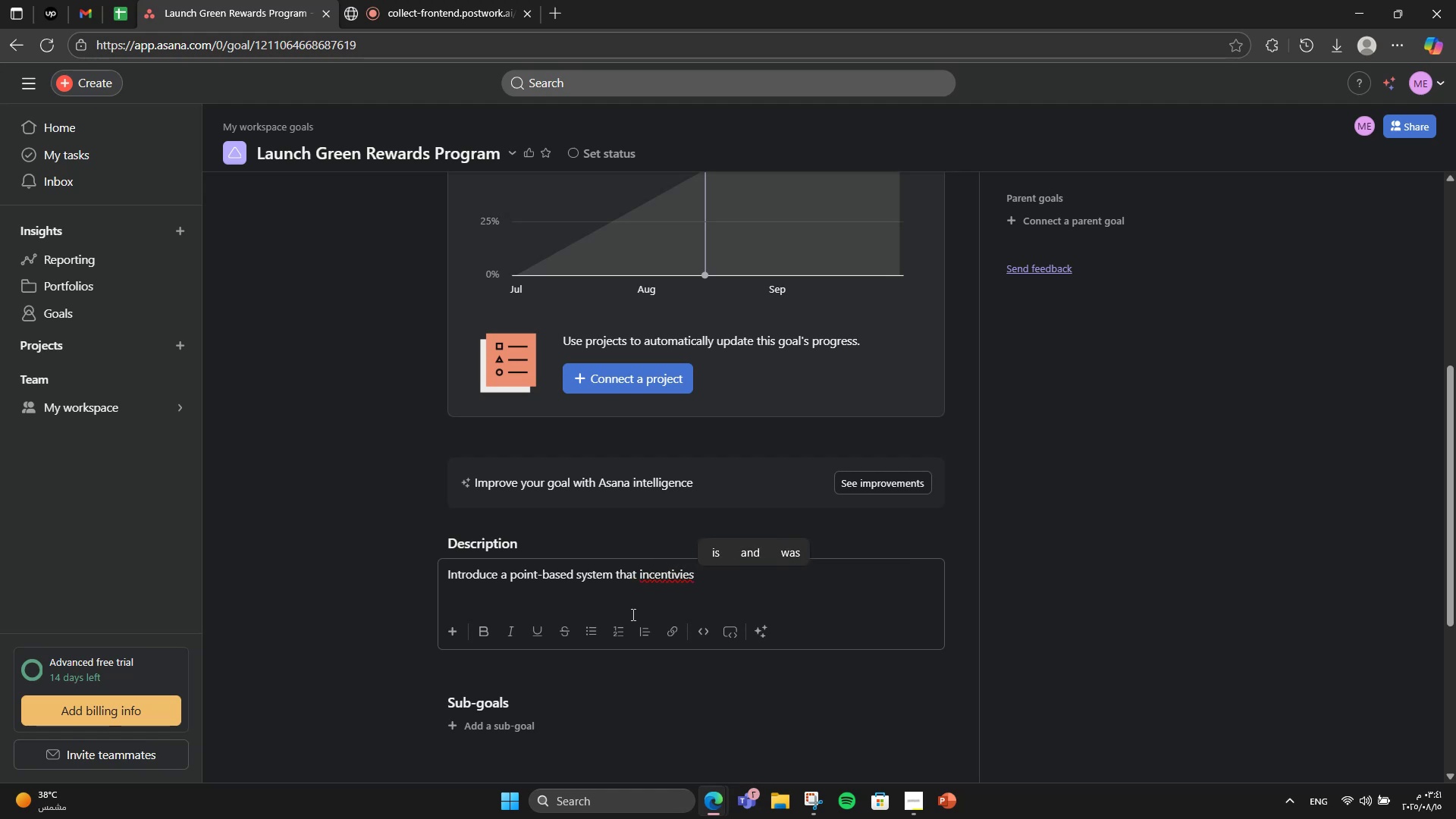 
right_click([688, 588])
 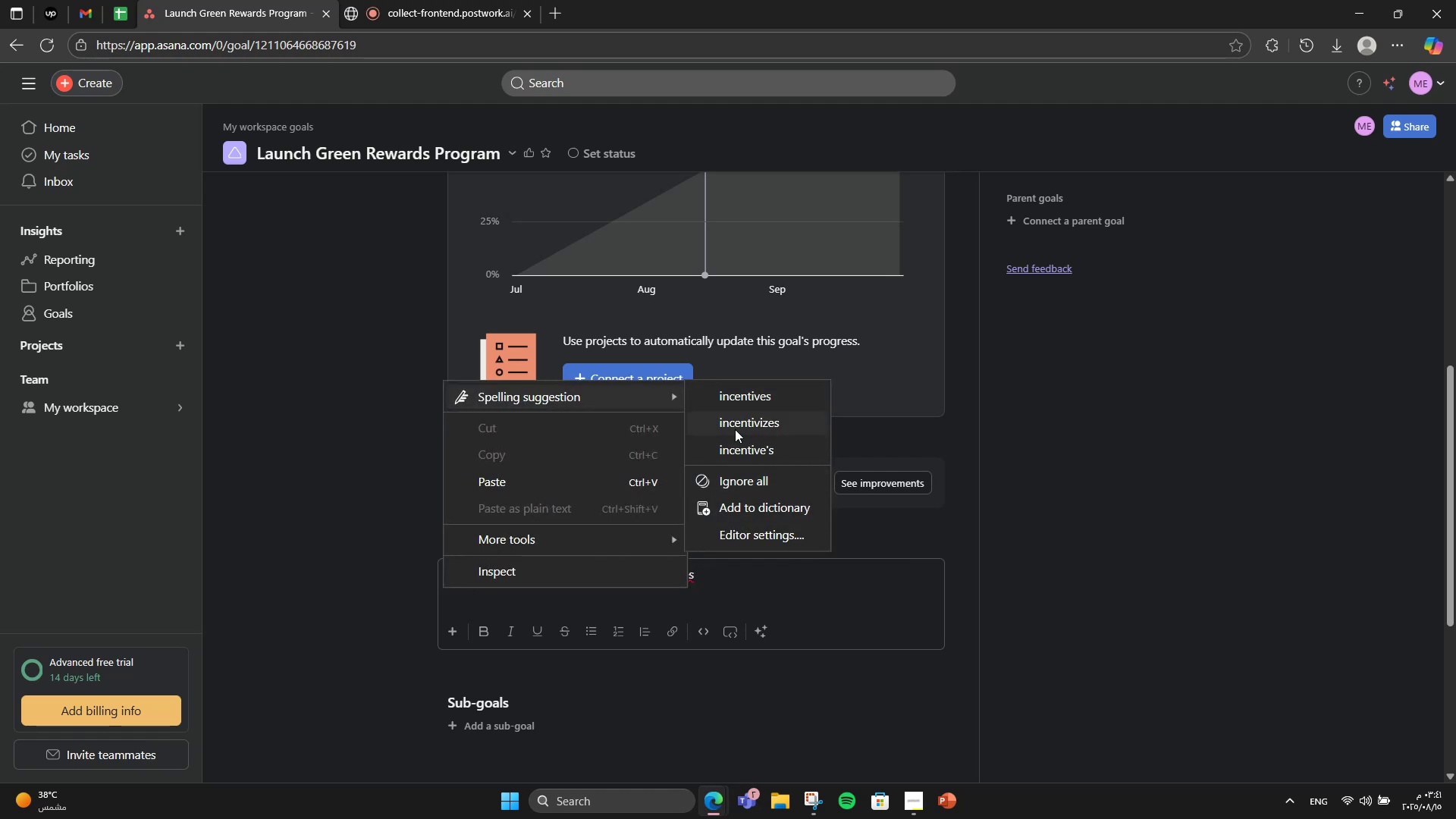 
left_click([755, 394])
 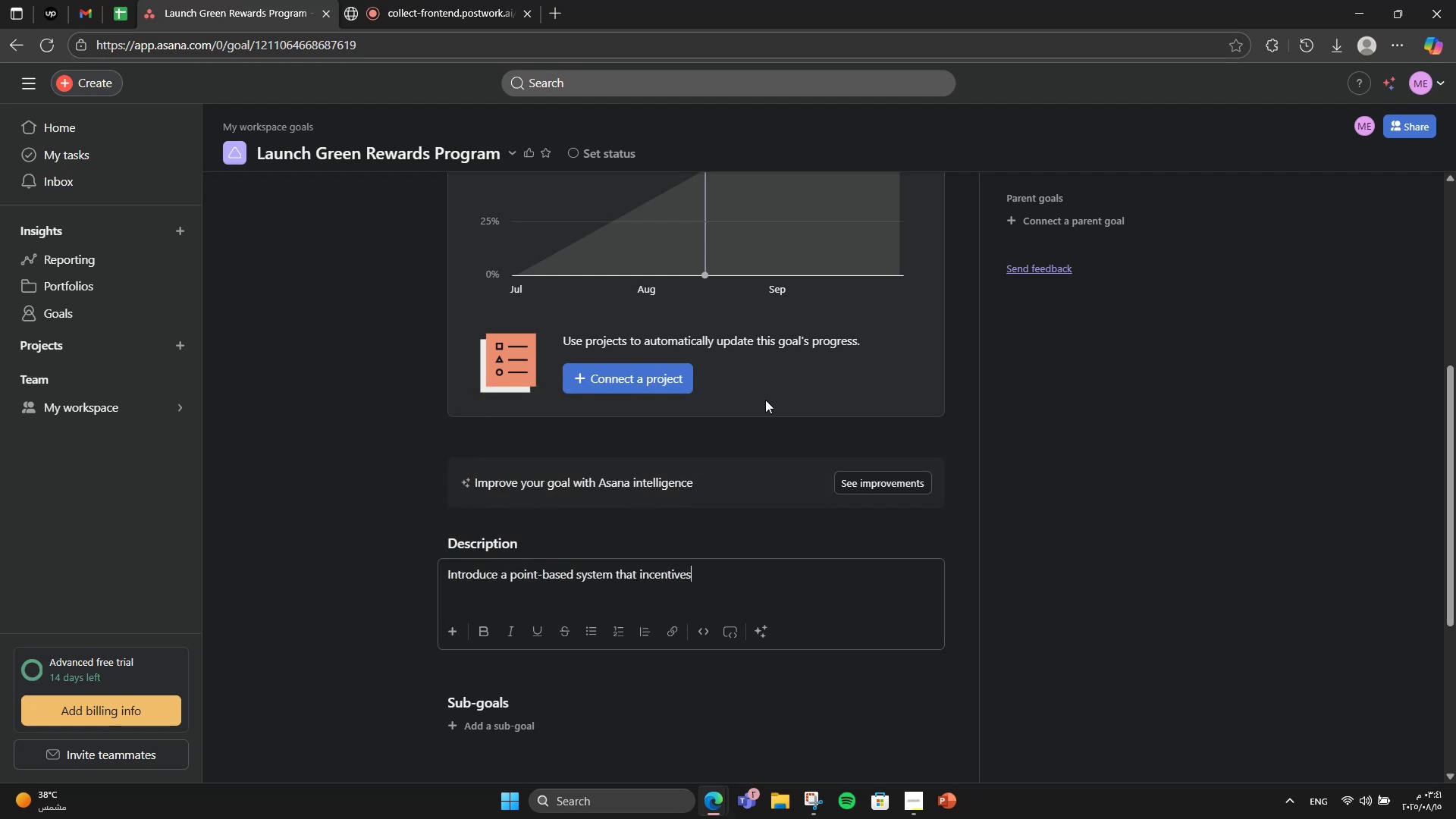 
key(Space)
 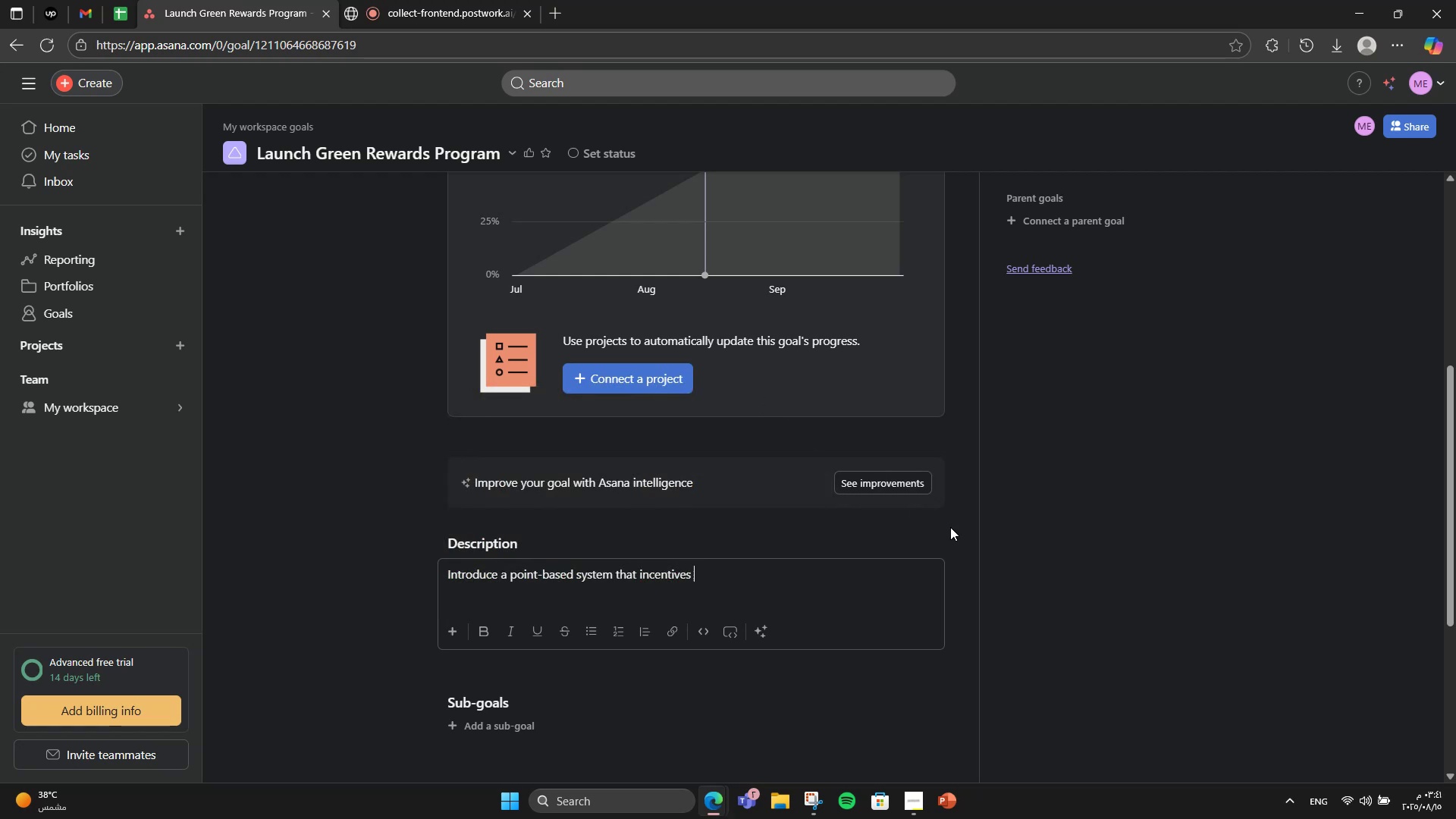 
wait(5.9)
 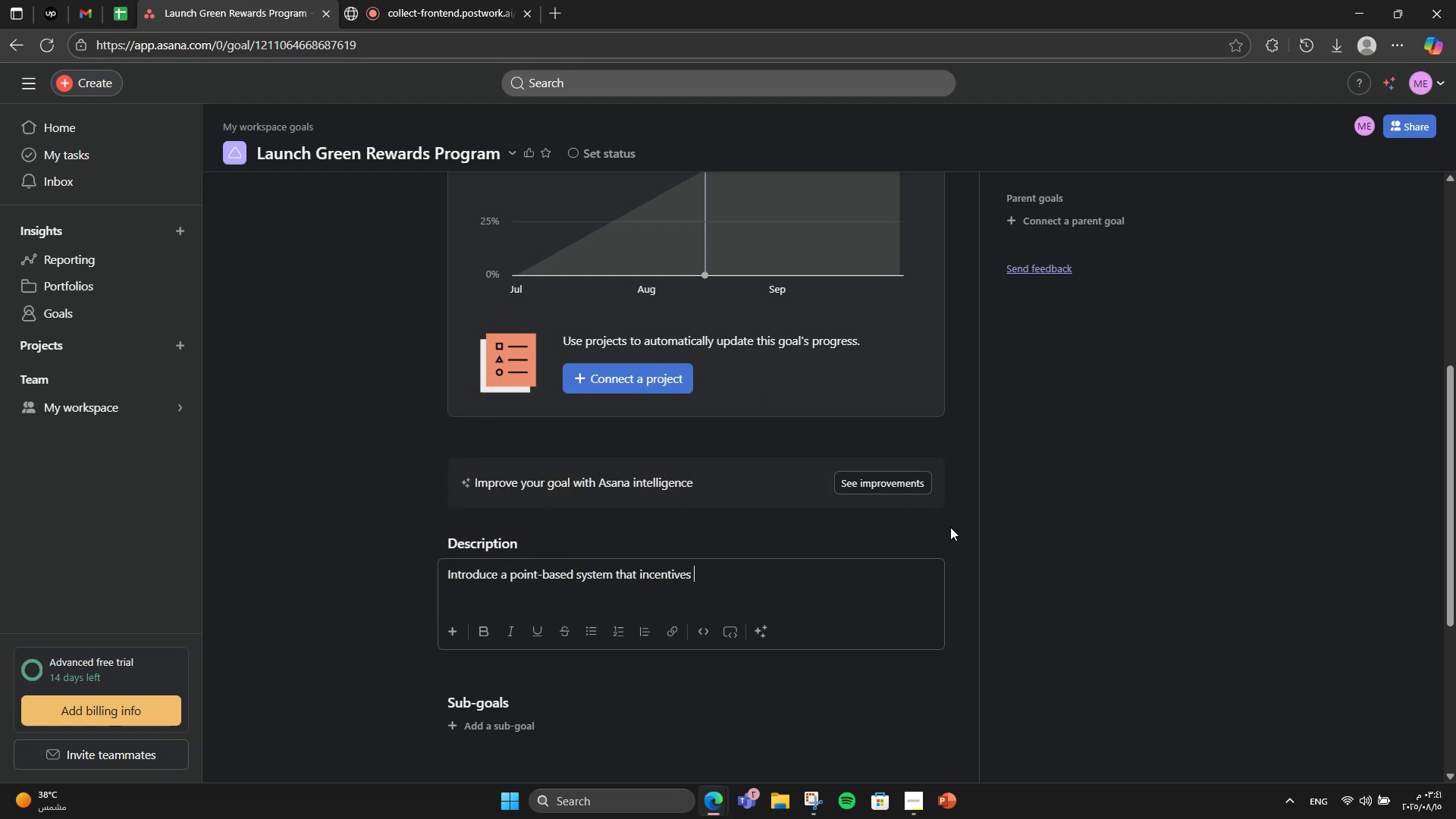 
key(Backspace)
 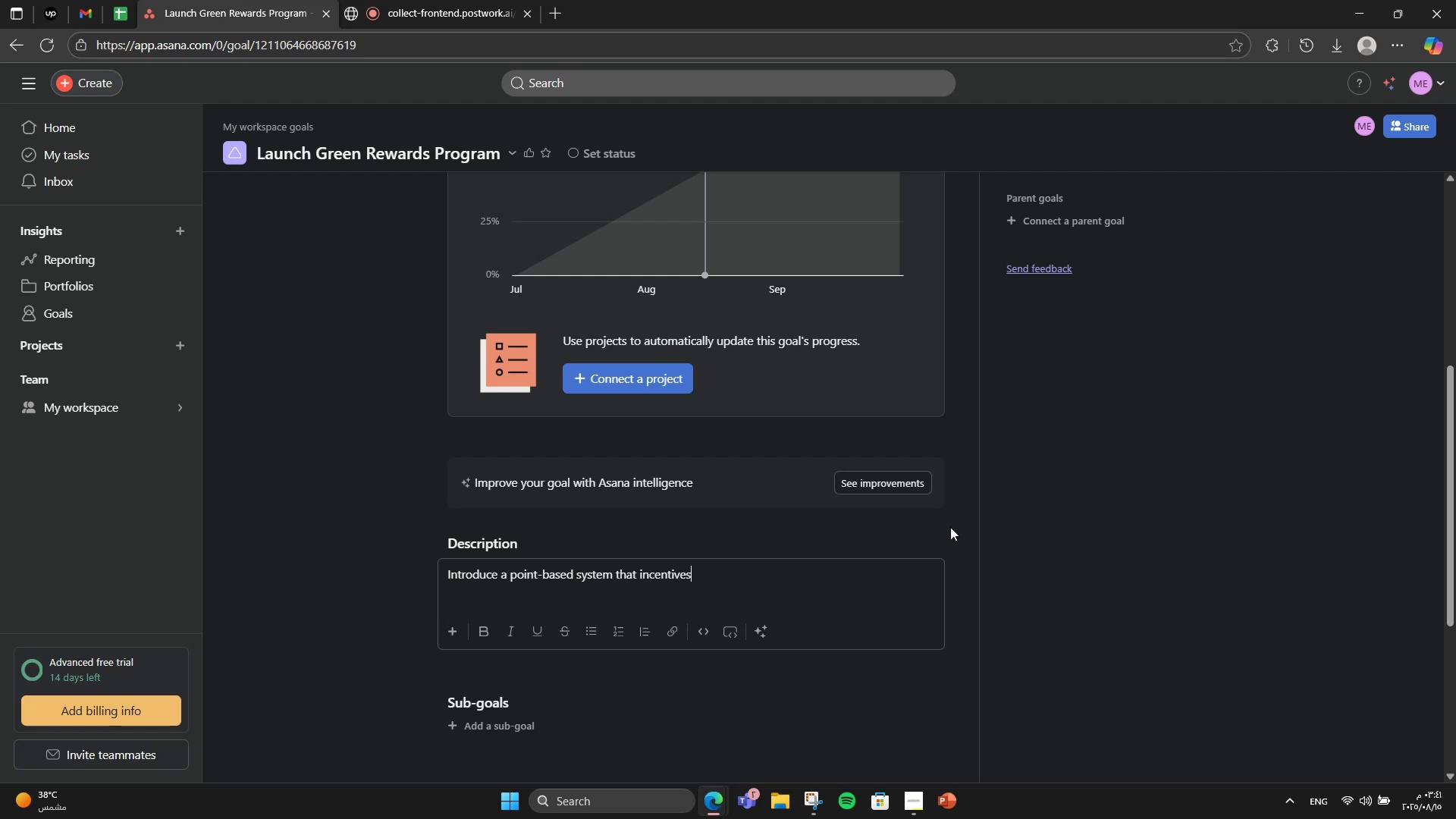 
key(Backspace)
key(Backspace)
type(izes sustainable actions and fitness engagement )
key(Backspace)
type(.)
 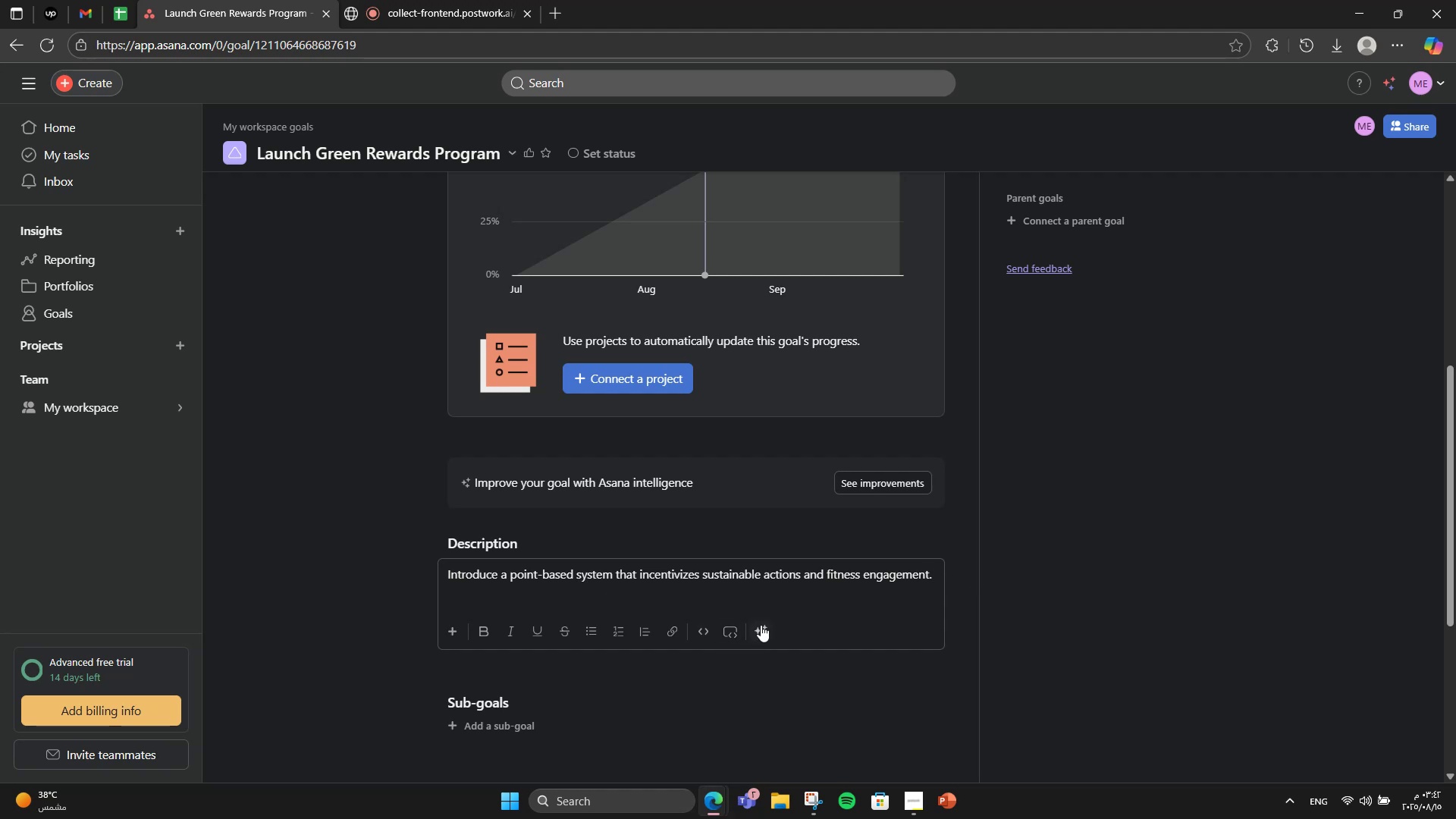 
wait(7.12)
 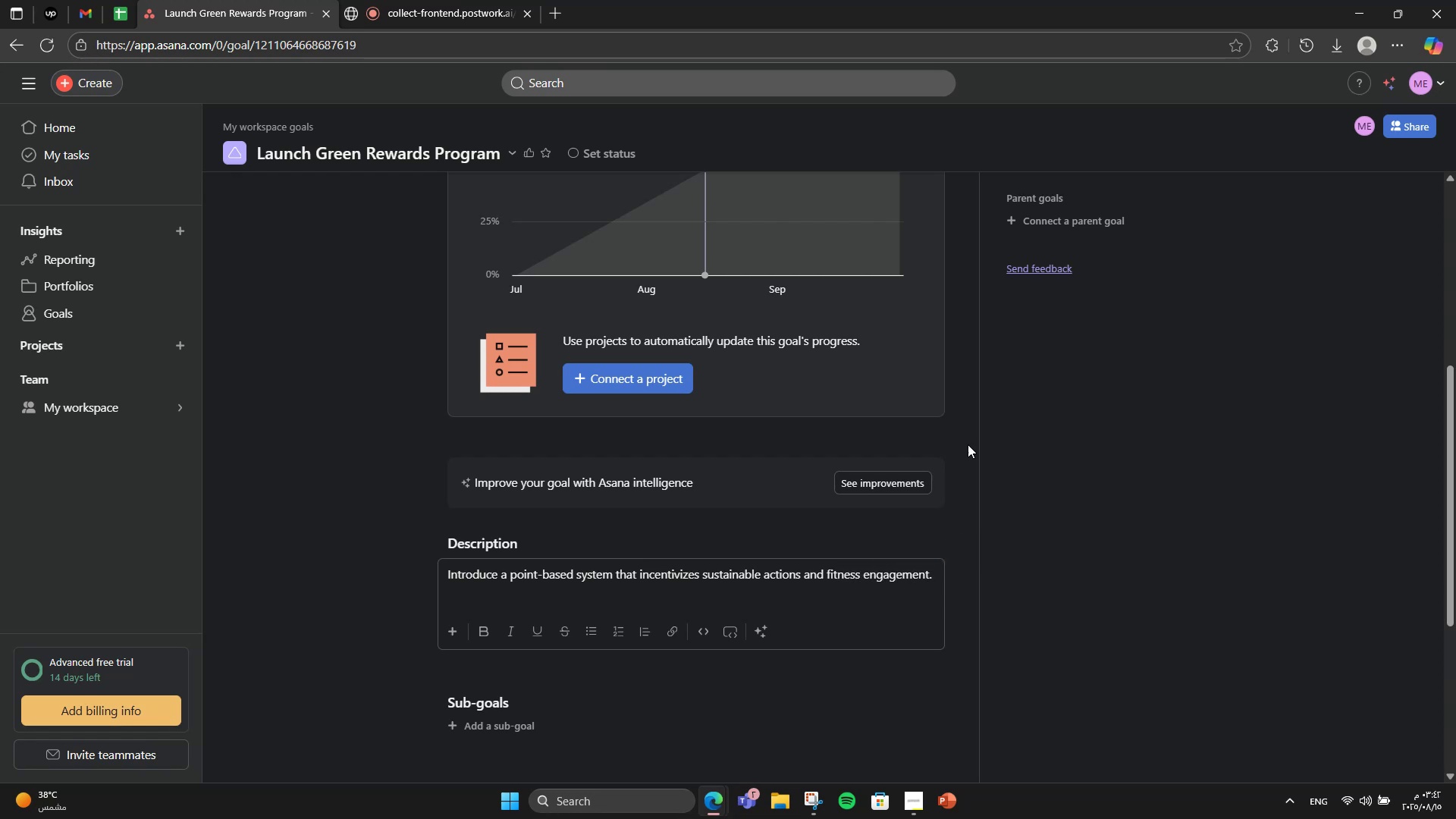 
scroll: coordinate [814, 579], scroll_direction: down, amount: 2.0
 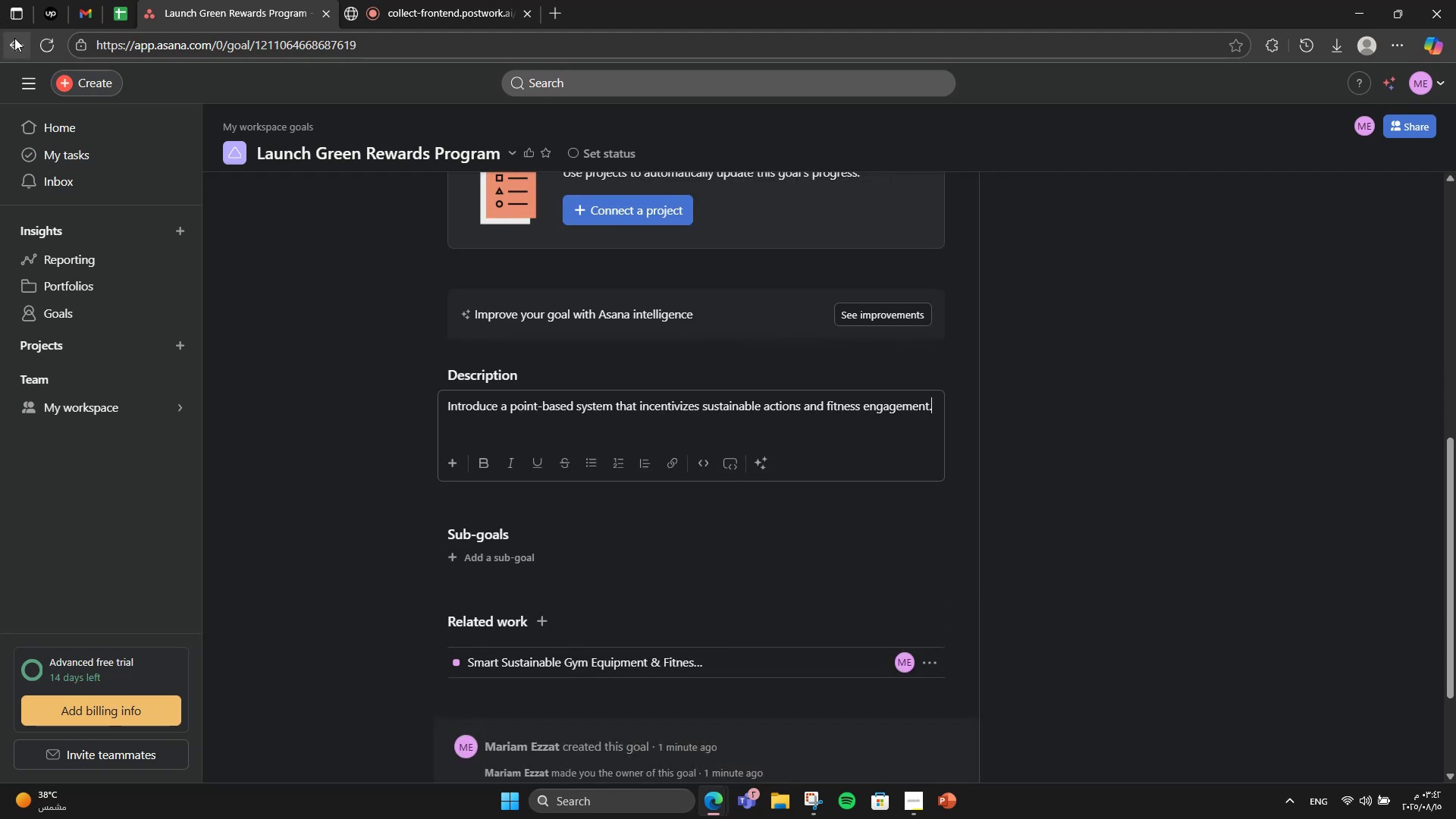 
left_click([17, 39])
 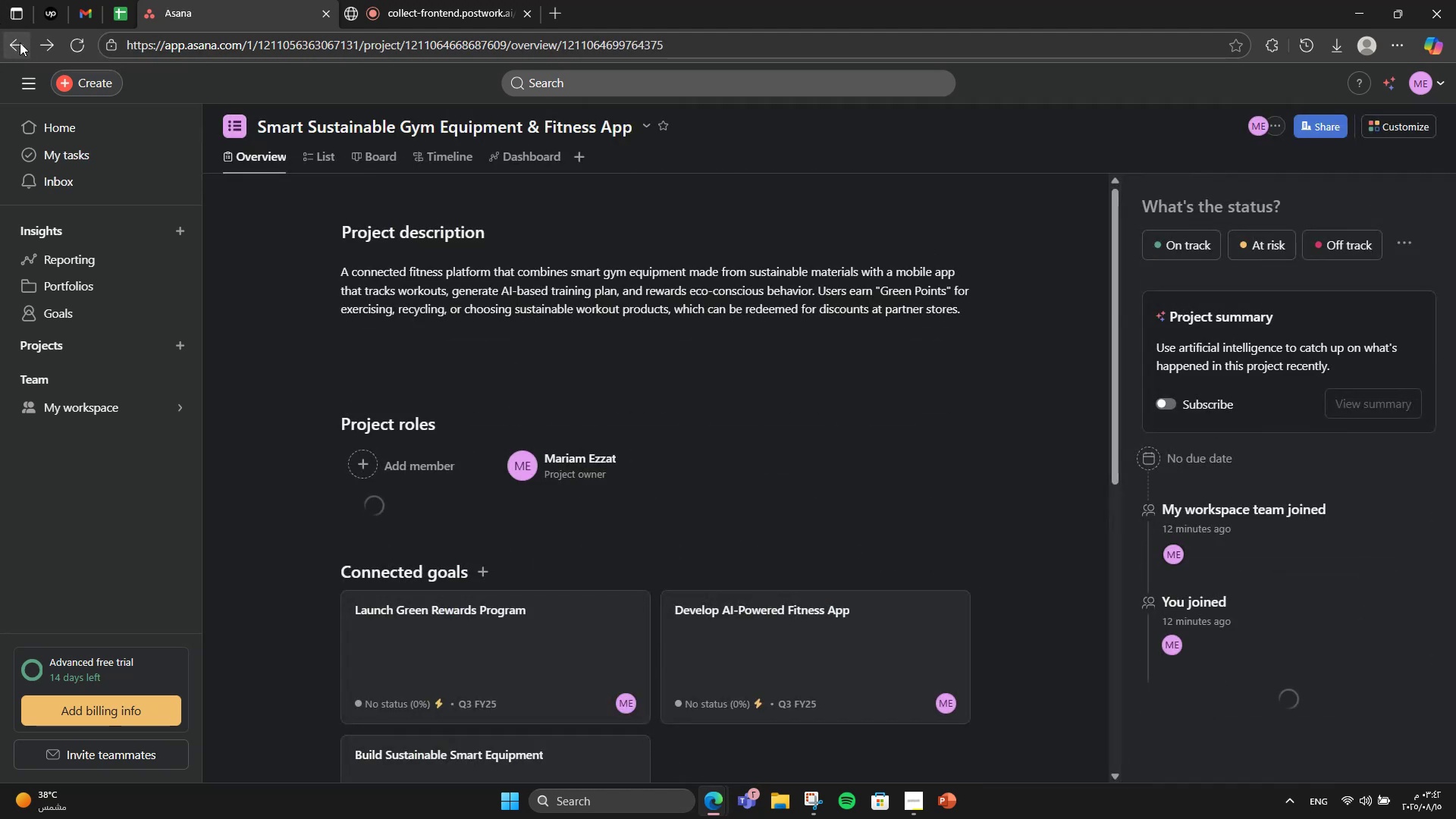 
scroll: coordinate [435, 603], scroll_direction: down, amount: 1.0
 